 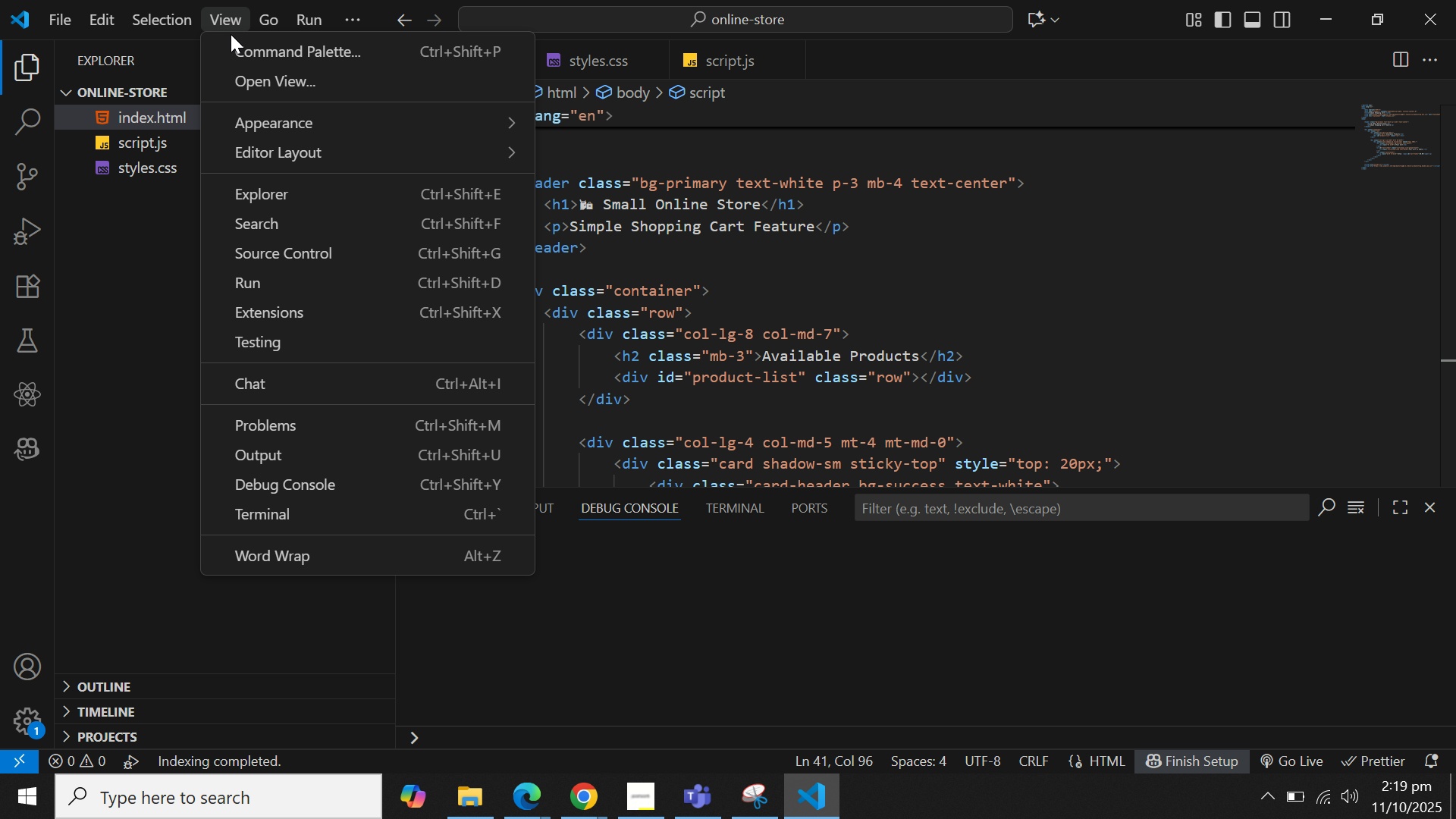 
left_click([333, 67])
 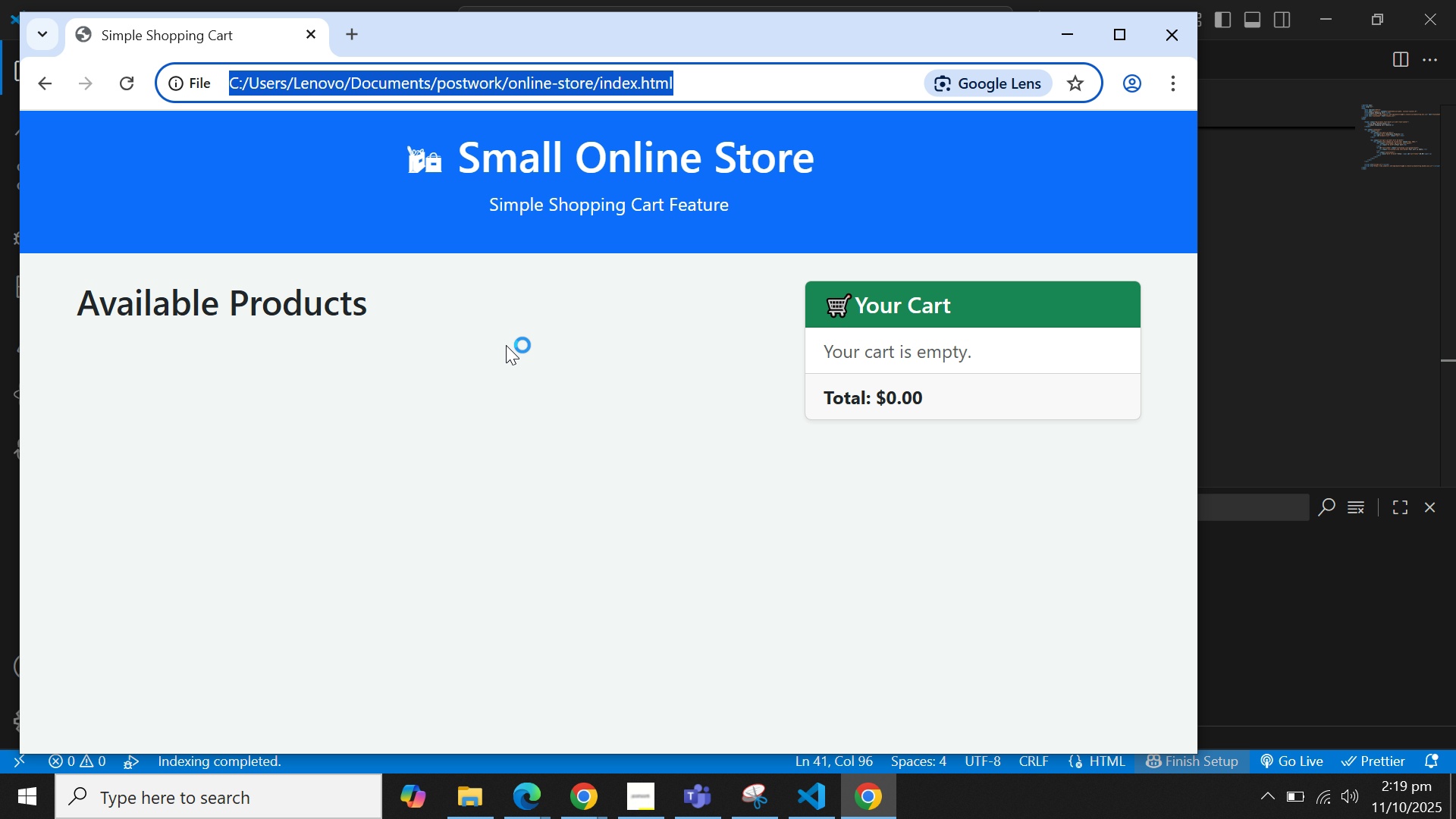 
wait(5.07)
 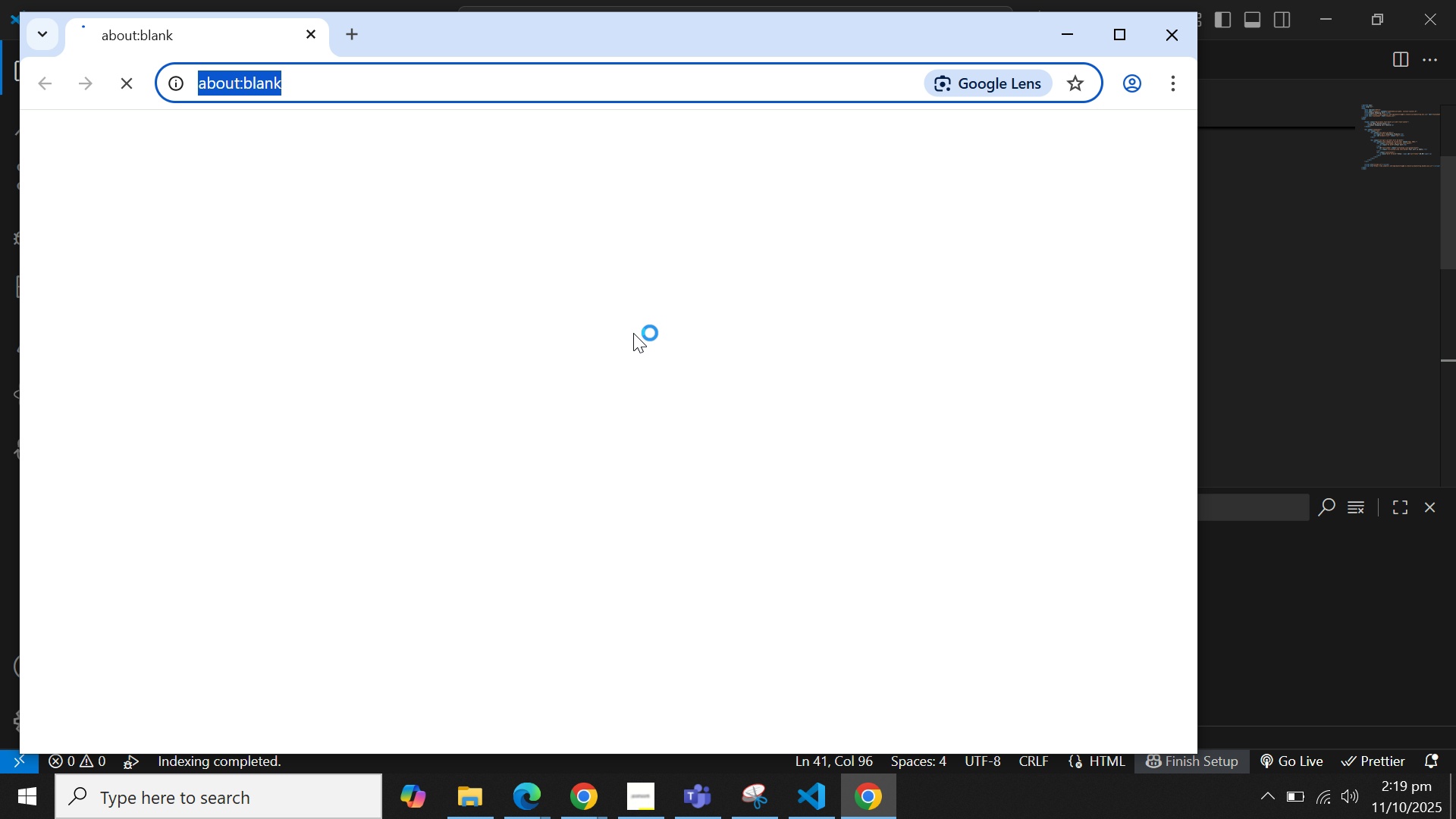 
left_click([506, 345])
 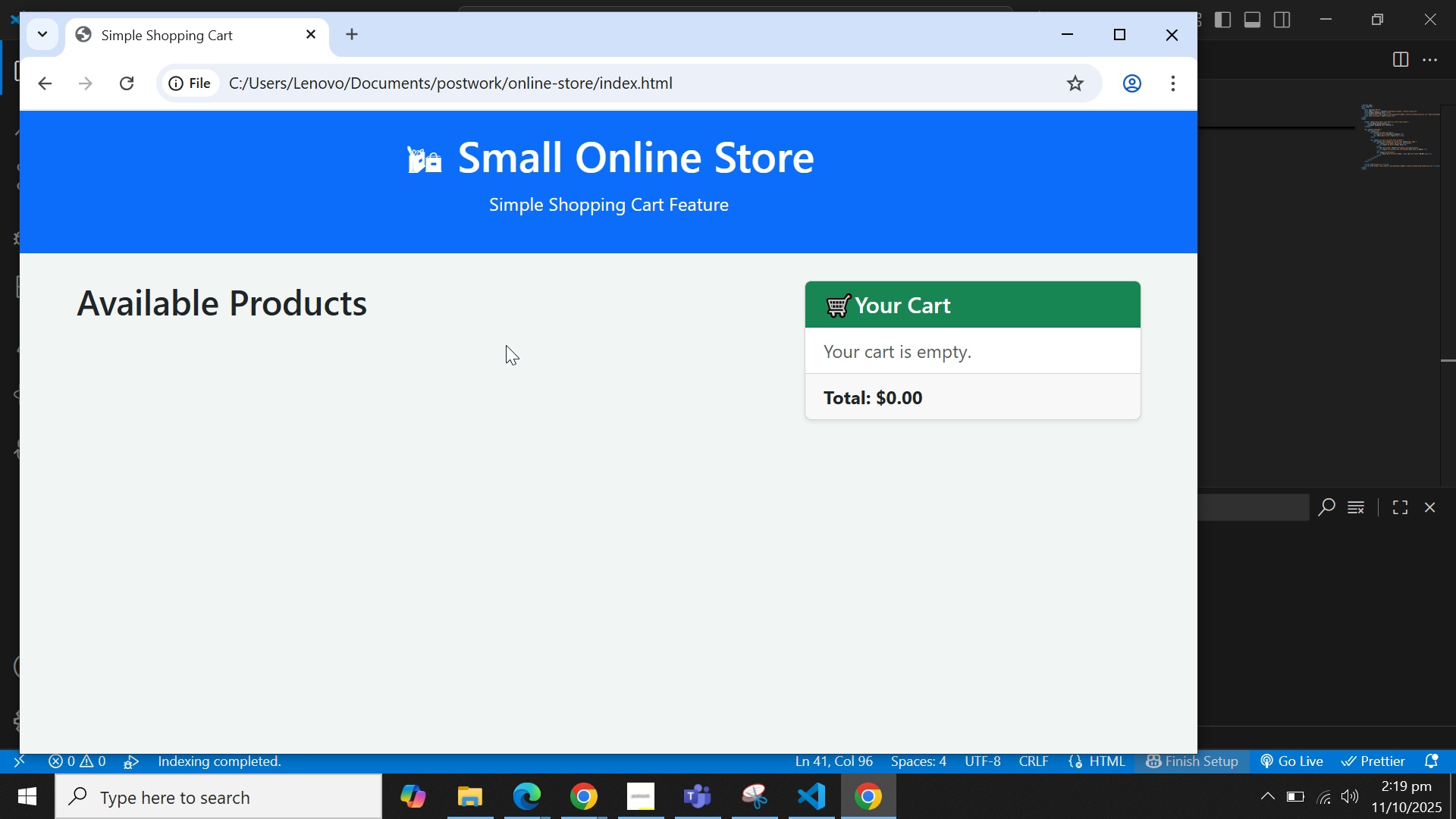 
scroll: coordinate [595, 403], scroll_direction: down, amount: 5.0
 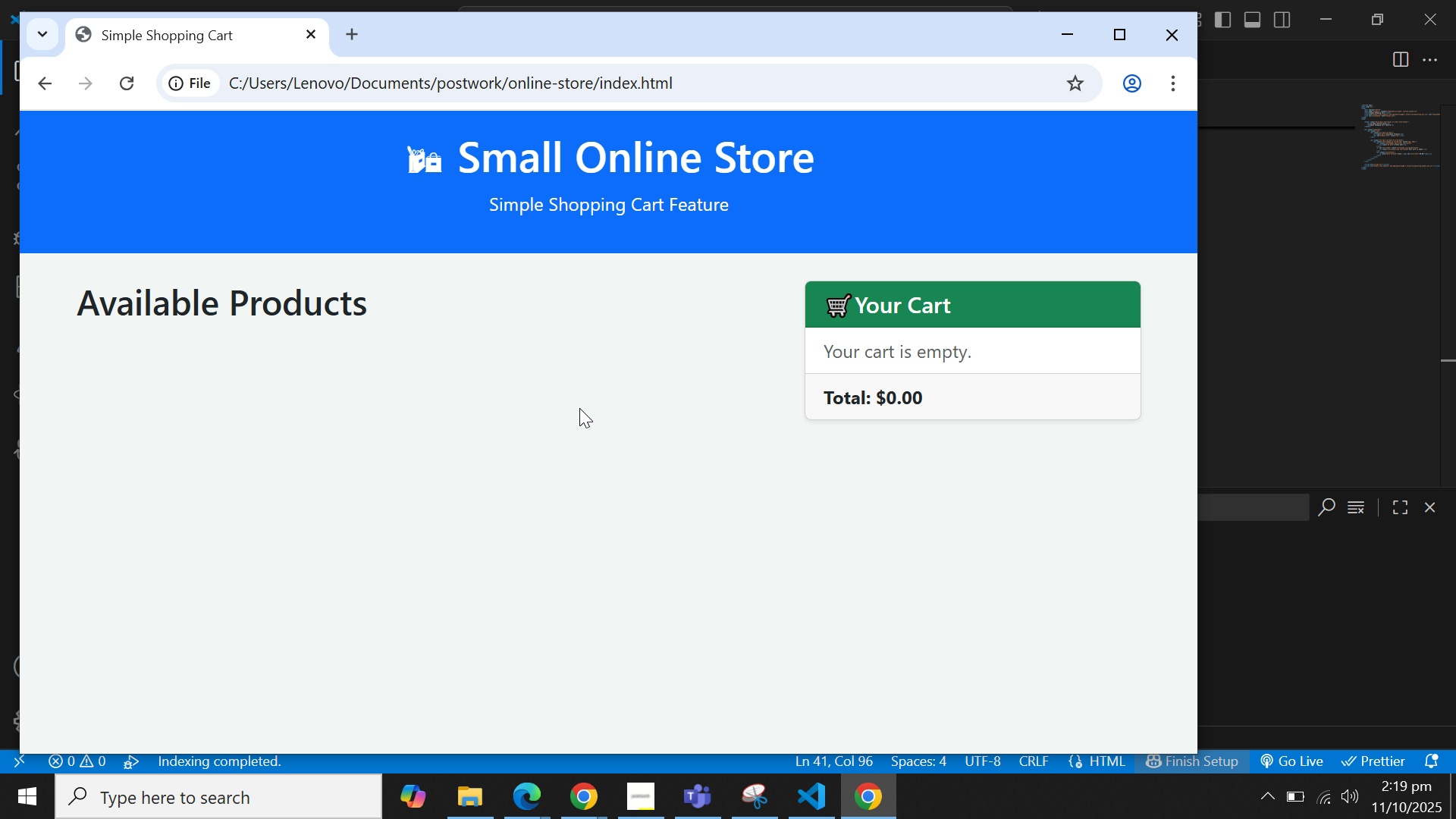 
double_click([632, 407])
 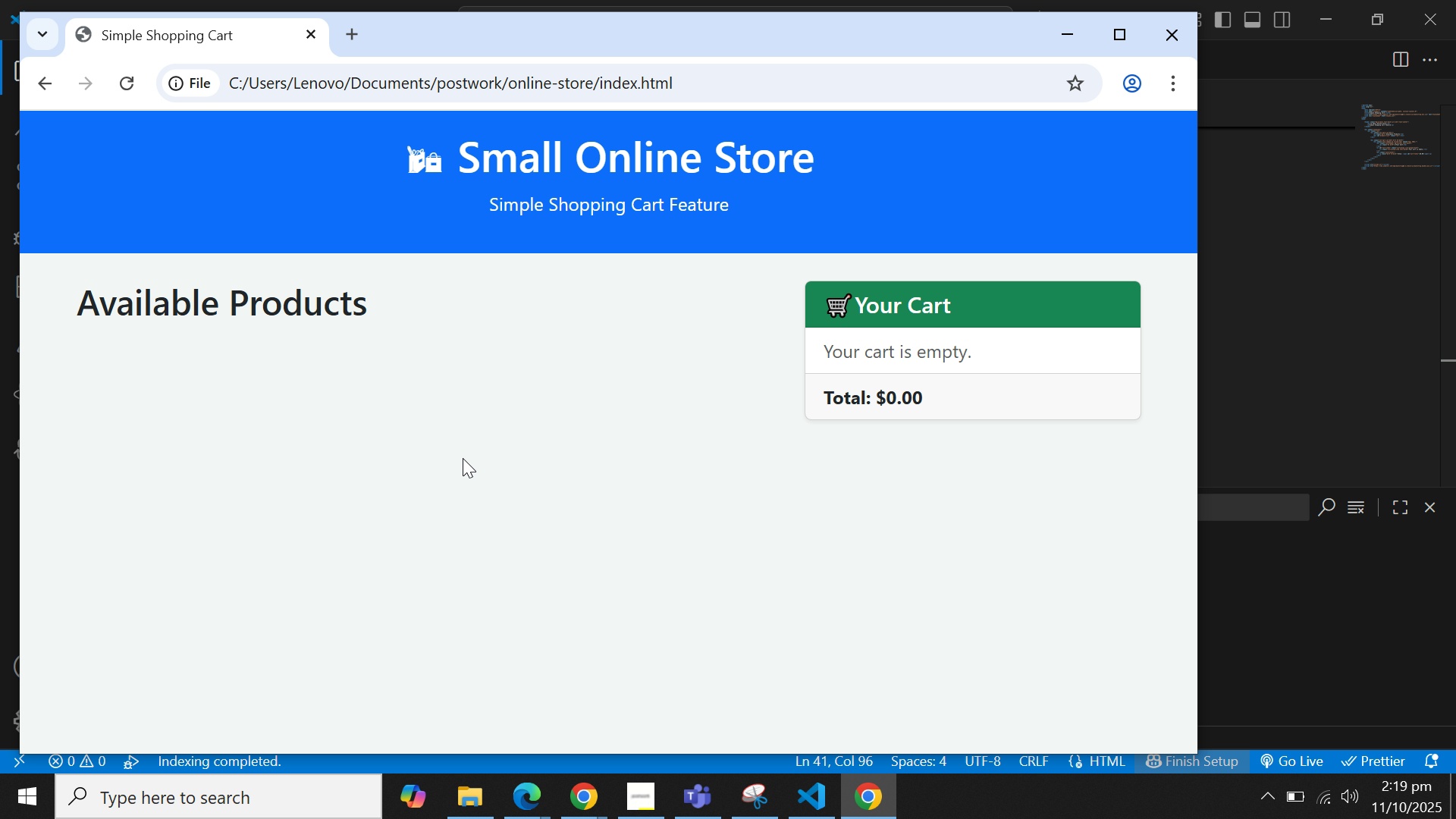 
left_click([463, 458])
 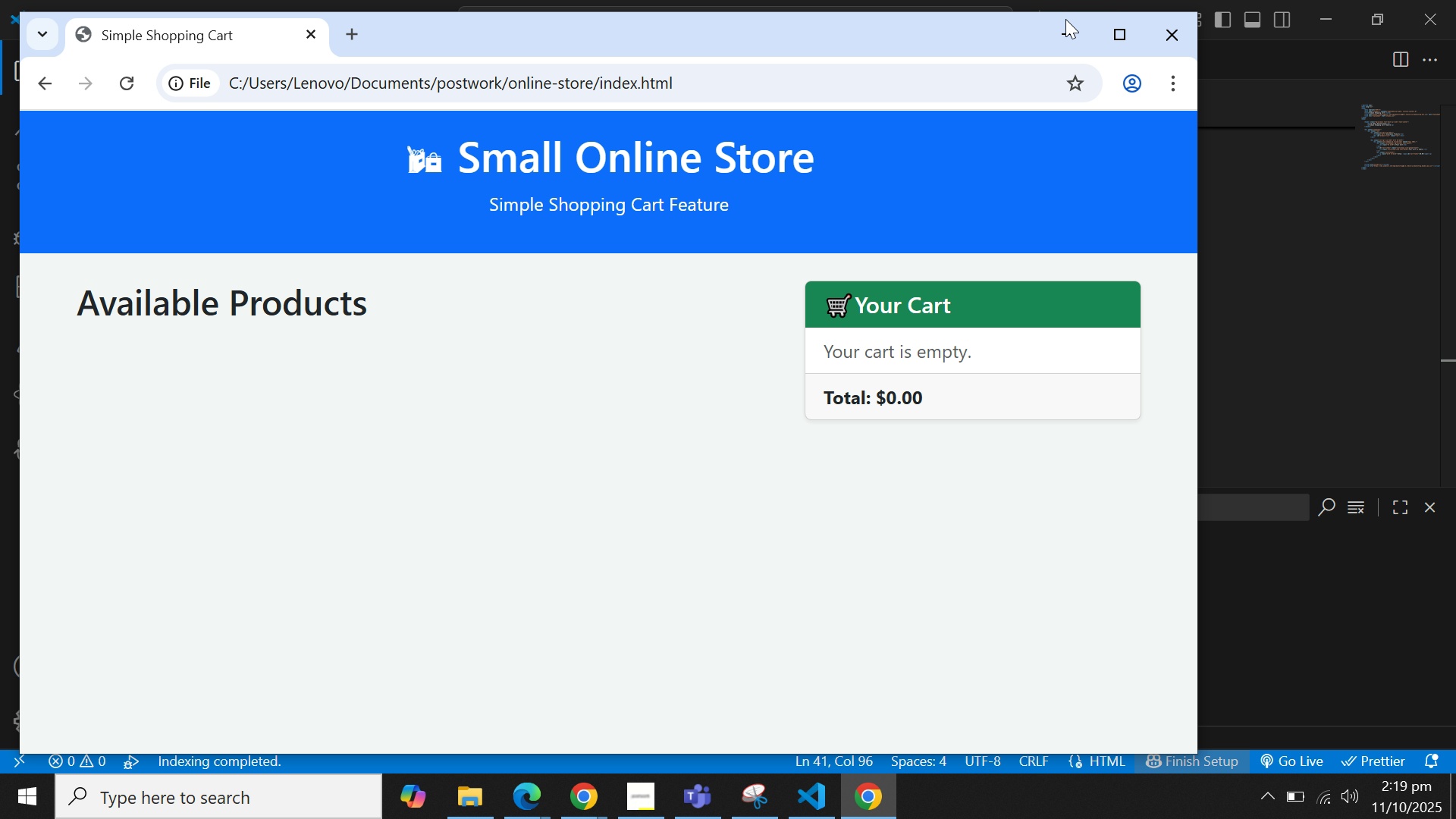 
left_click([1070, 27])
 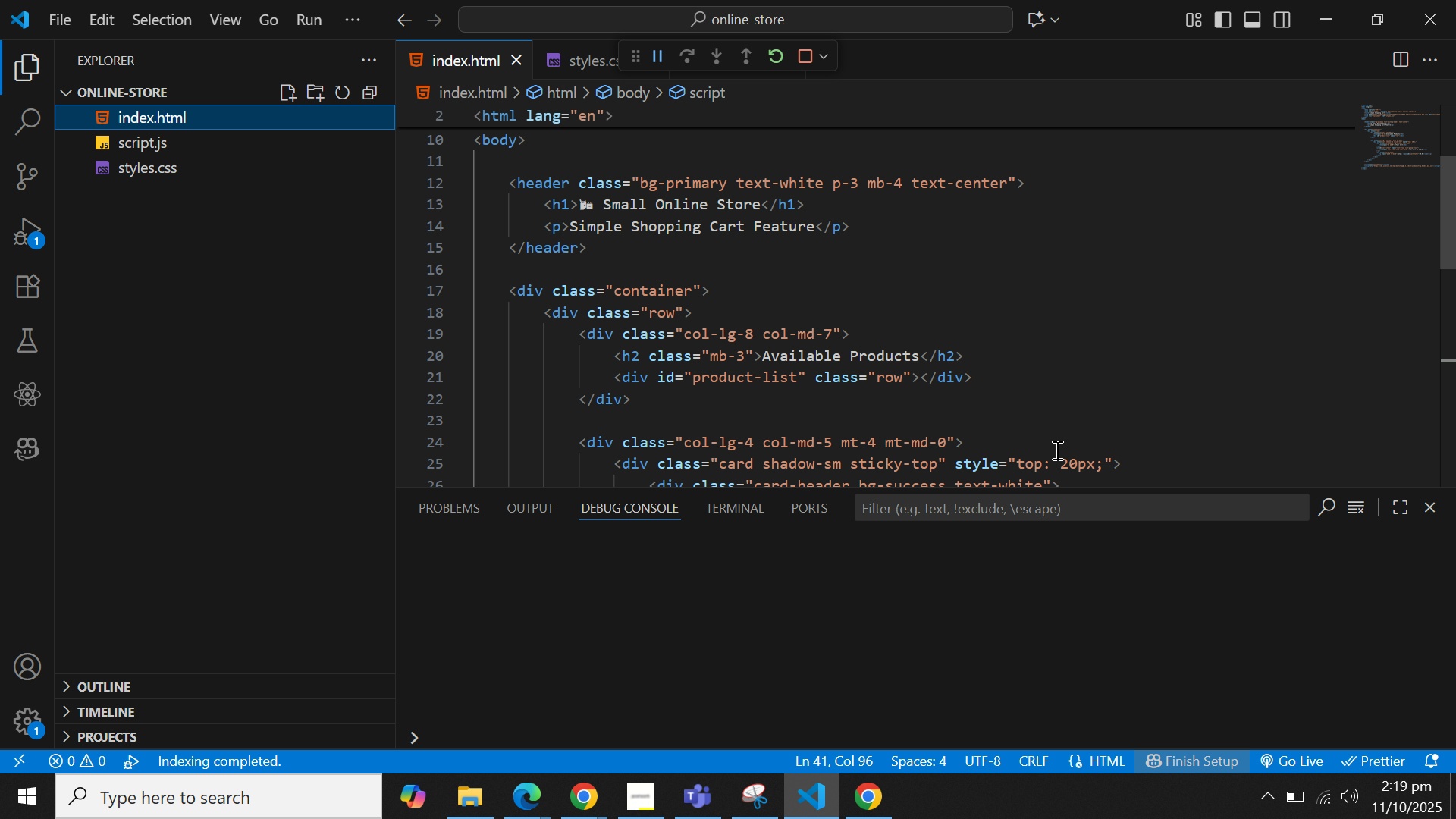 
scroll: coordinate [1055, 447], scroll_direction: down, amount: 8.0
 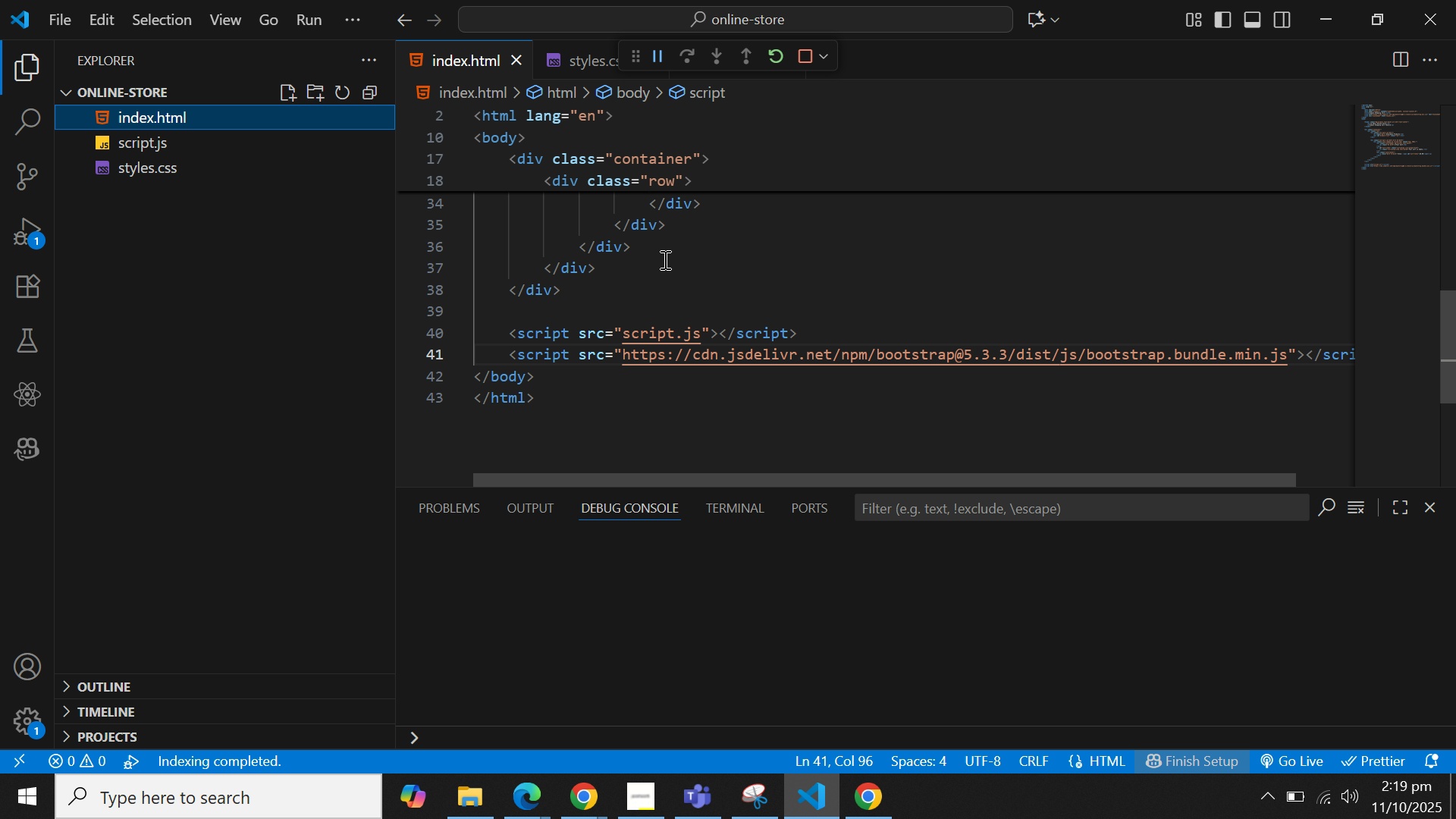 
scroll: coordinate [679, 266], scroll_direction: up, amount: 5.0
 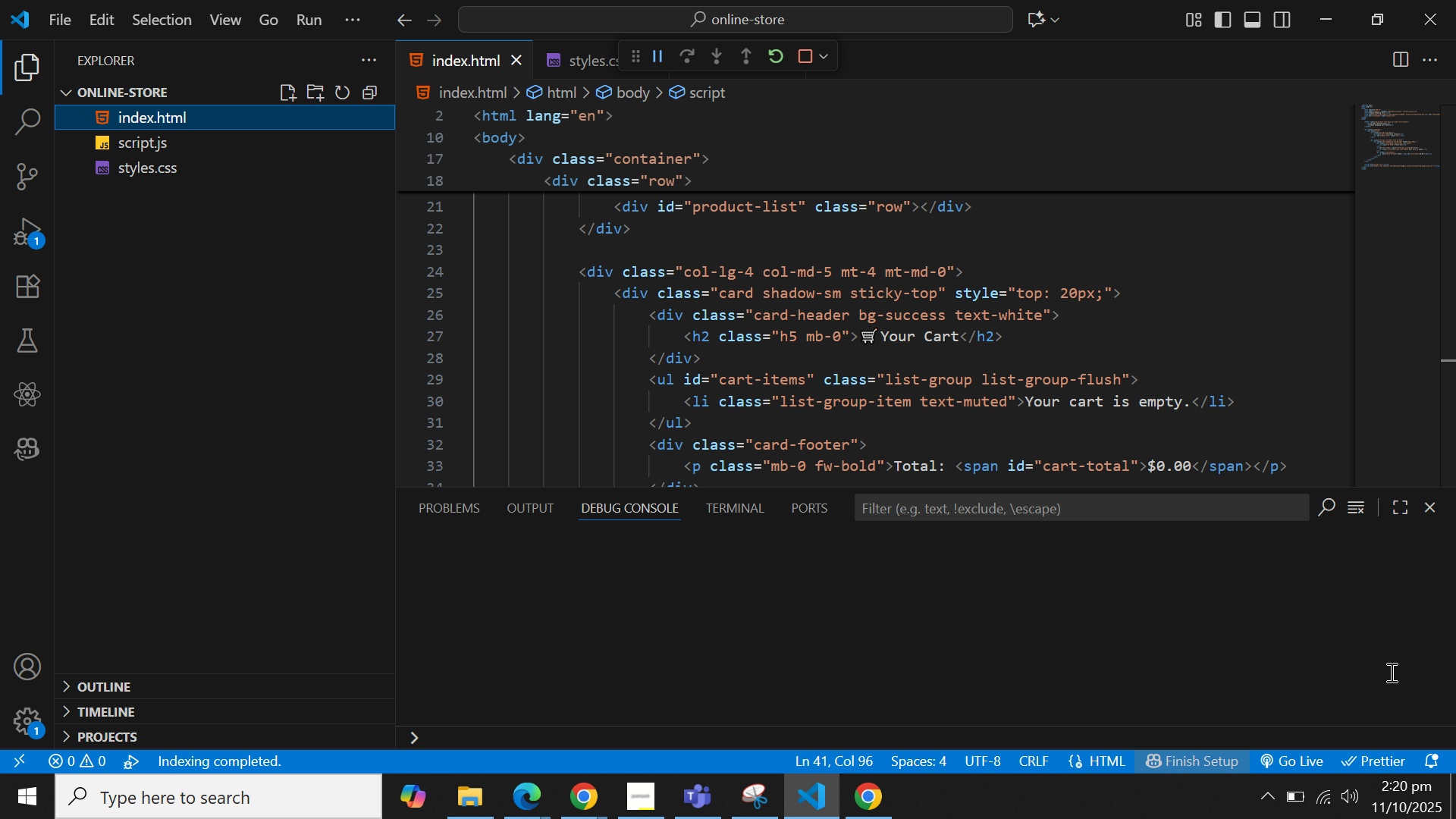 
wait(18.38)
 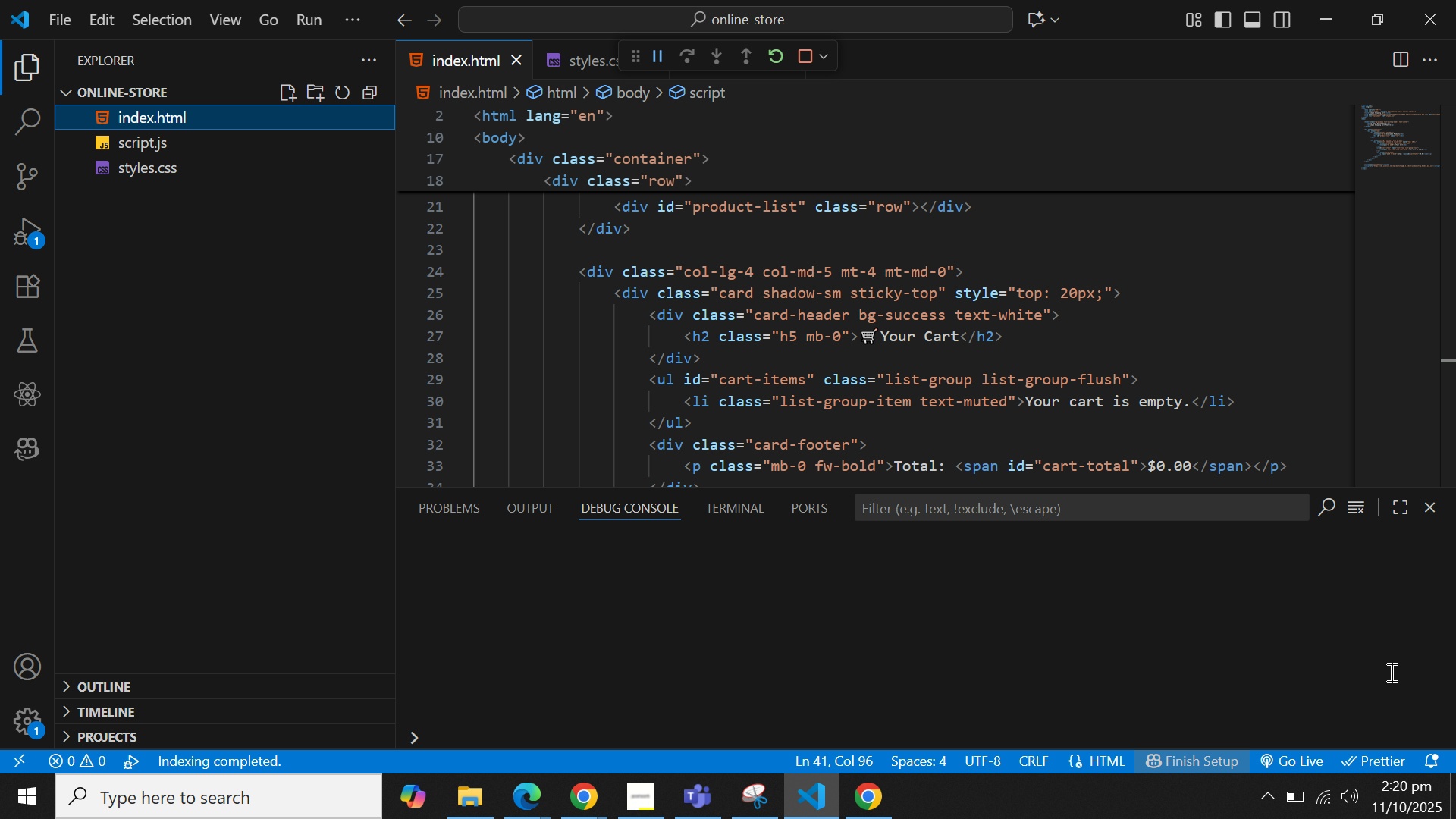 
left_click([150, 153])
 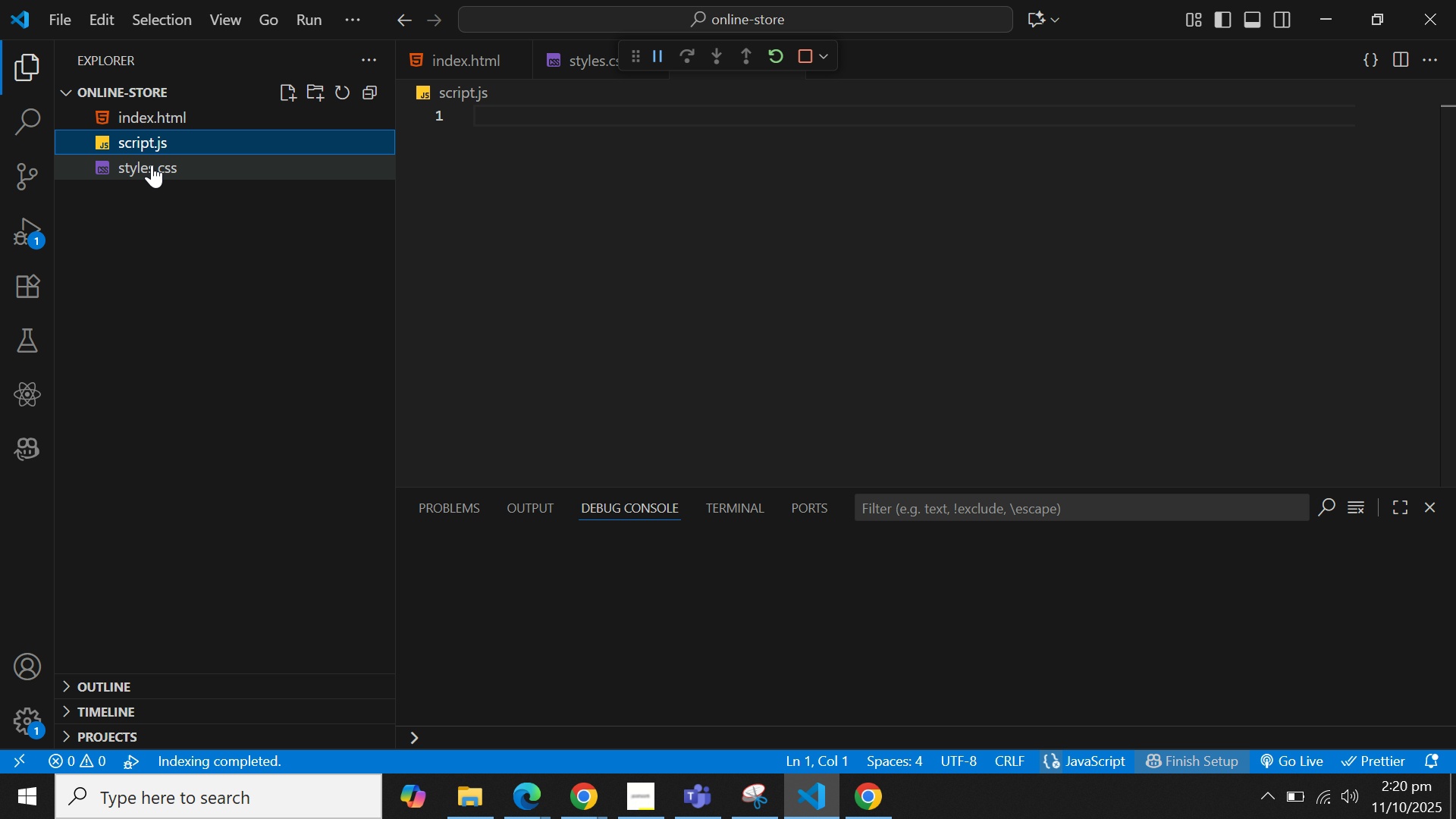 
left_click([152, 165])
 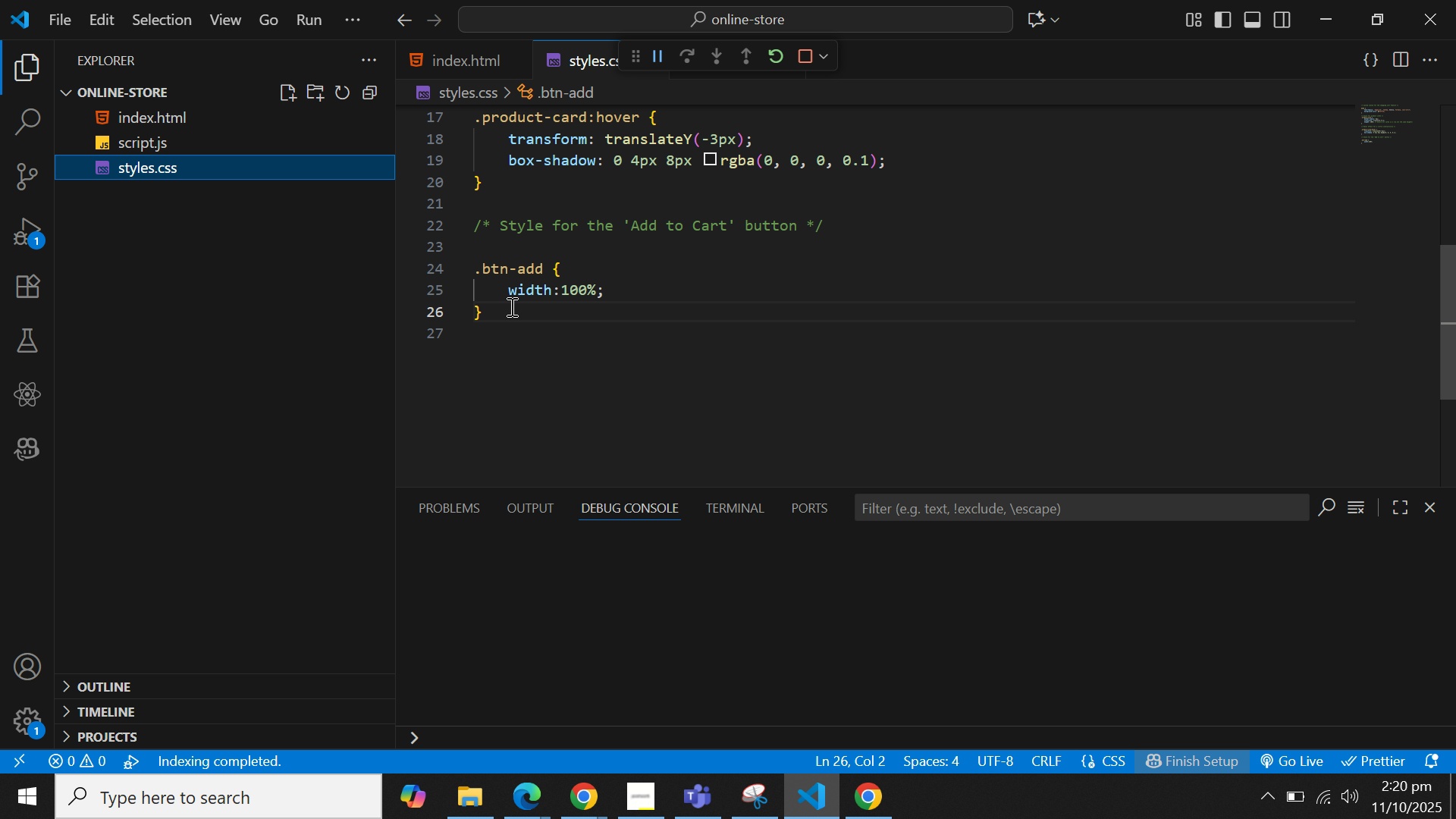 
left_click([510, 303])
 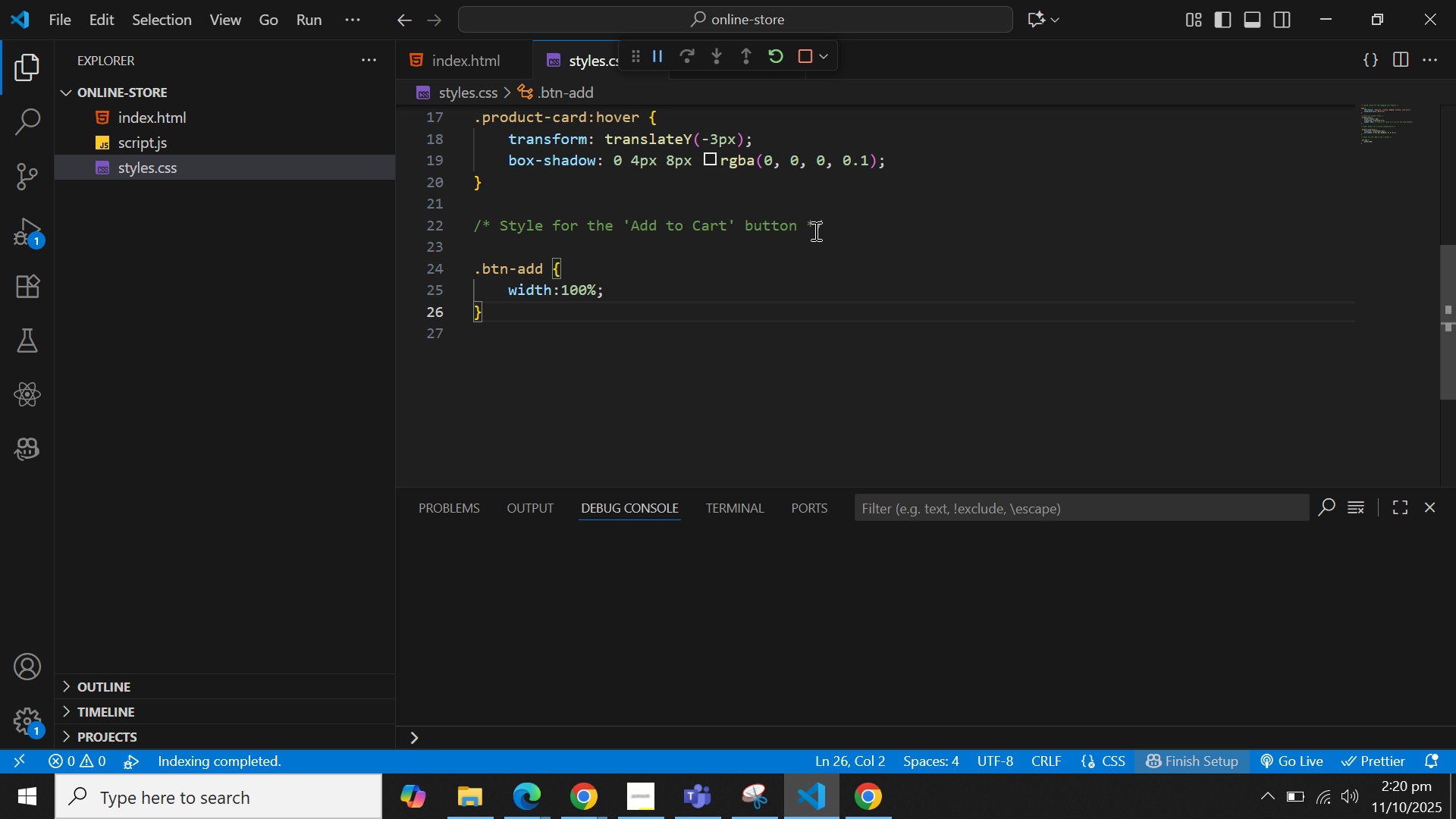 
left_click([510, 311])
 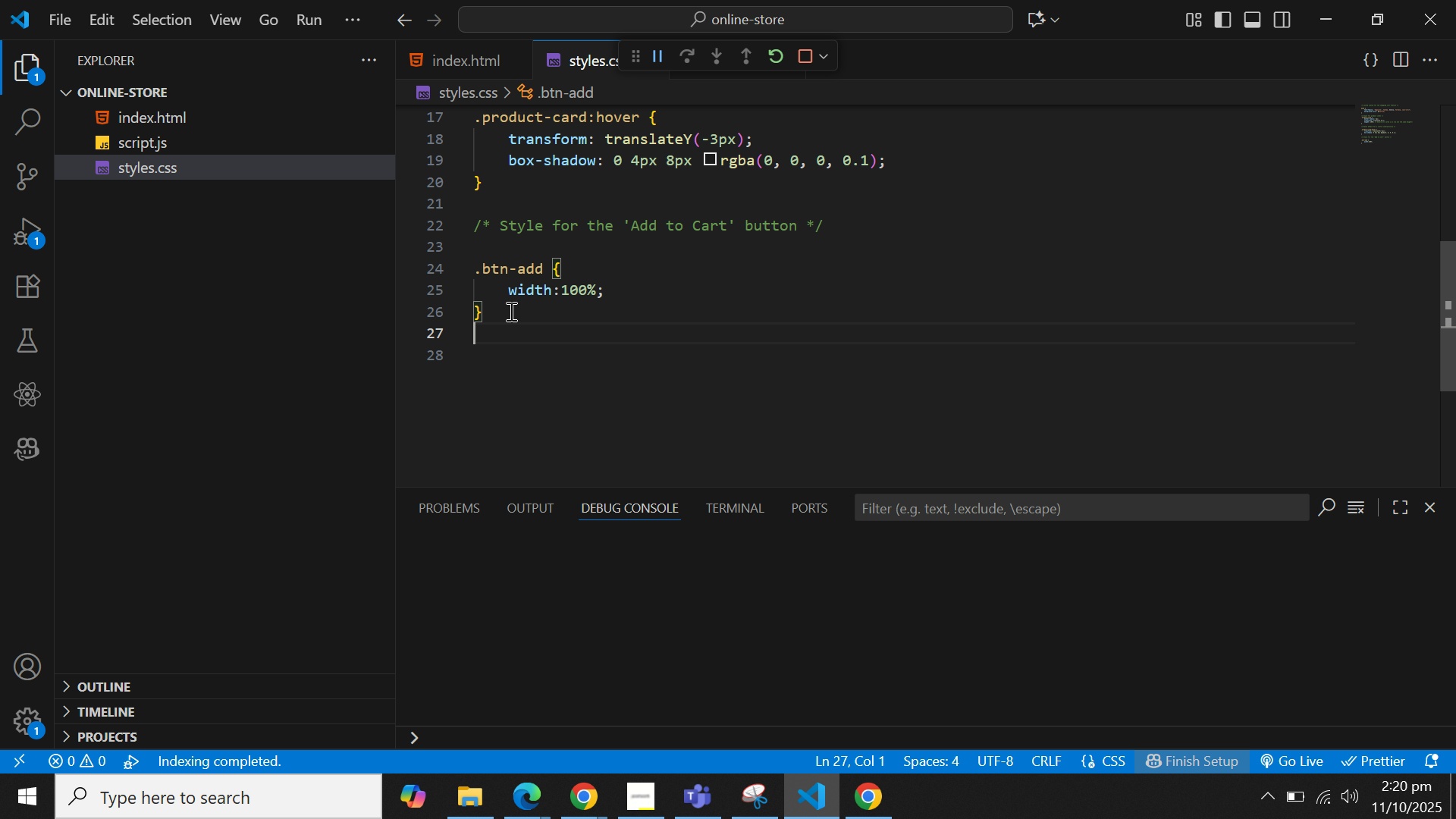 
key(Enter)
 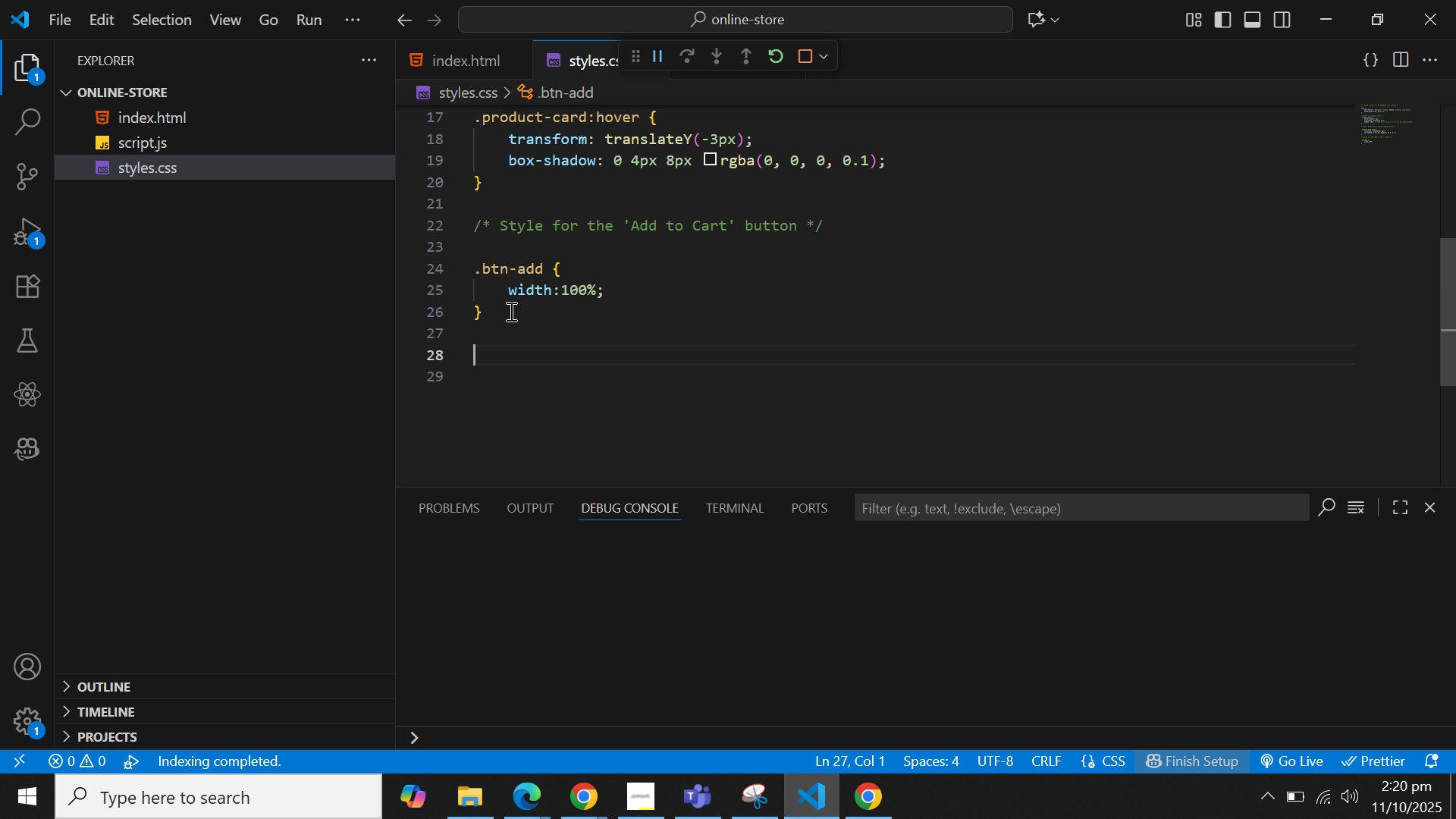 
key(Enter)
 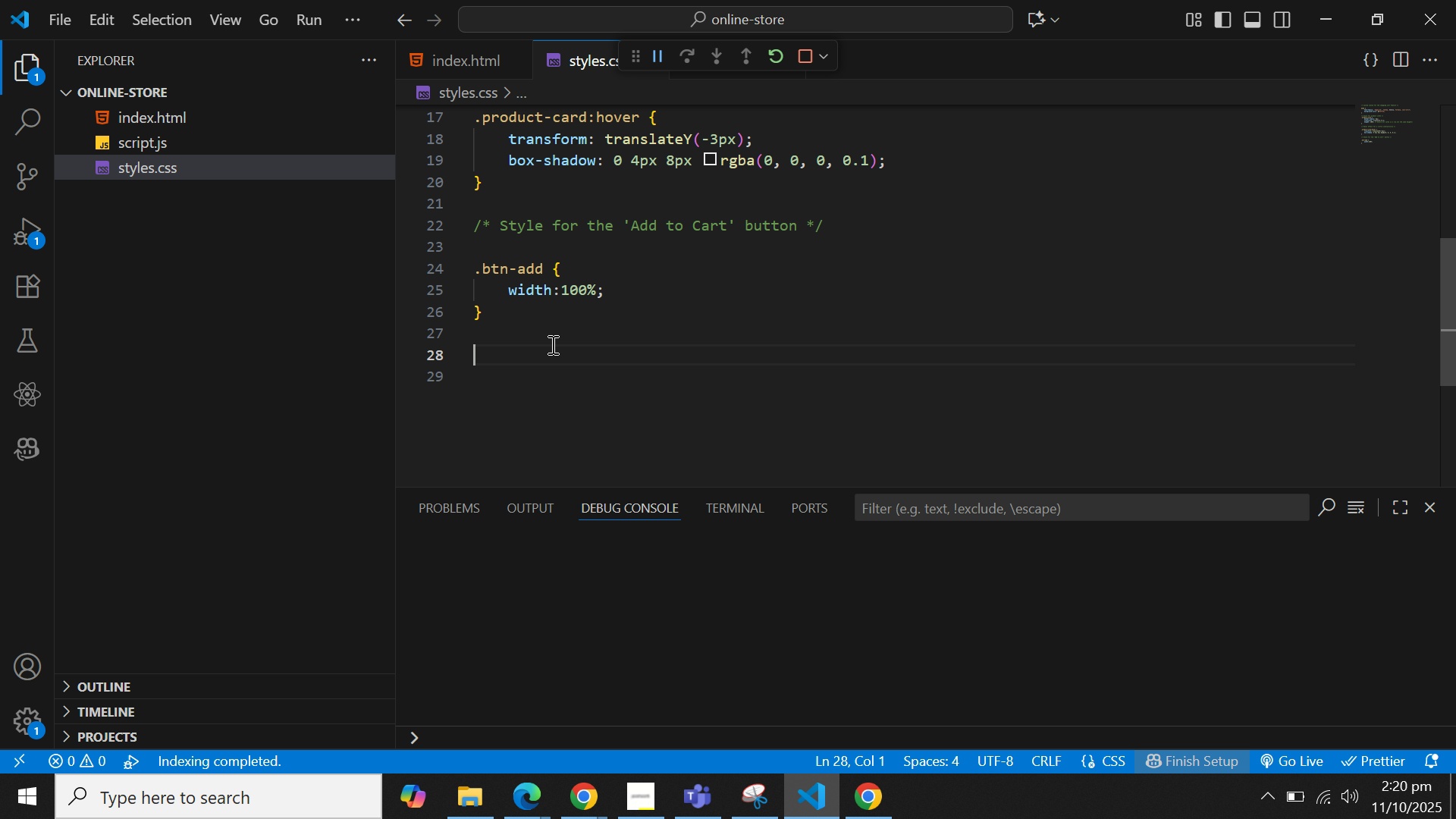 
wait(17.28)
 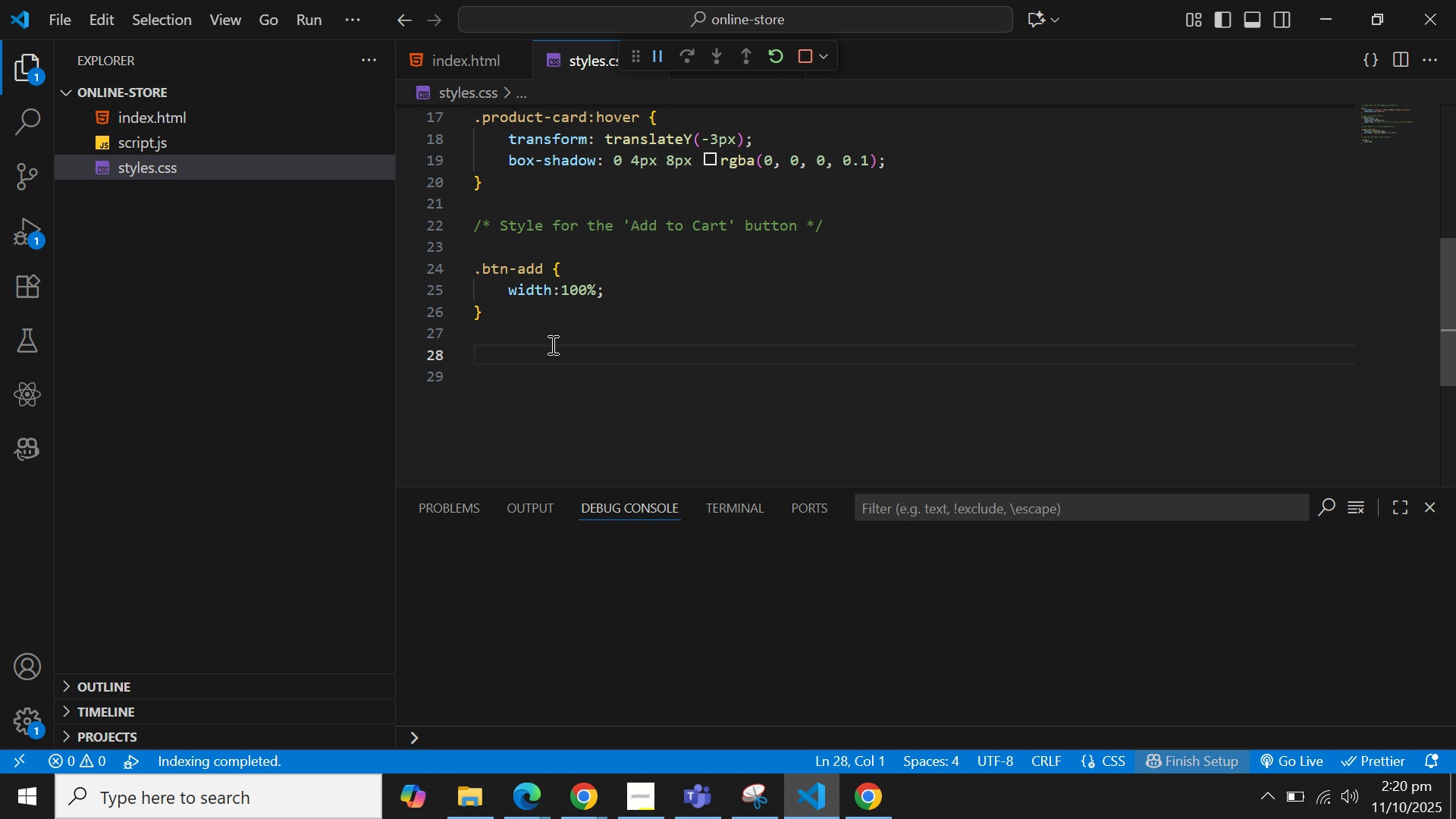 
key(Control+V)
 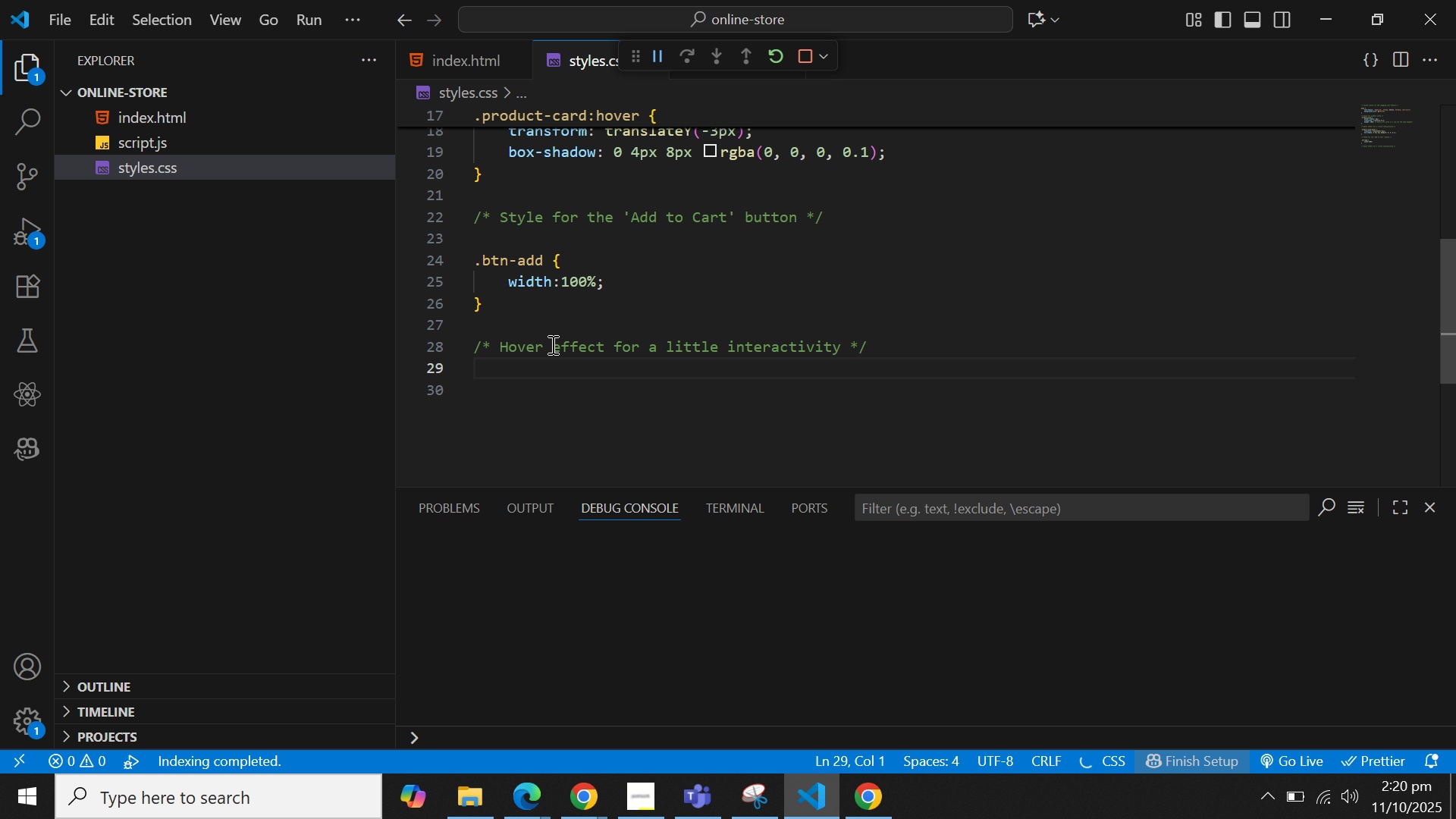 
hold_key(key=ArrowLeft, duration=0.79)
 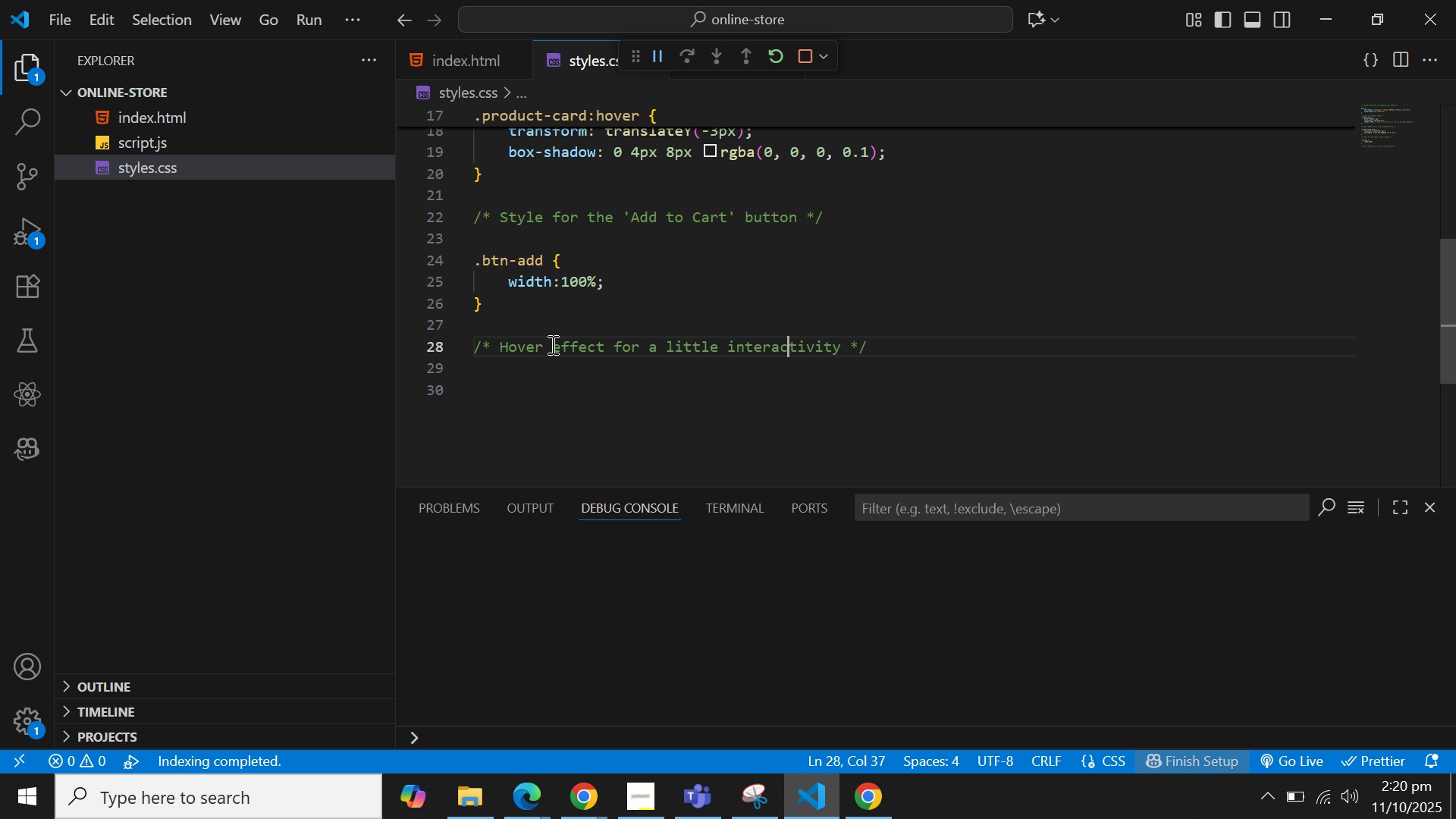 
key(ArrowRight)
 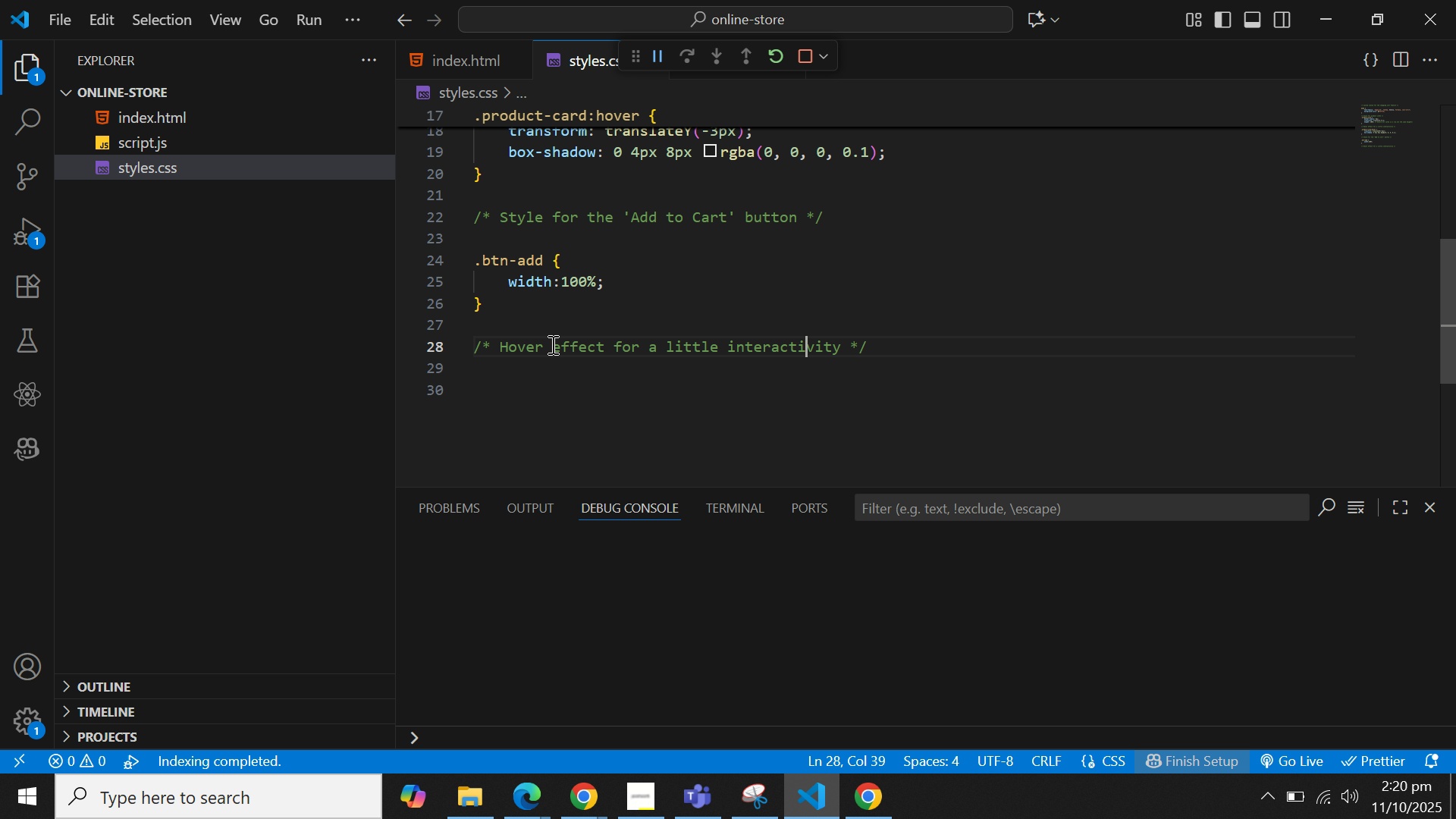 
key(ArrowRight)
 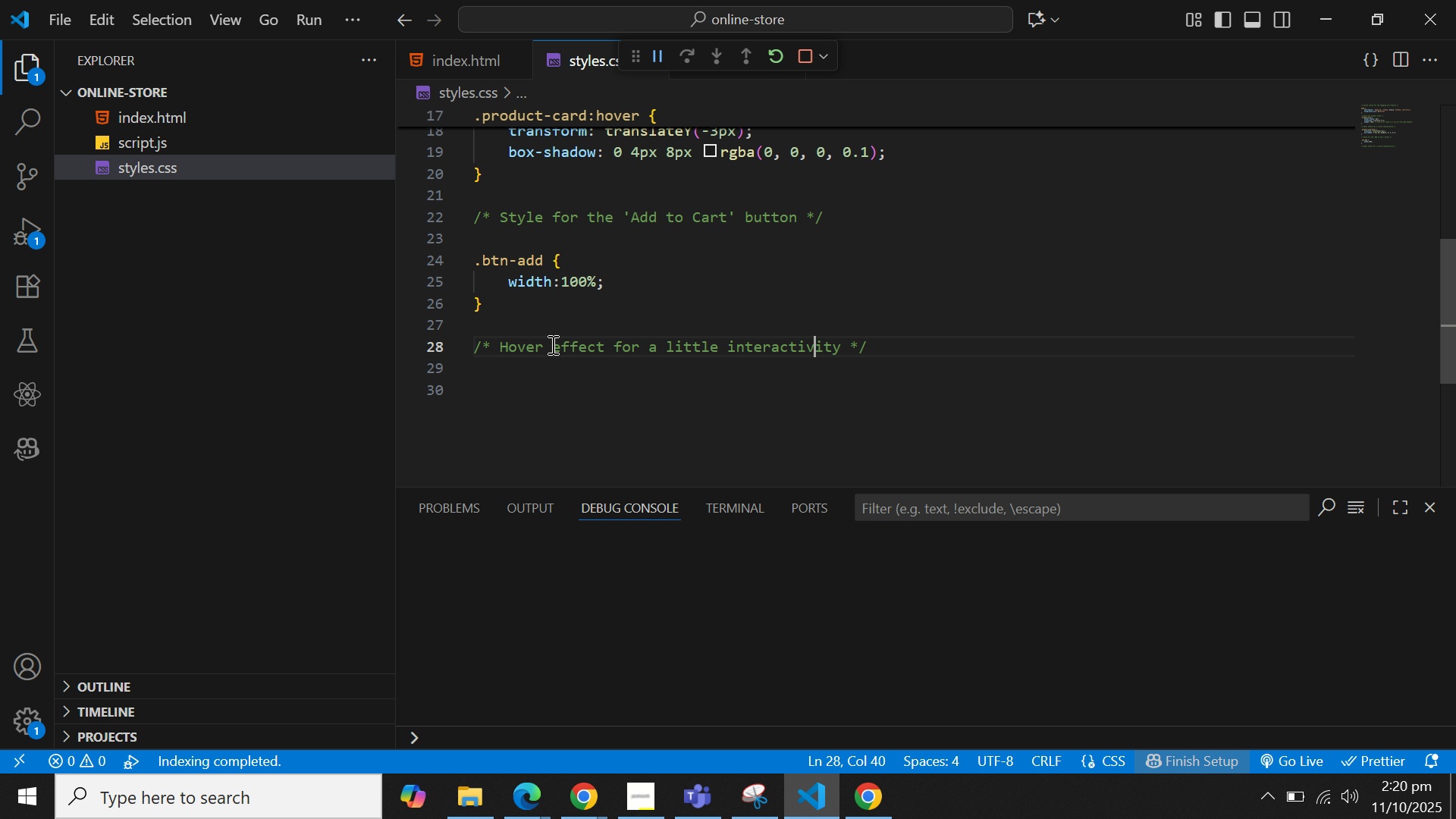 
key(ArrowRight)
 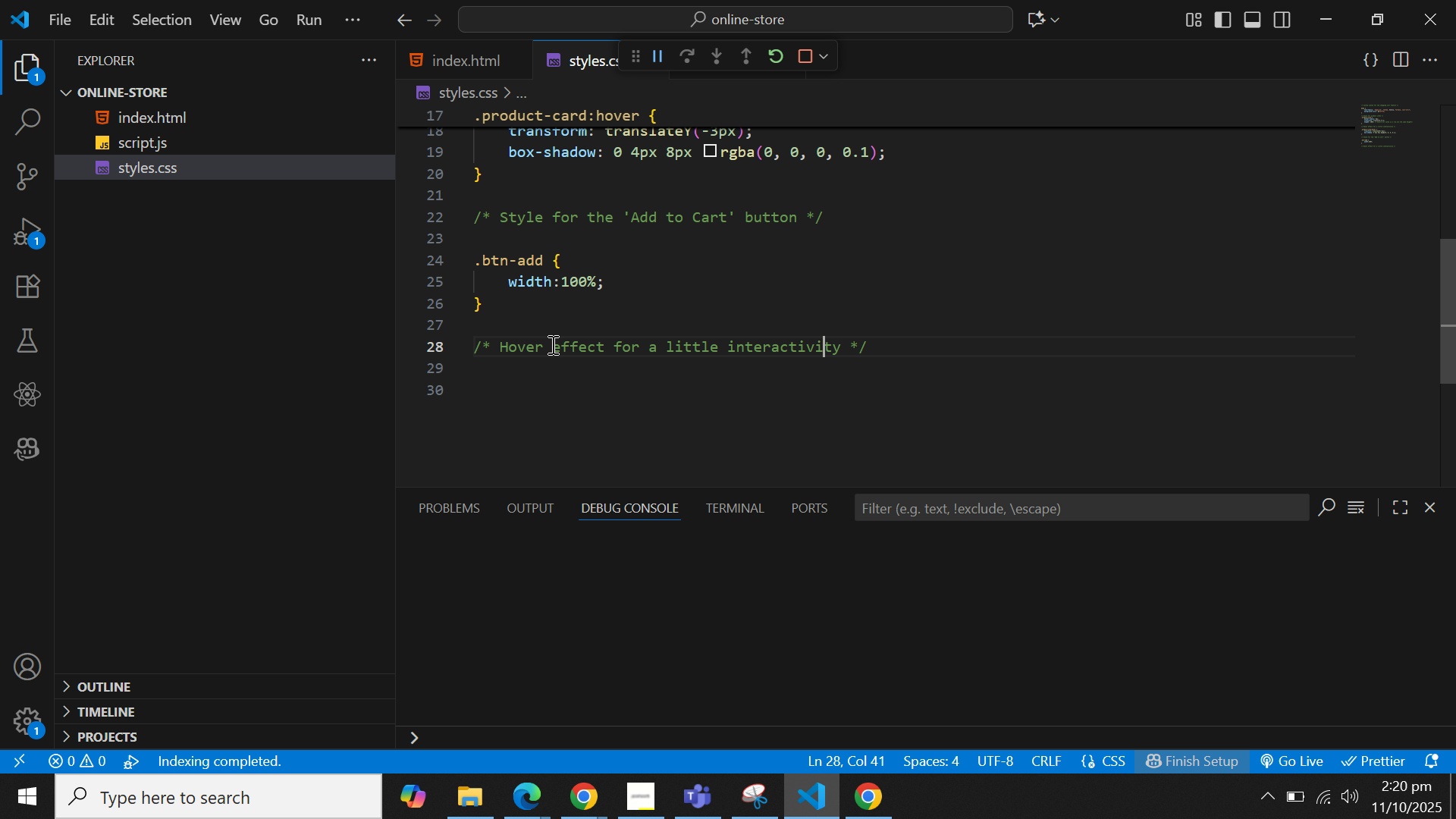 
key(ArrowRight)
 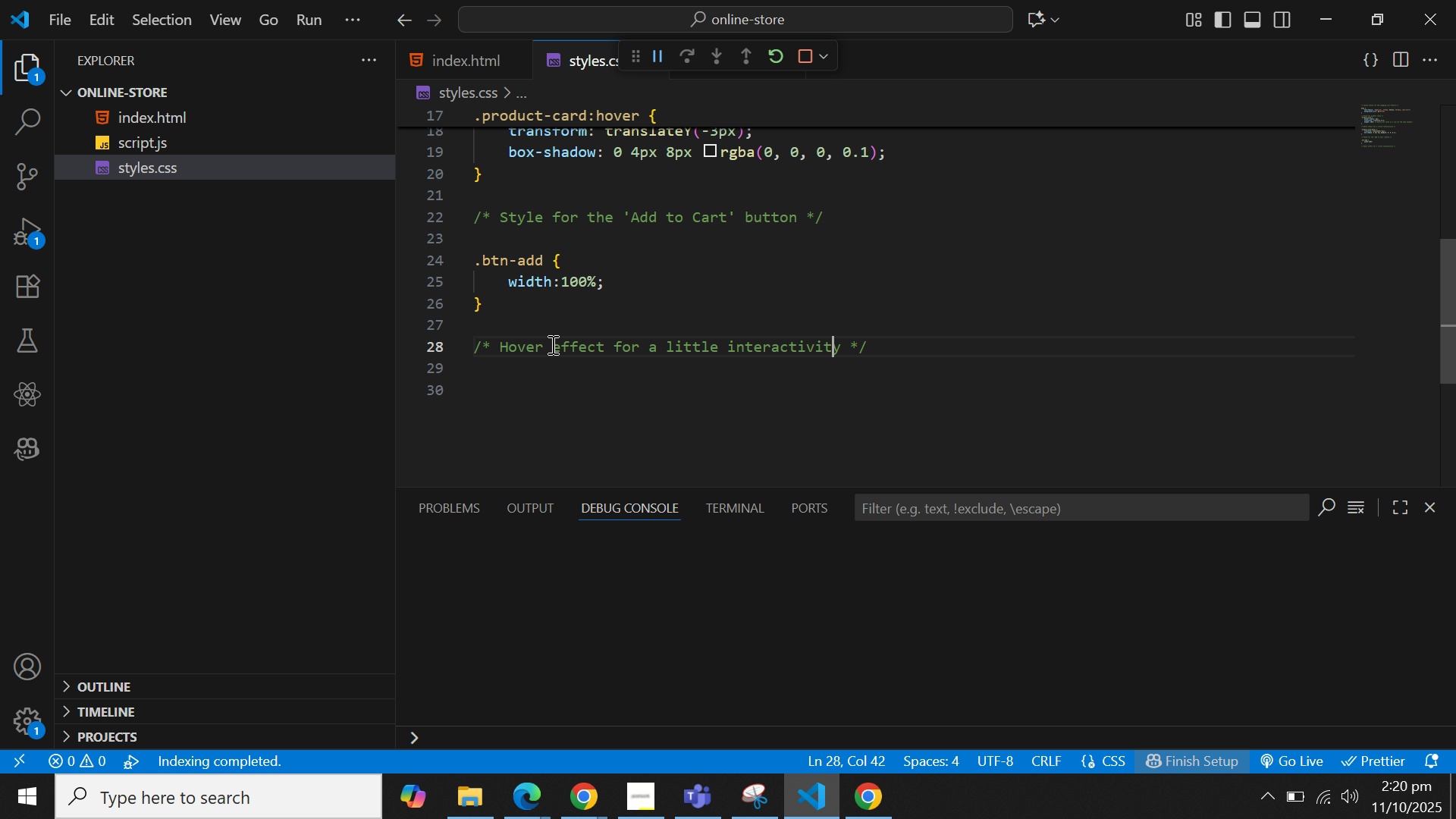 
key(ArrowRight)
 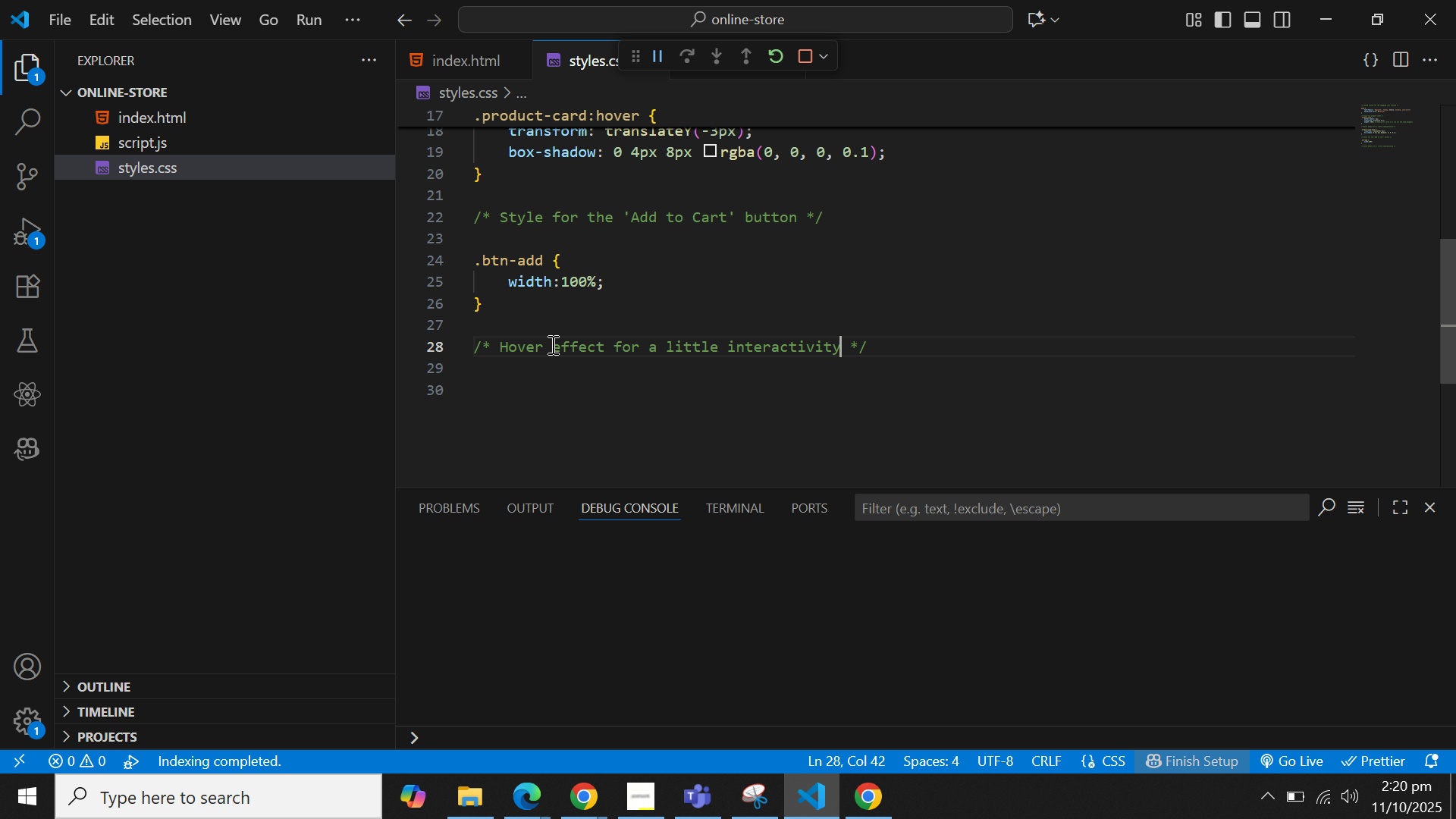 
key(ArrowRight)
 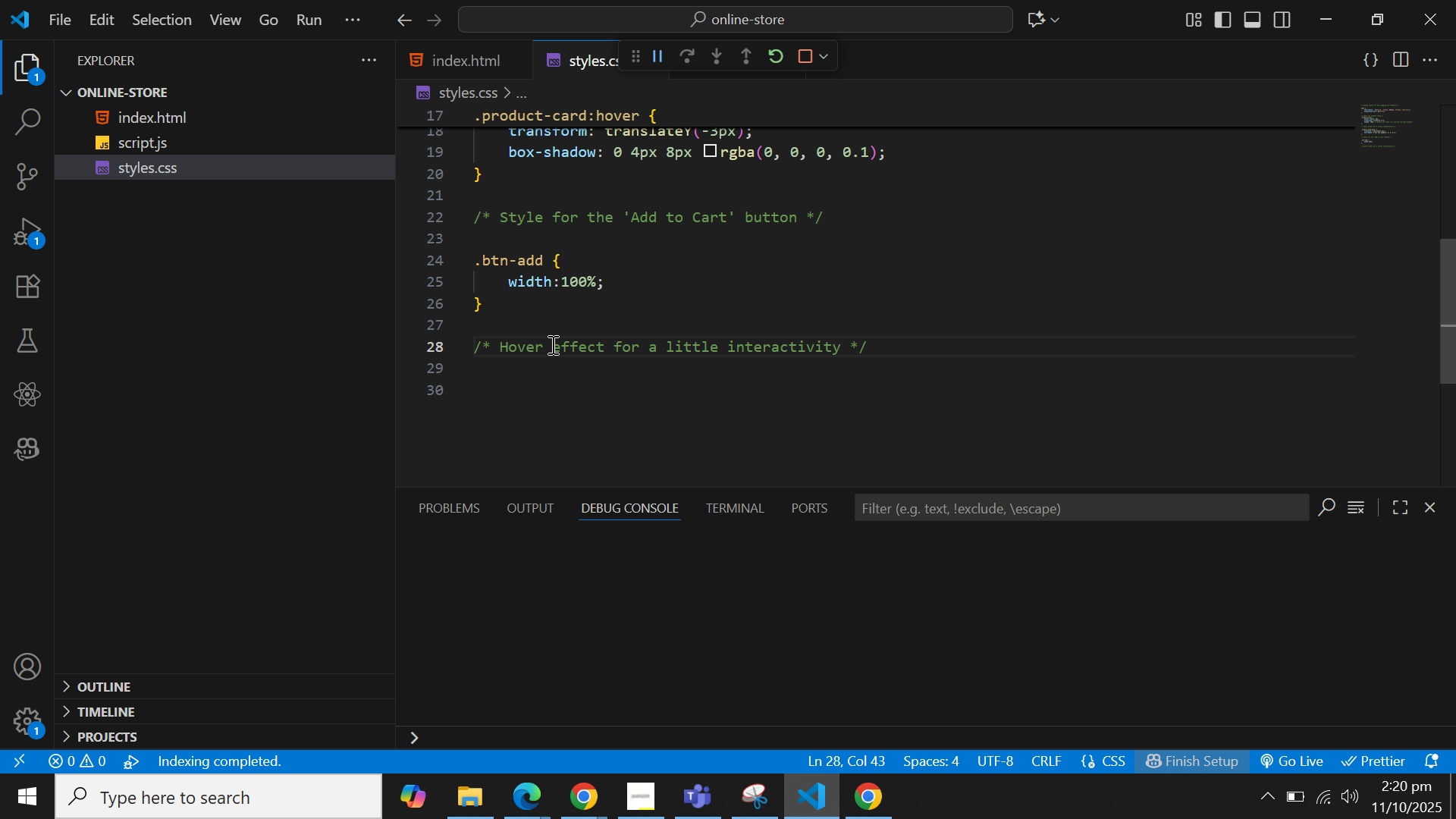 
hold_key(key=Backspace, duration=1.1)
 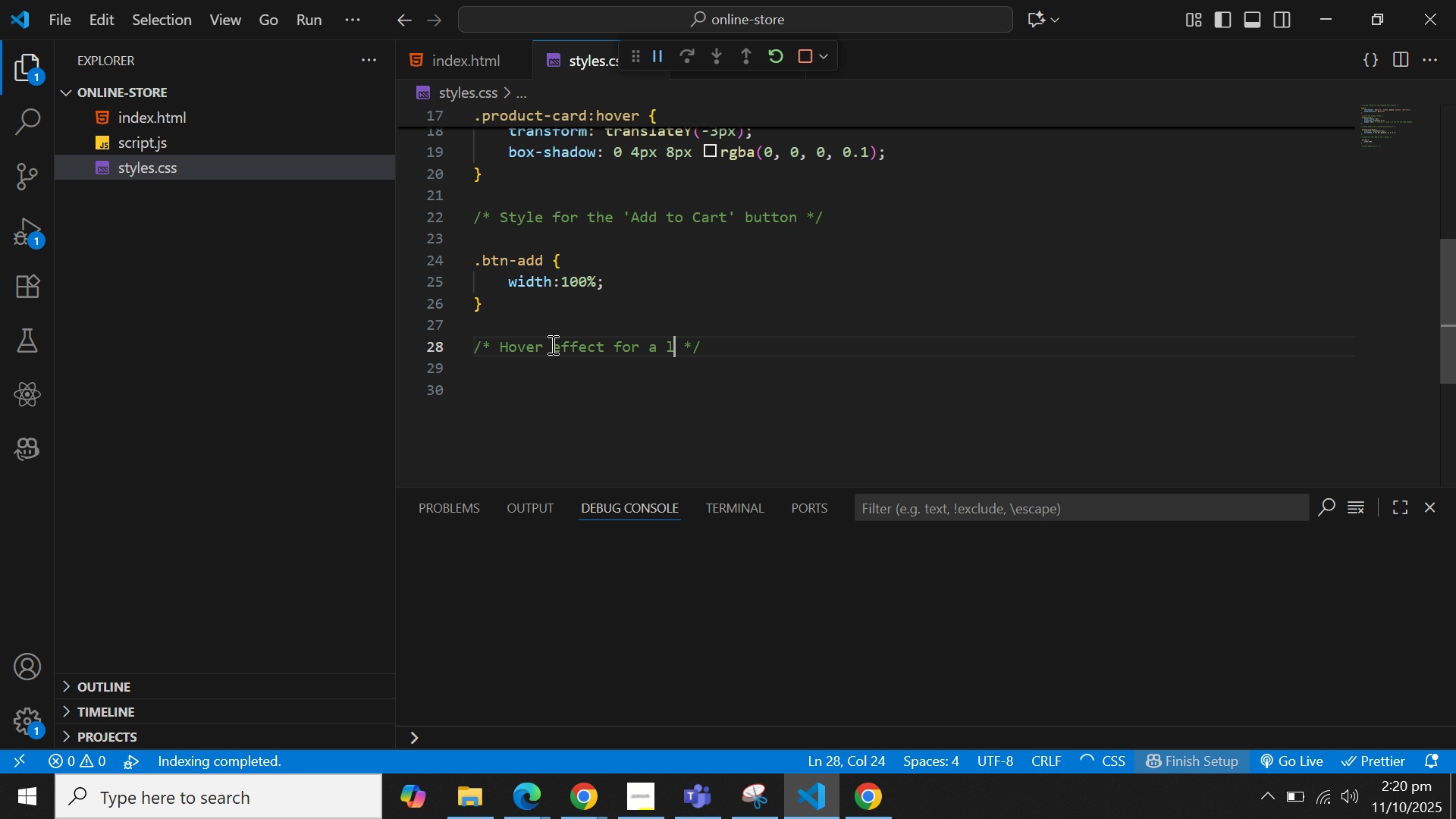 
key(Backspace)
key(Backspace)
key(Backspace)
key(Backspace)
key(Backspace)
key(Backspace)
key(Backspace)
key(Backspace)
key(Backspace)
type(style for cart item list group)
 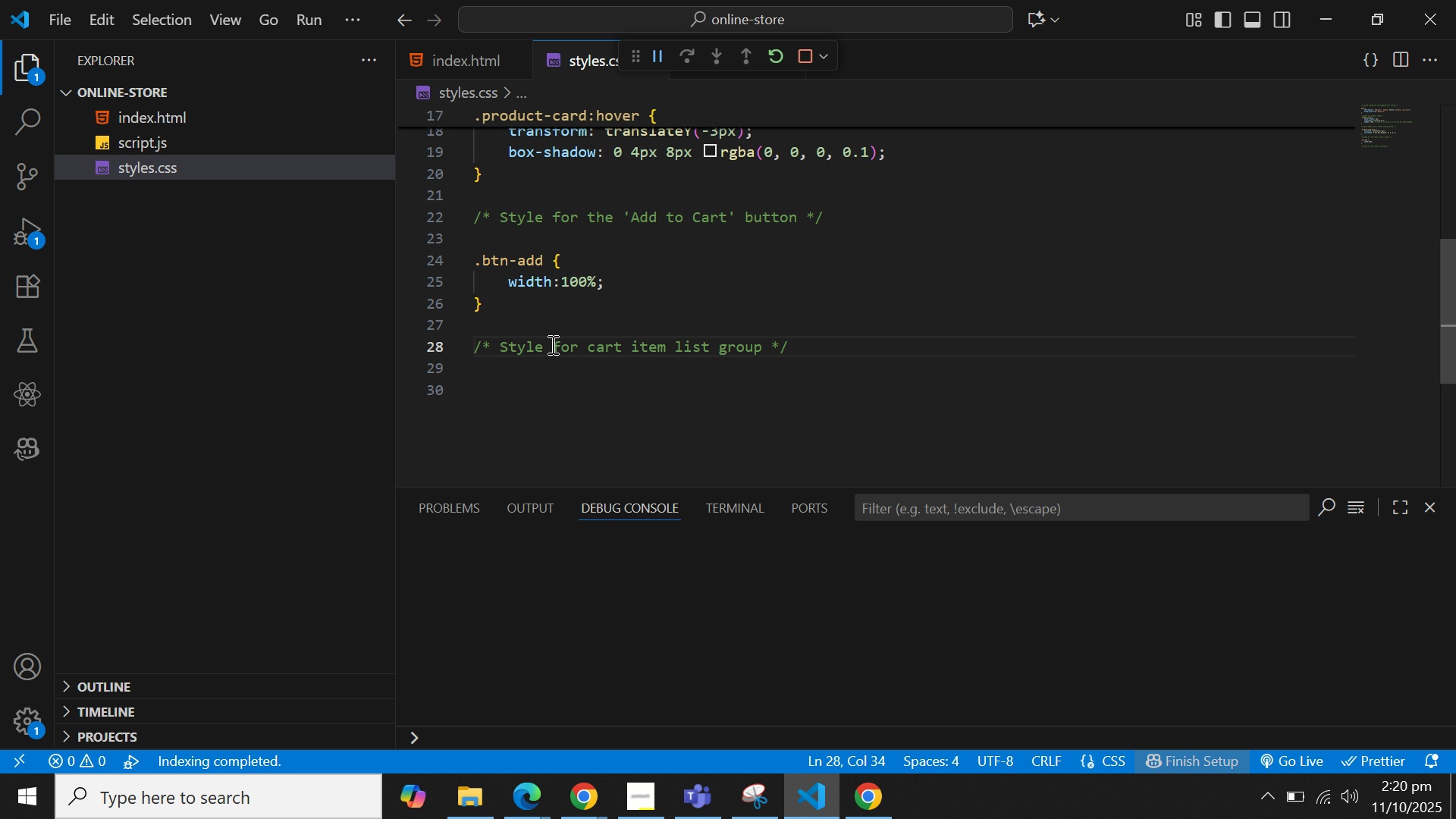 
key(ArrowRight)
 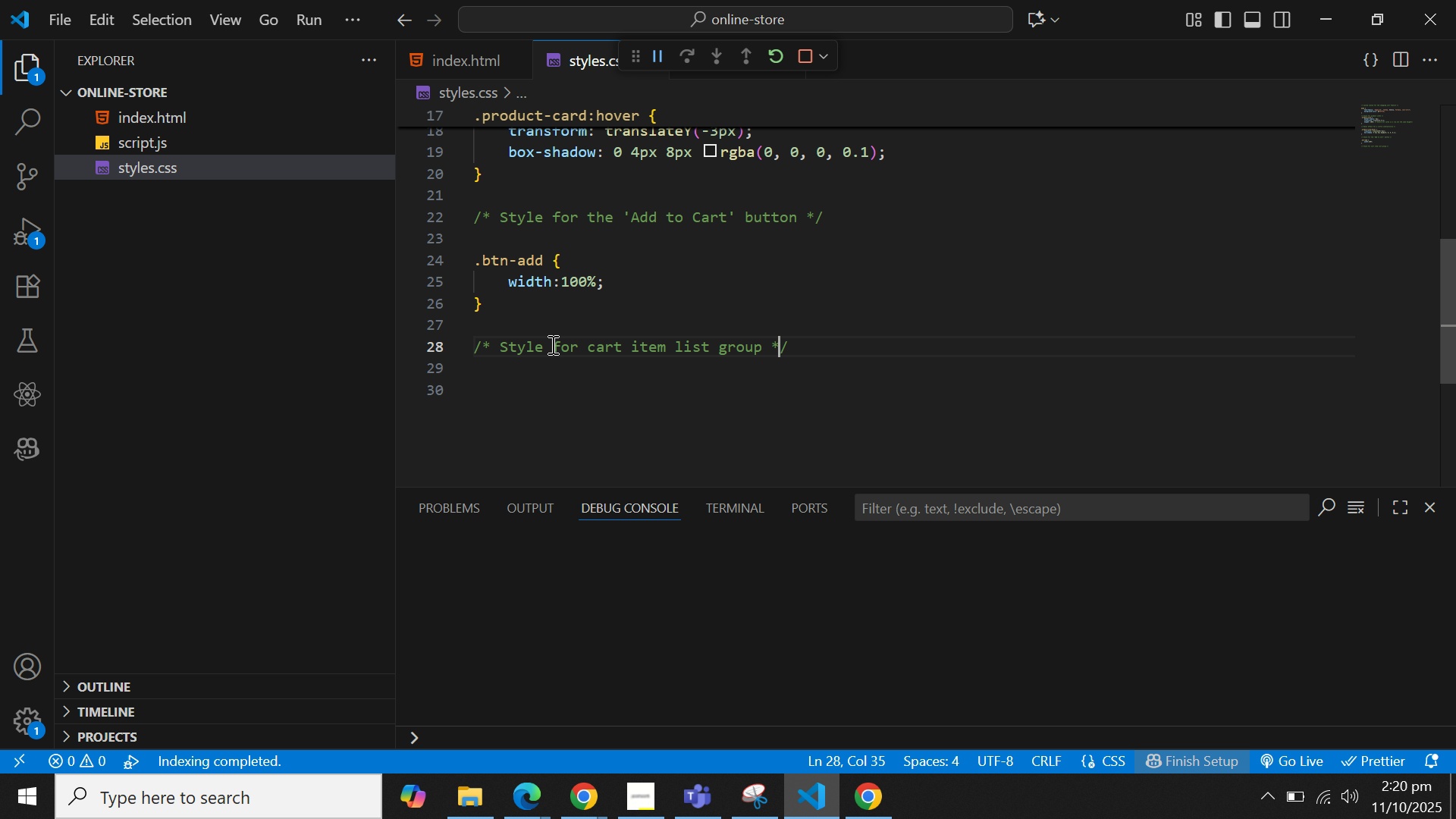 
key(ArrowRight)
 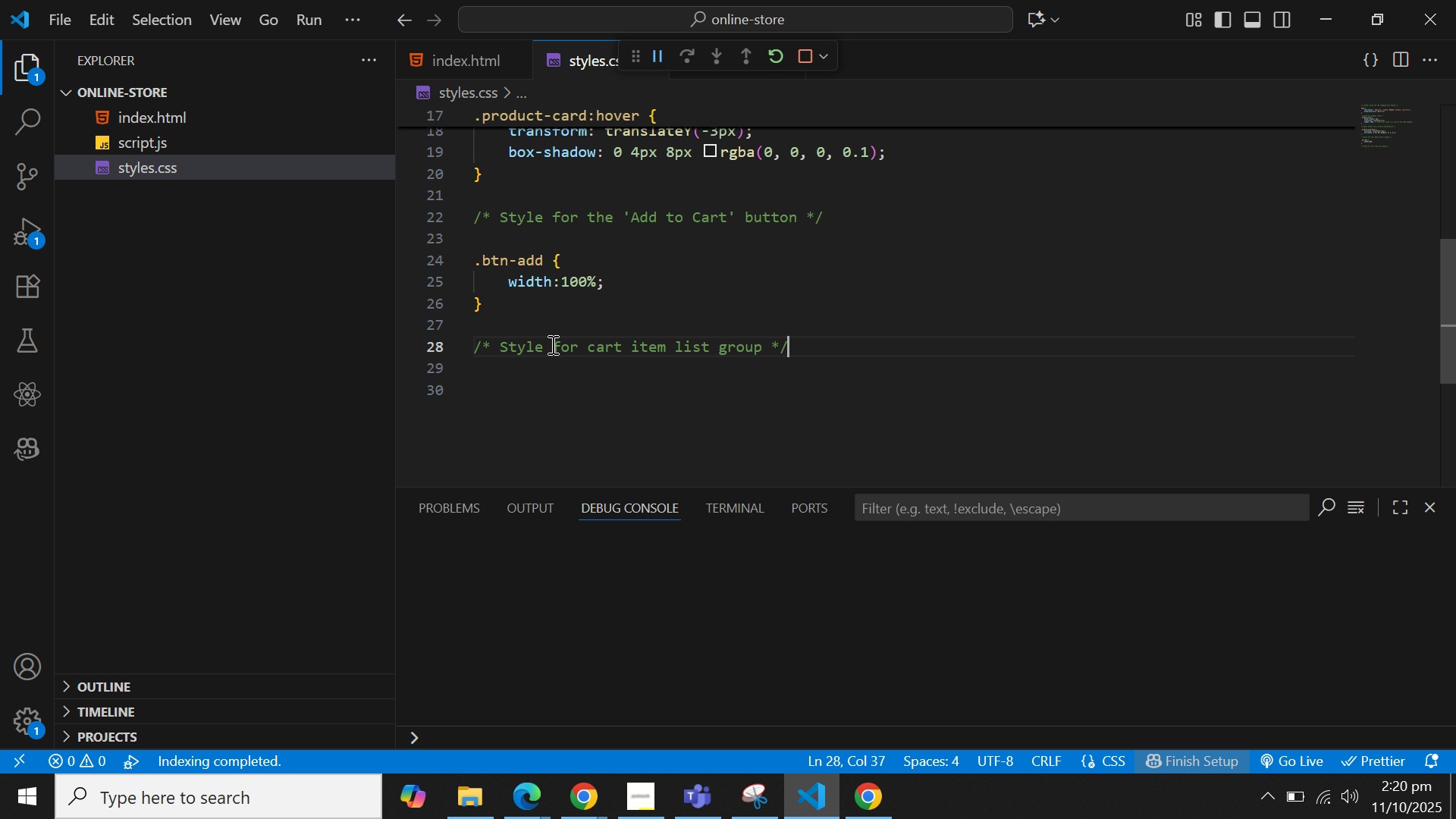 
key(ArrowRight)
 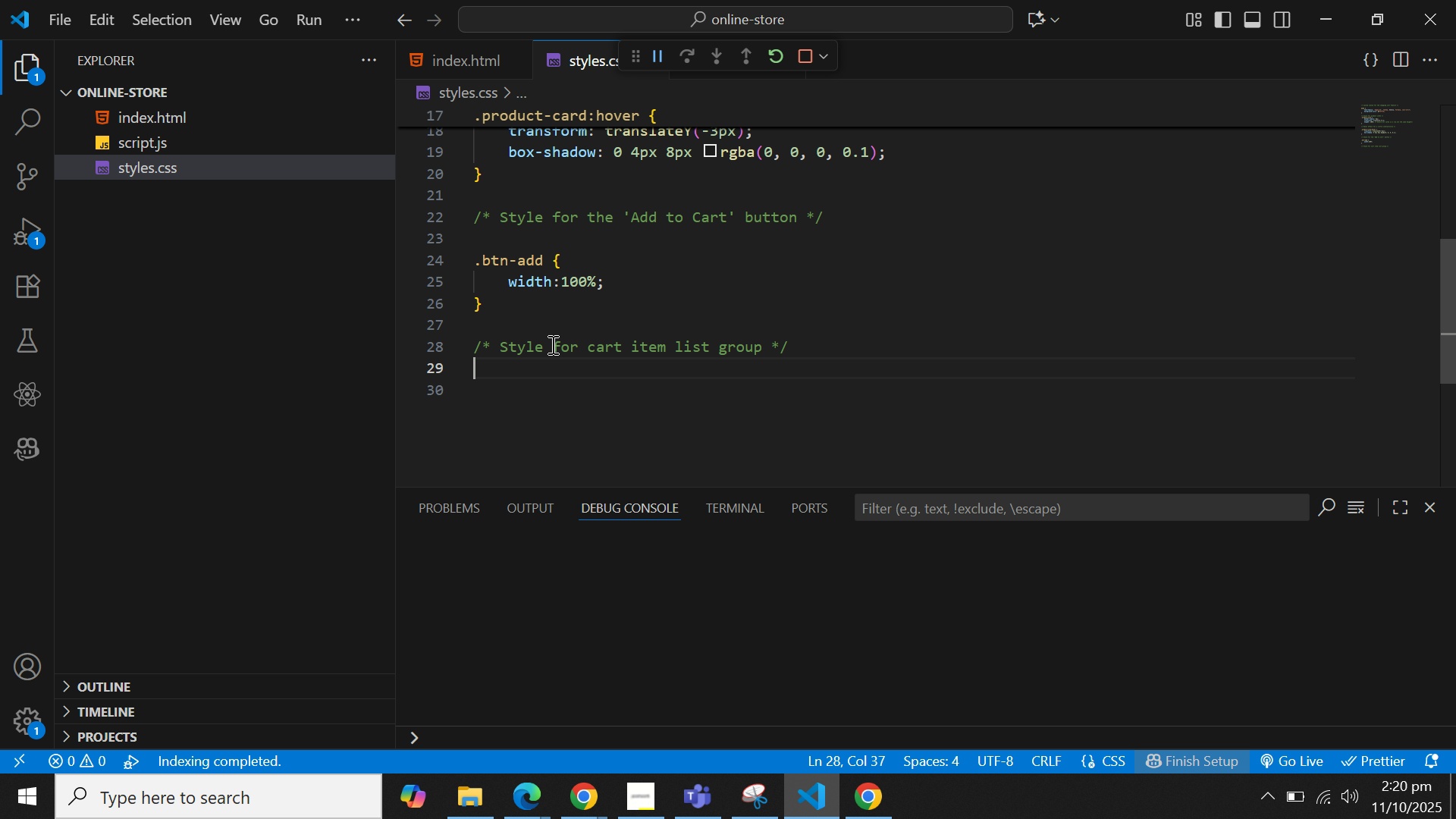 
key(ArrowRight)
 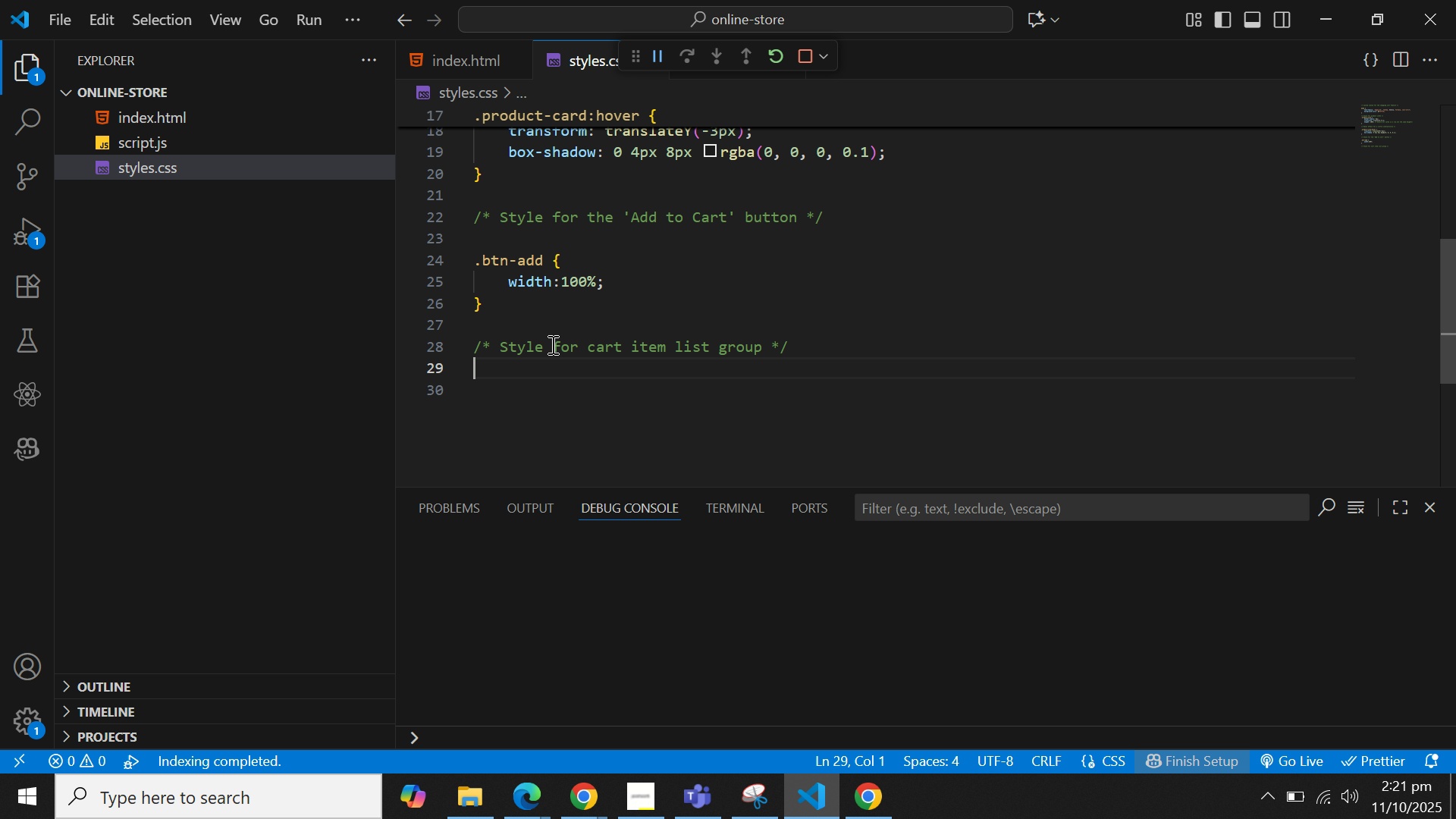 
type(#cart-items )
 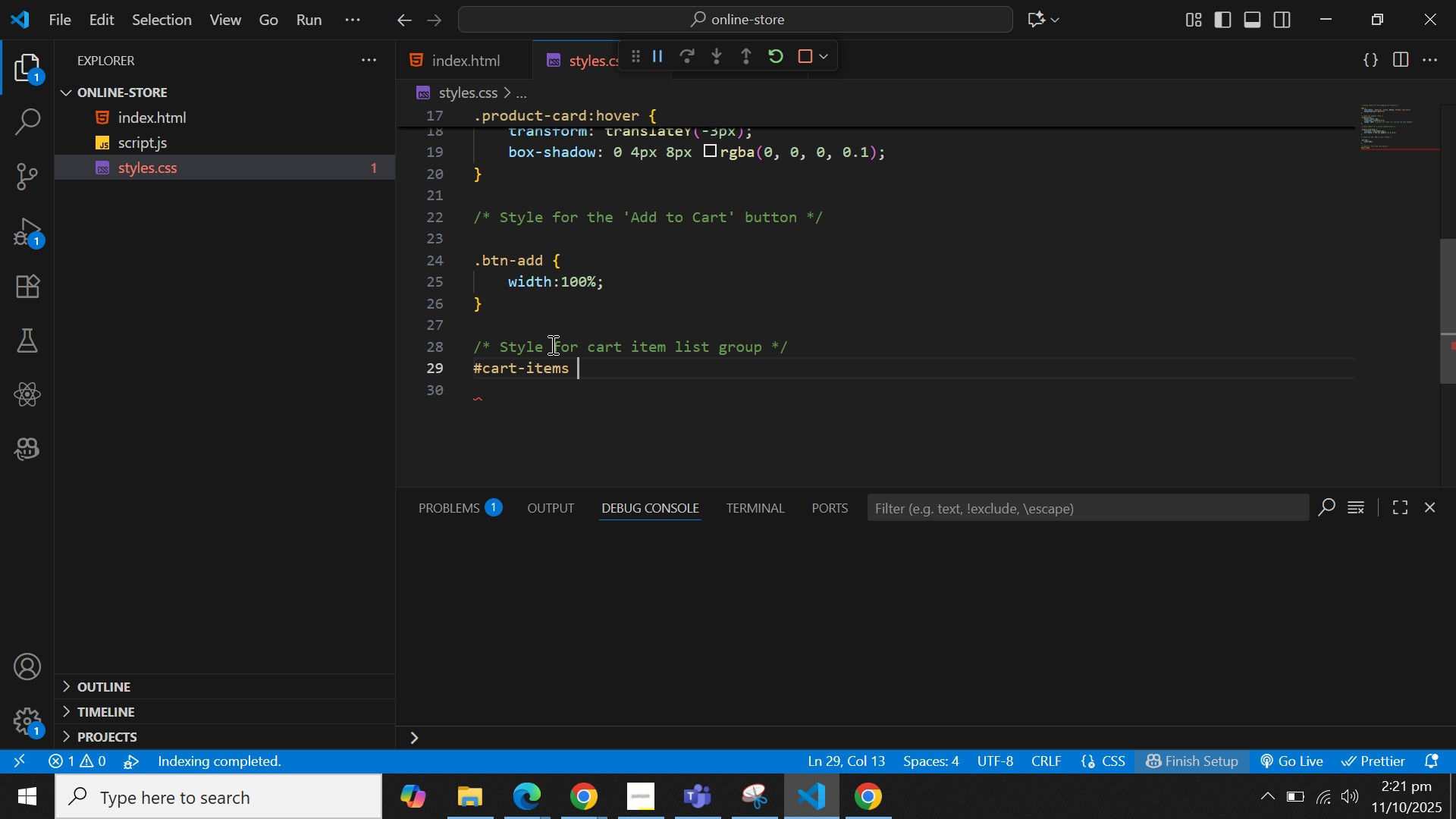 
wait(6.87)
 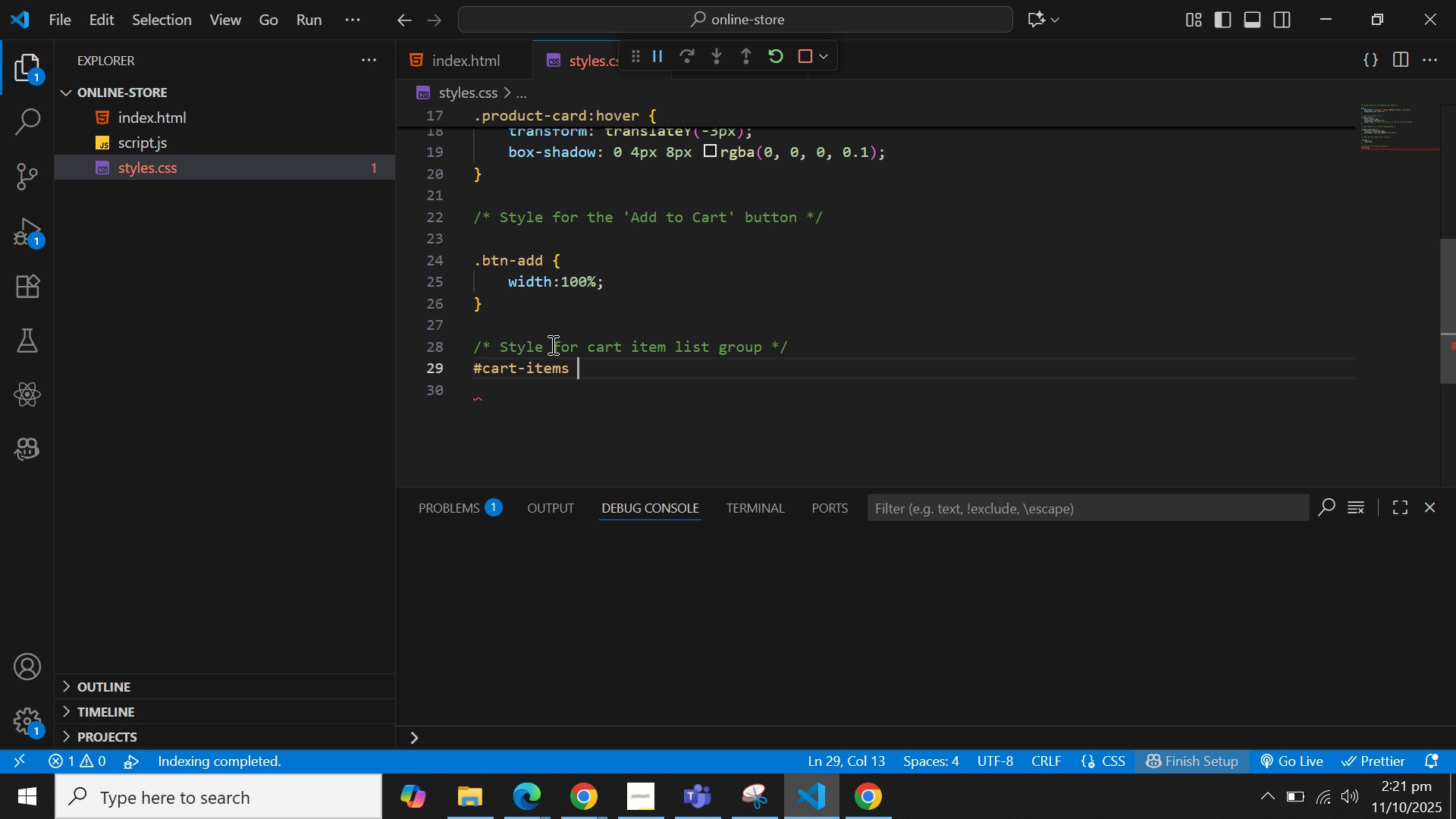 
type(.list-group-item P)
key(Backspace)
type({)
 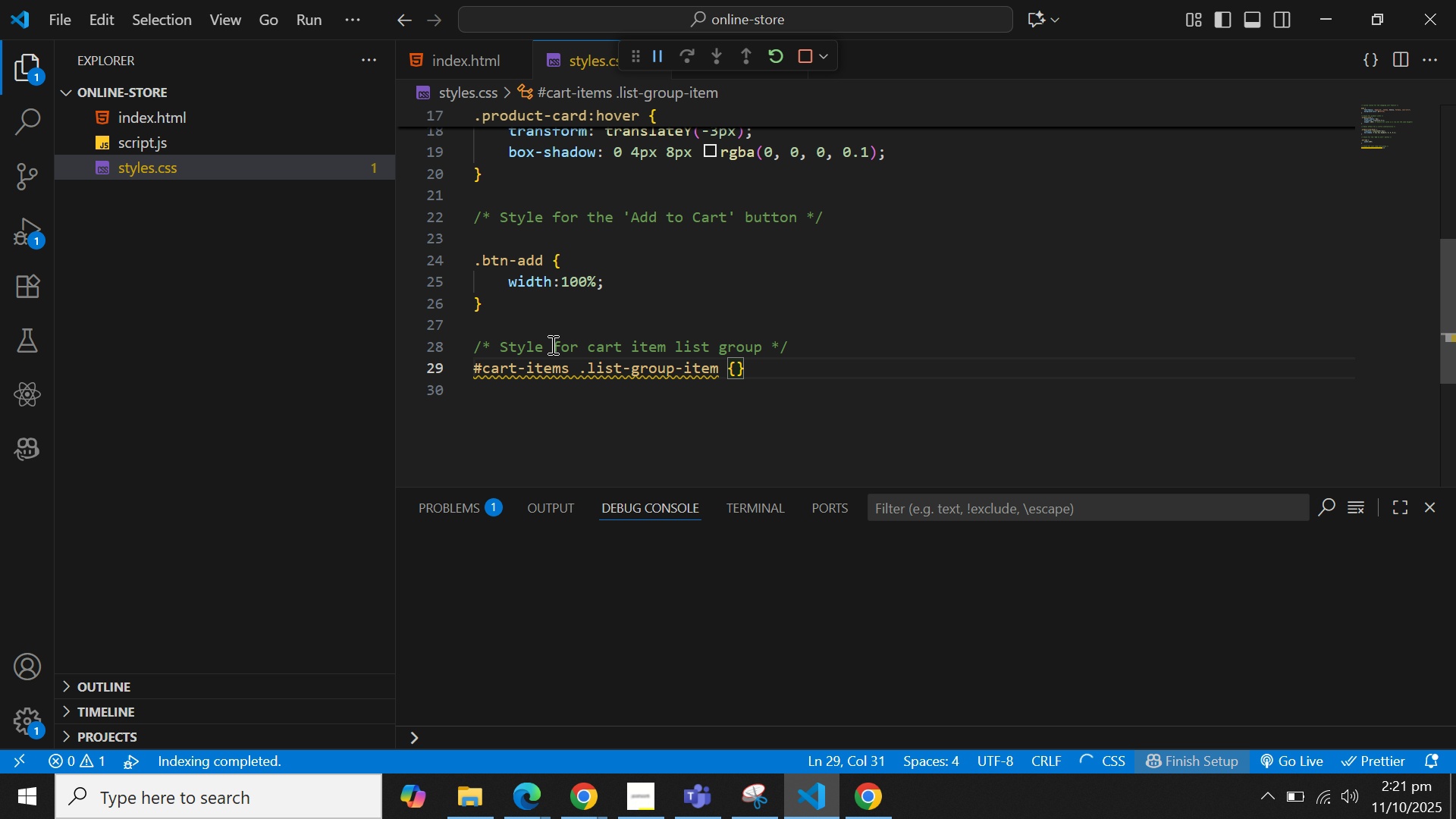 
key(Enter)
 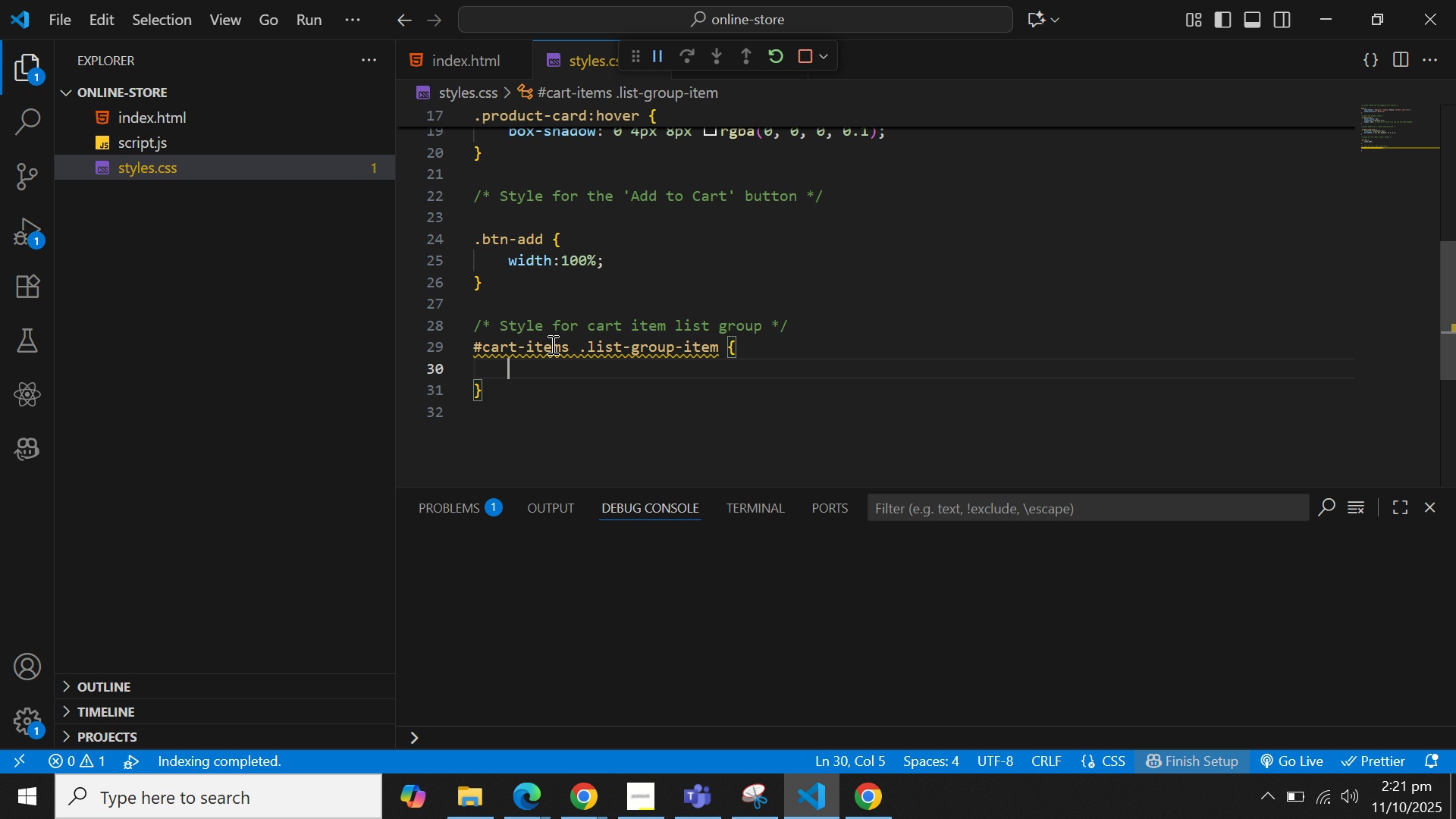 
type(displa)
 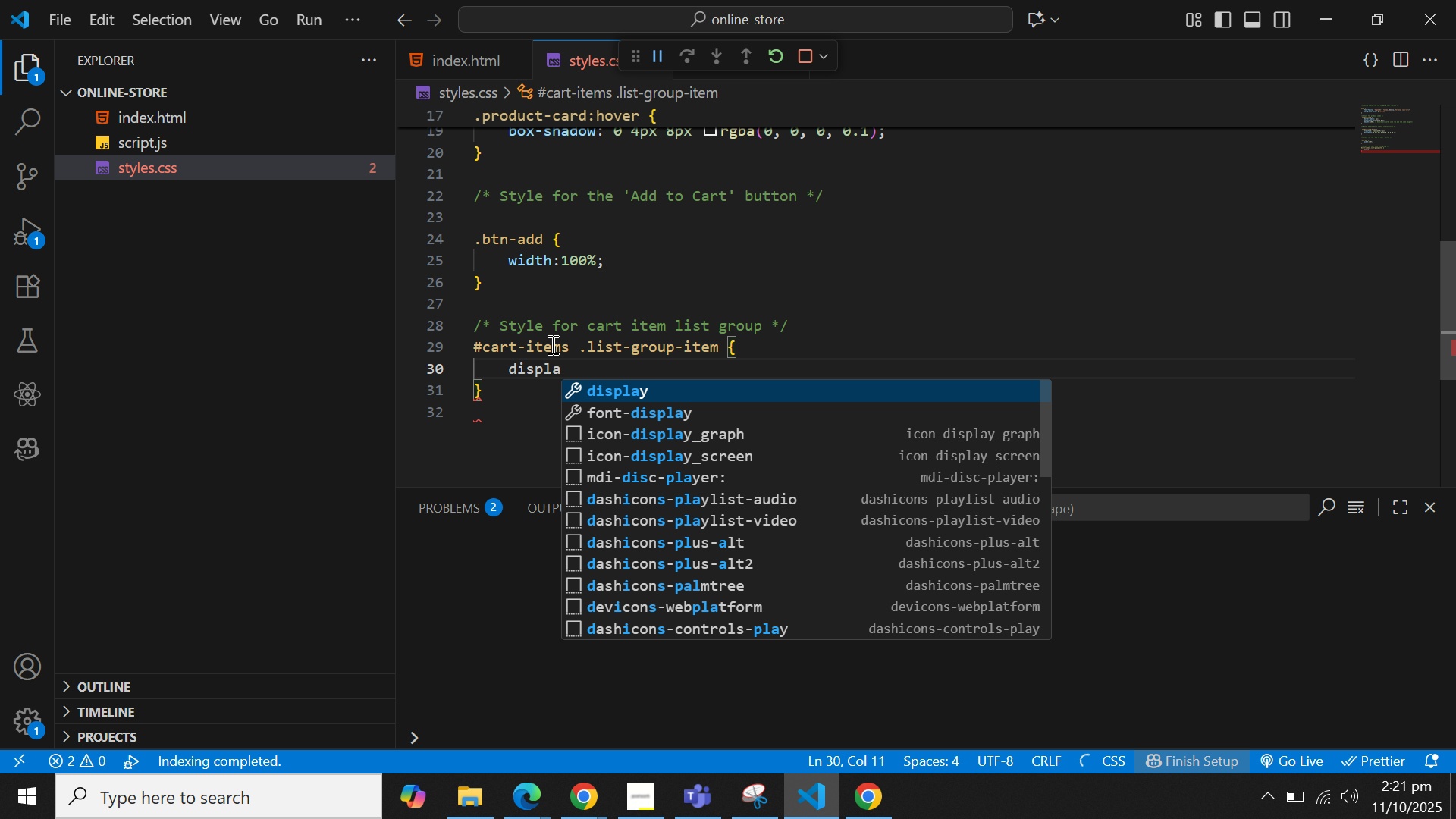 
key(Enter)
 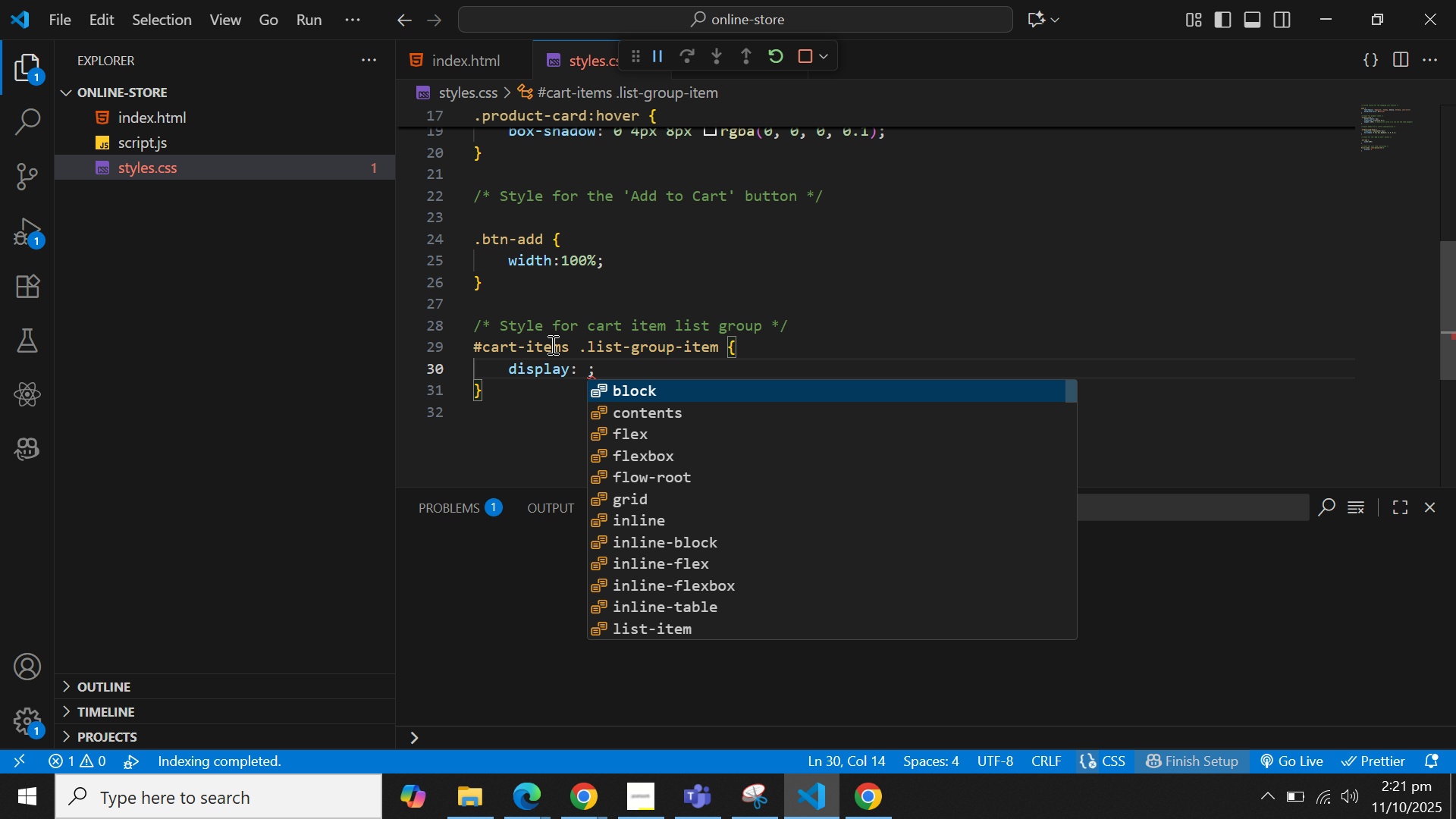 
type(flex)
 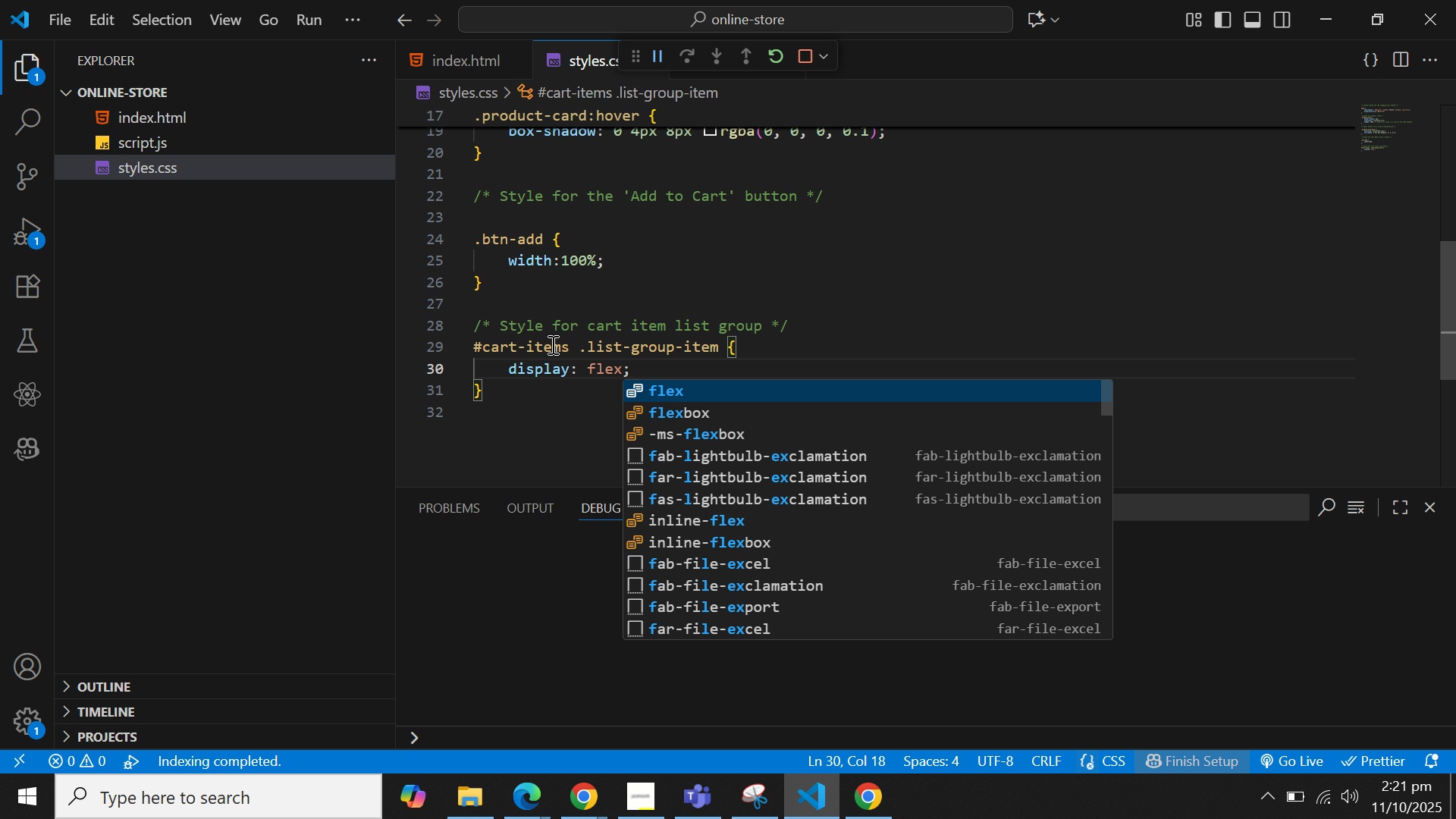 
key(ArrowRight)
 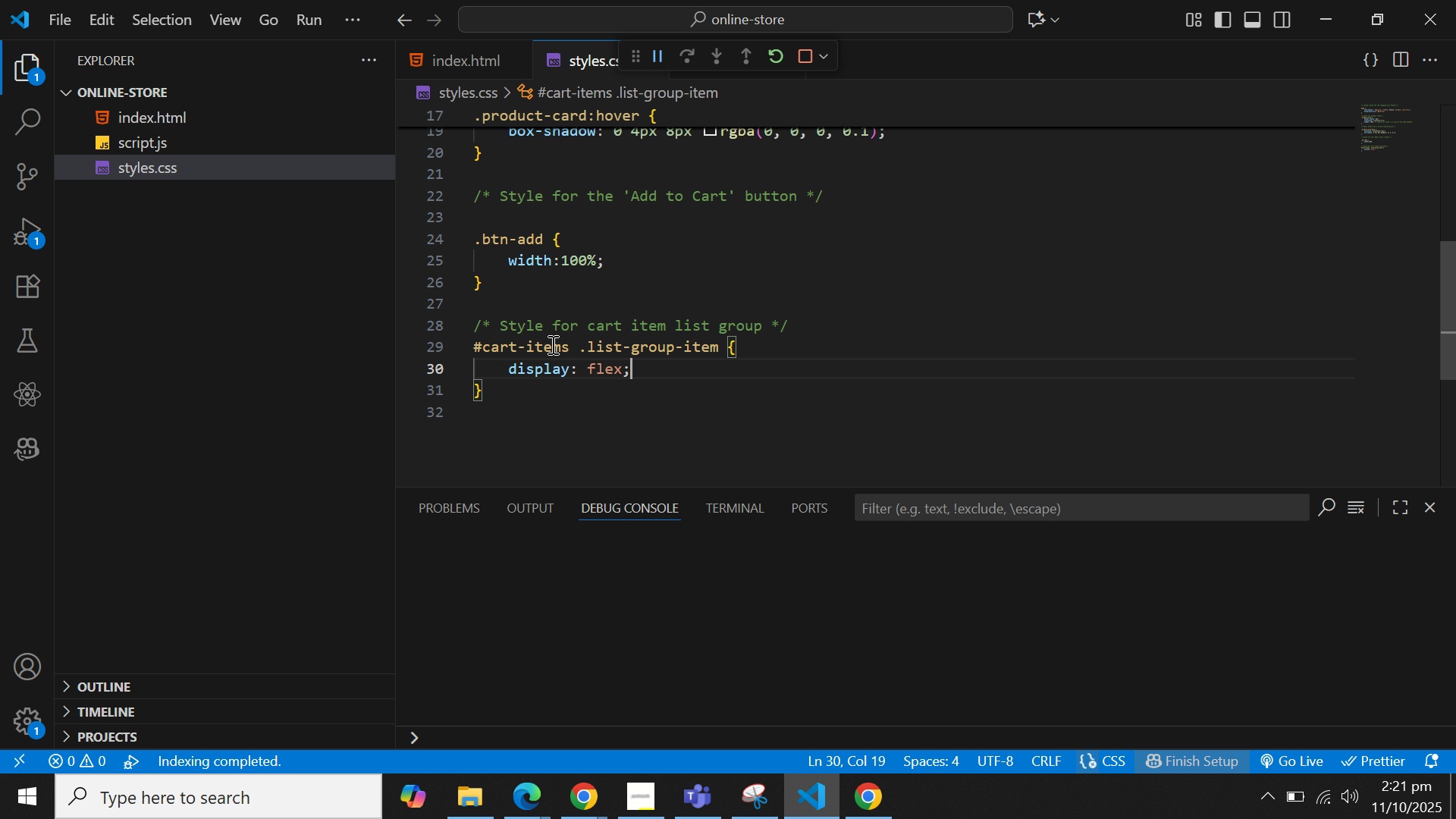 
key(Enter)
 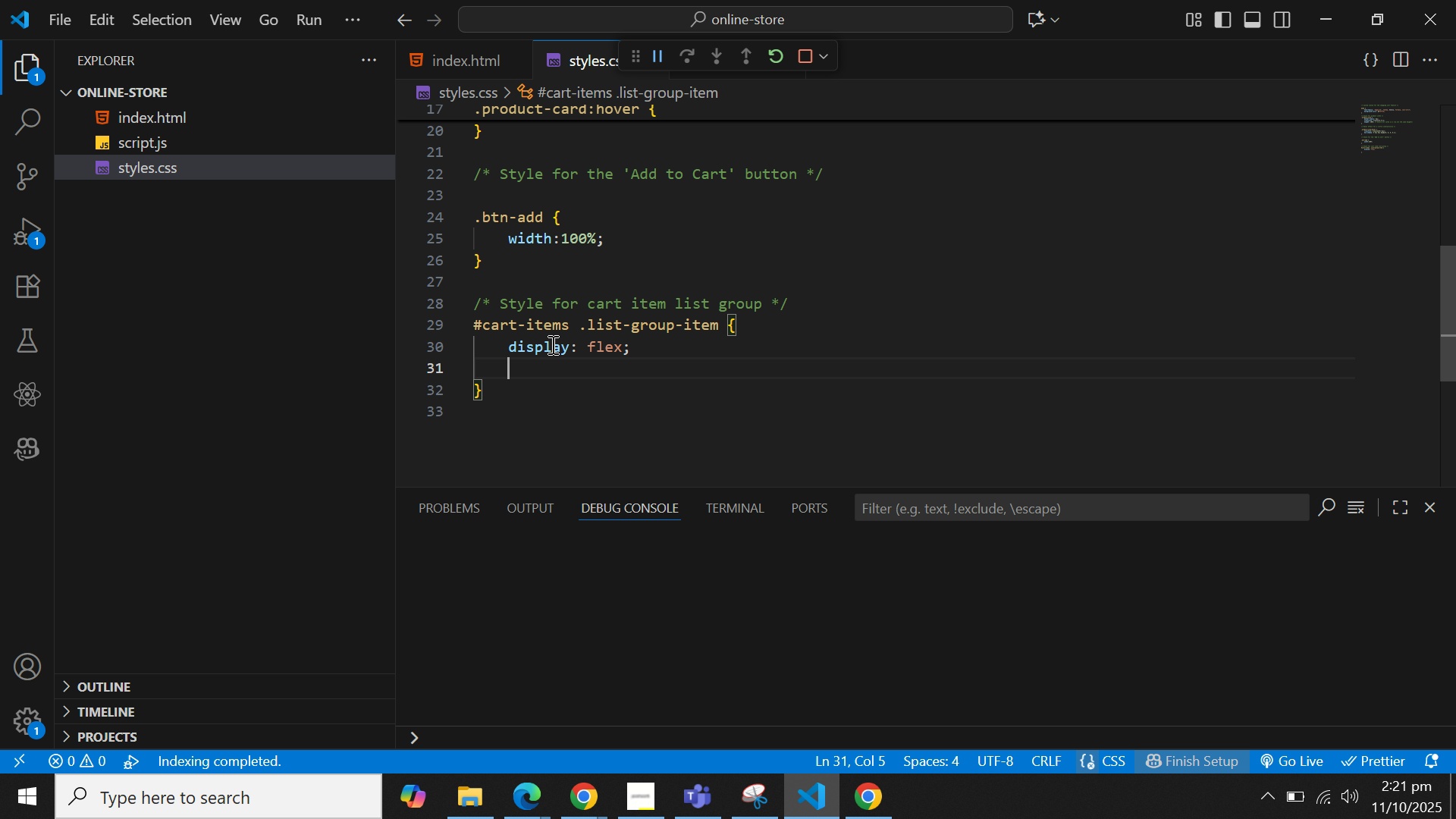 
type(justi)
 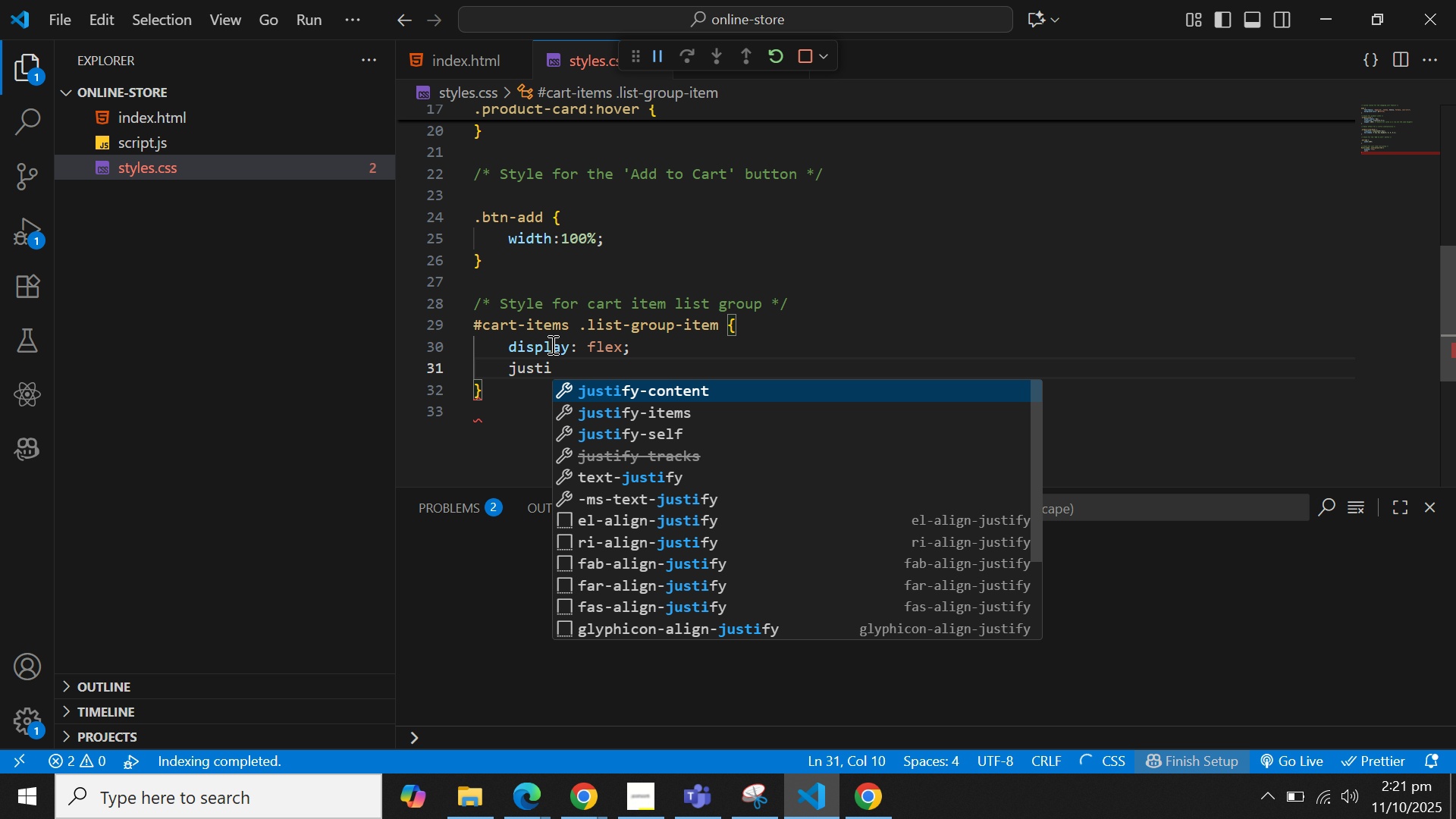 
key(Enter)
 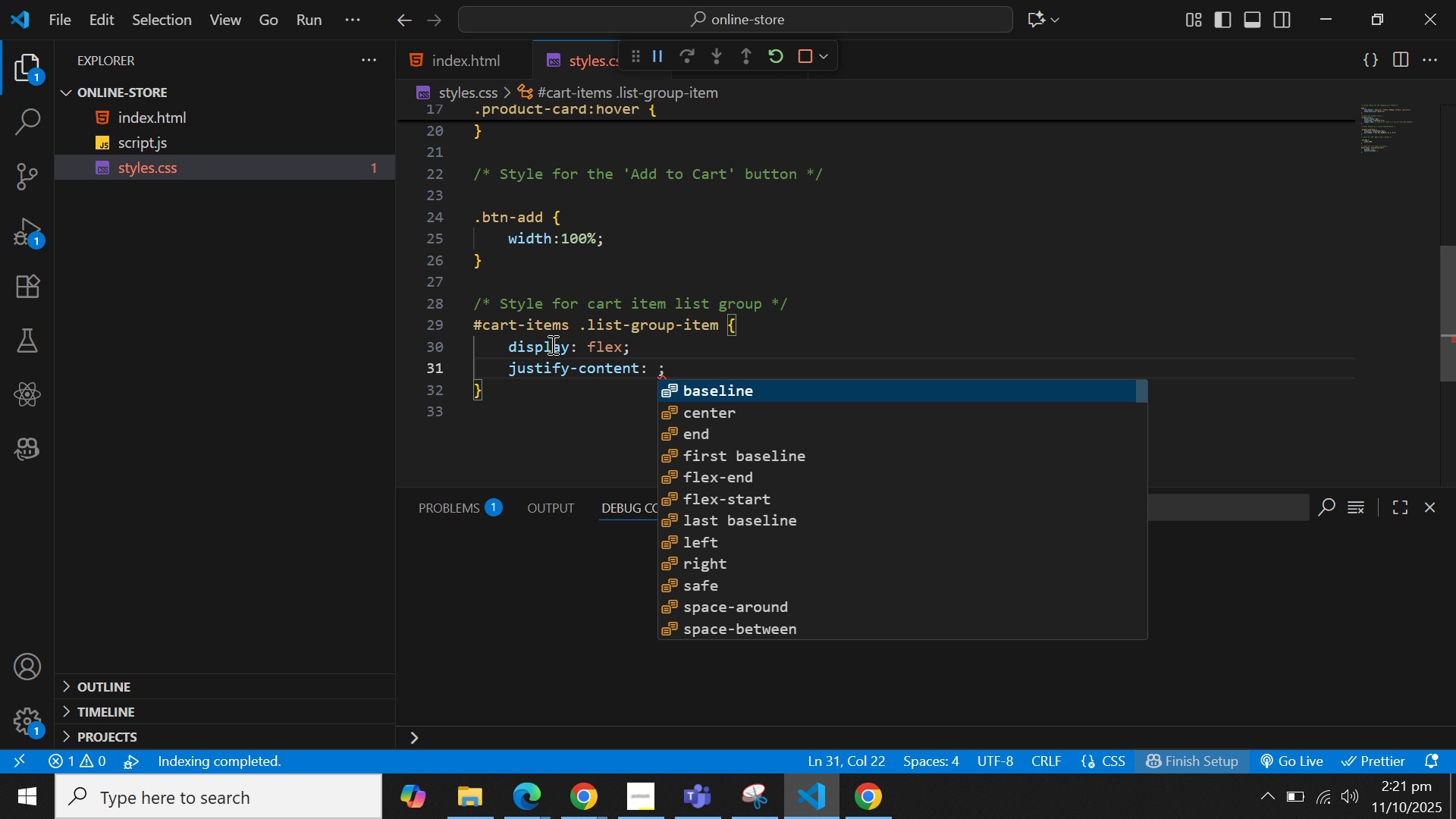 
type(space-between)
 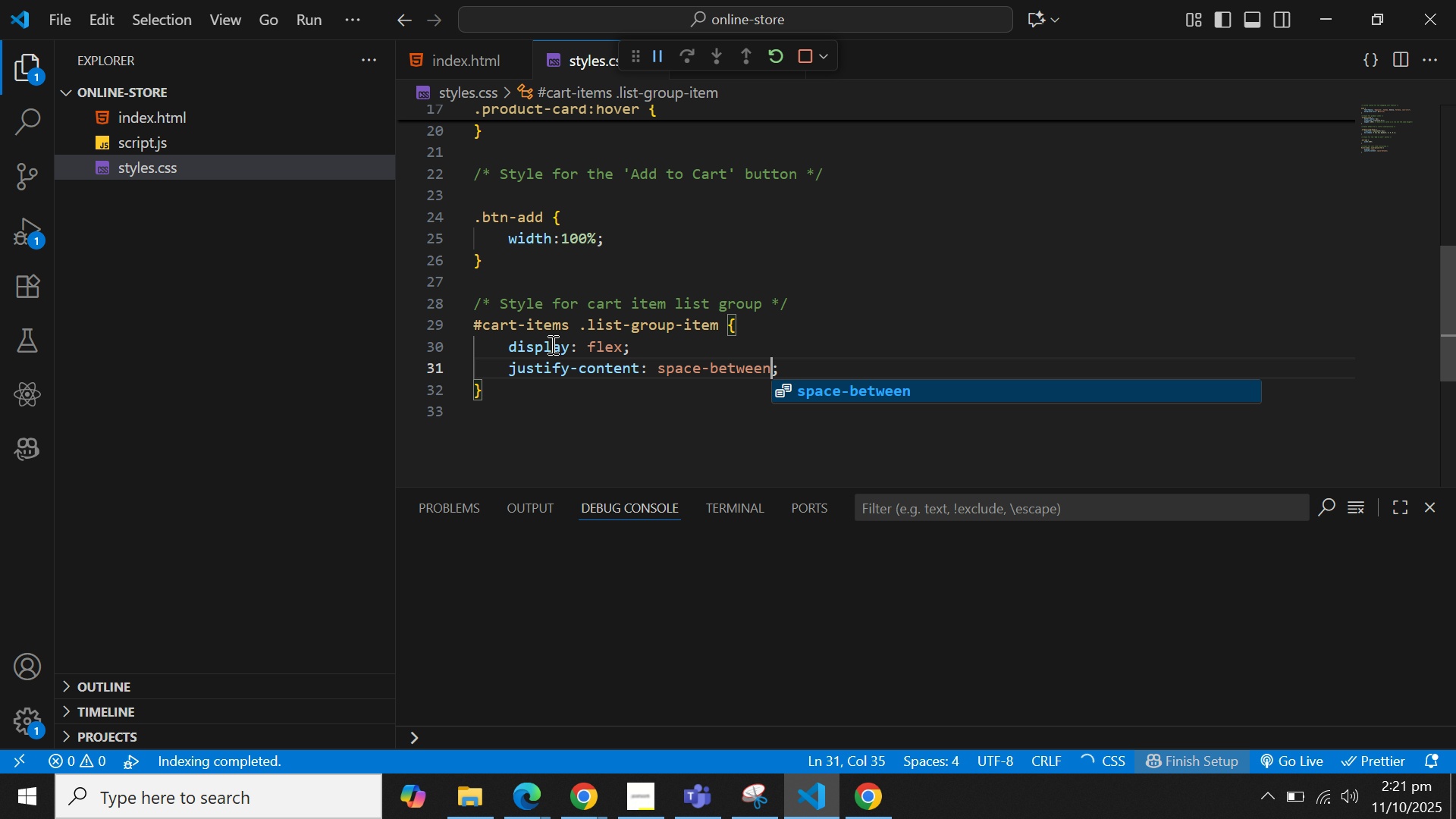 
key(ArrowRight)
 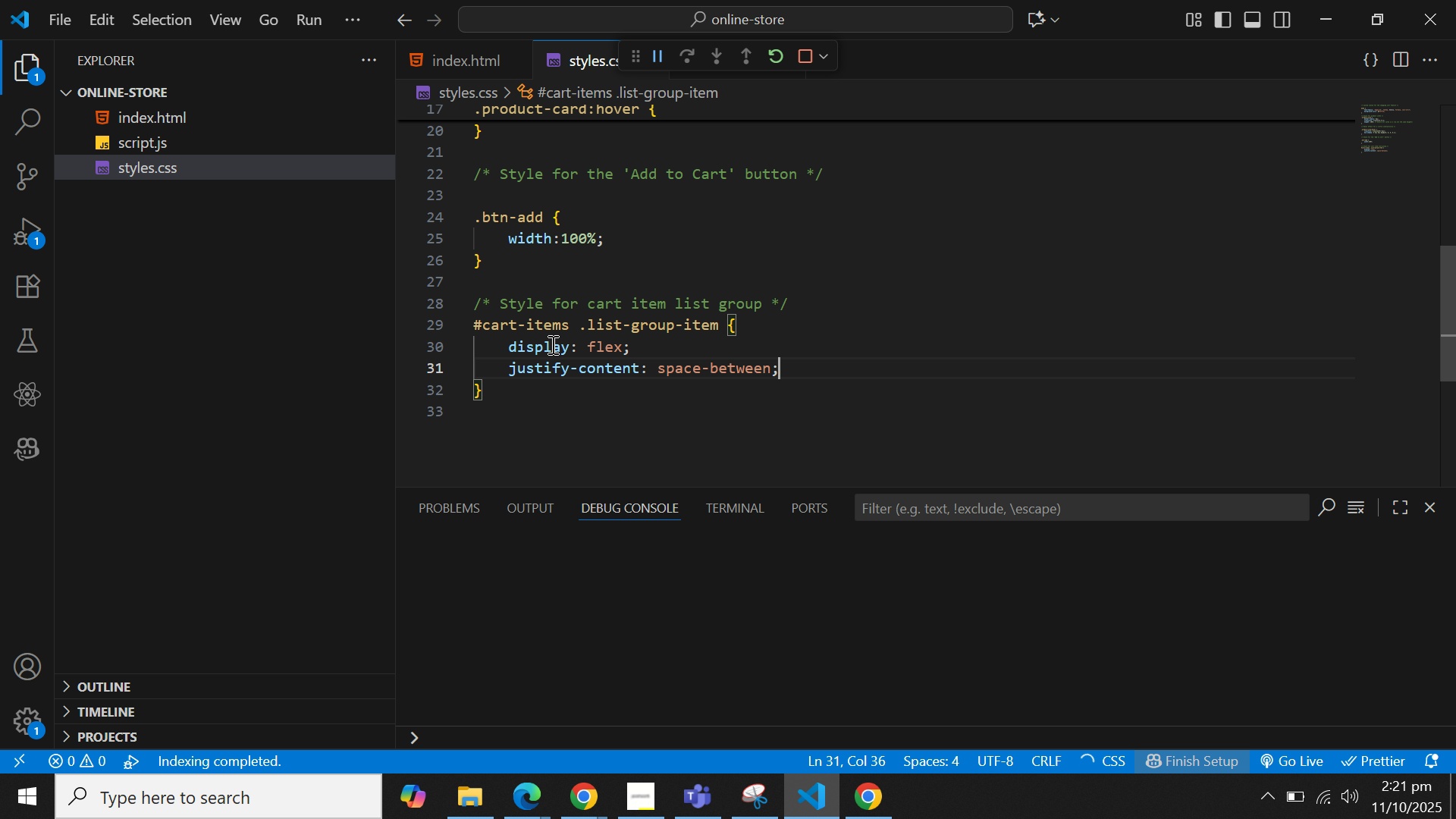 
key(Enter)
 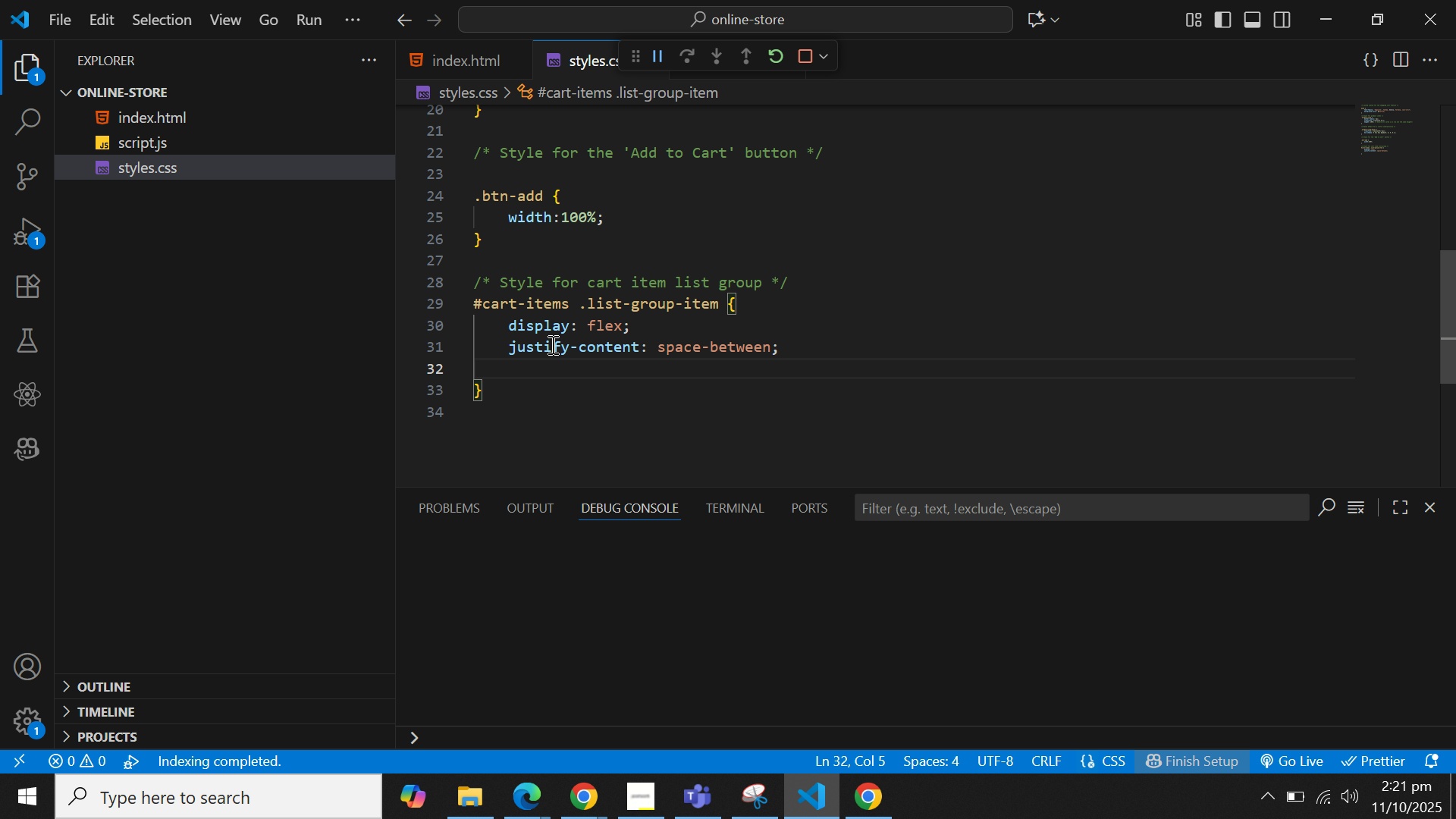 
type(al)
 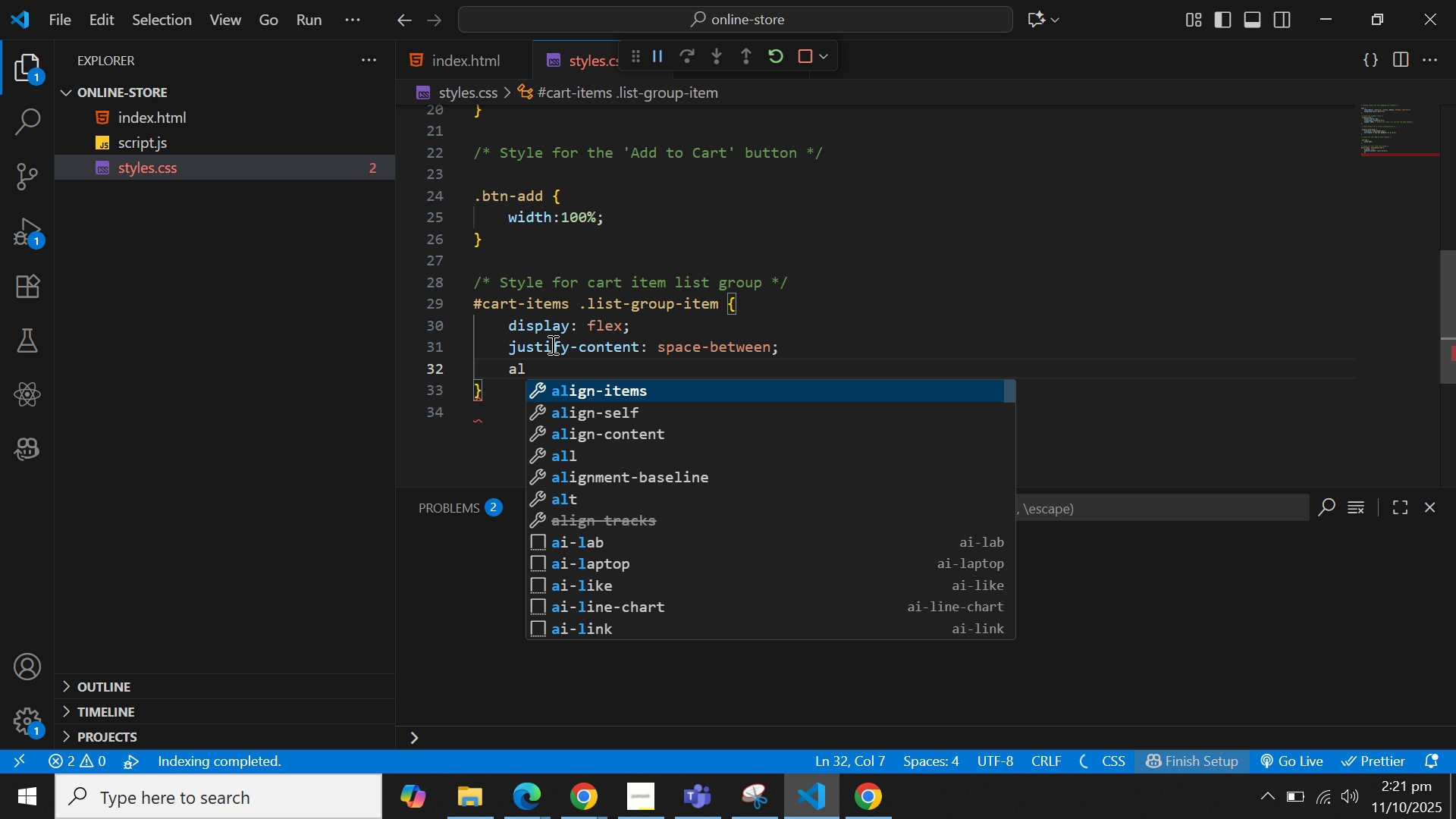 
key(Enter)
 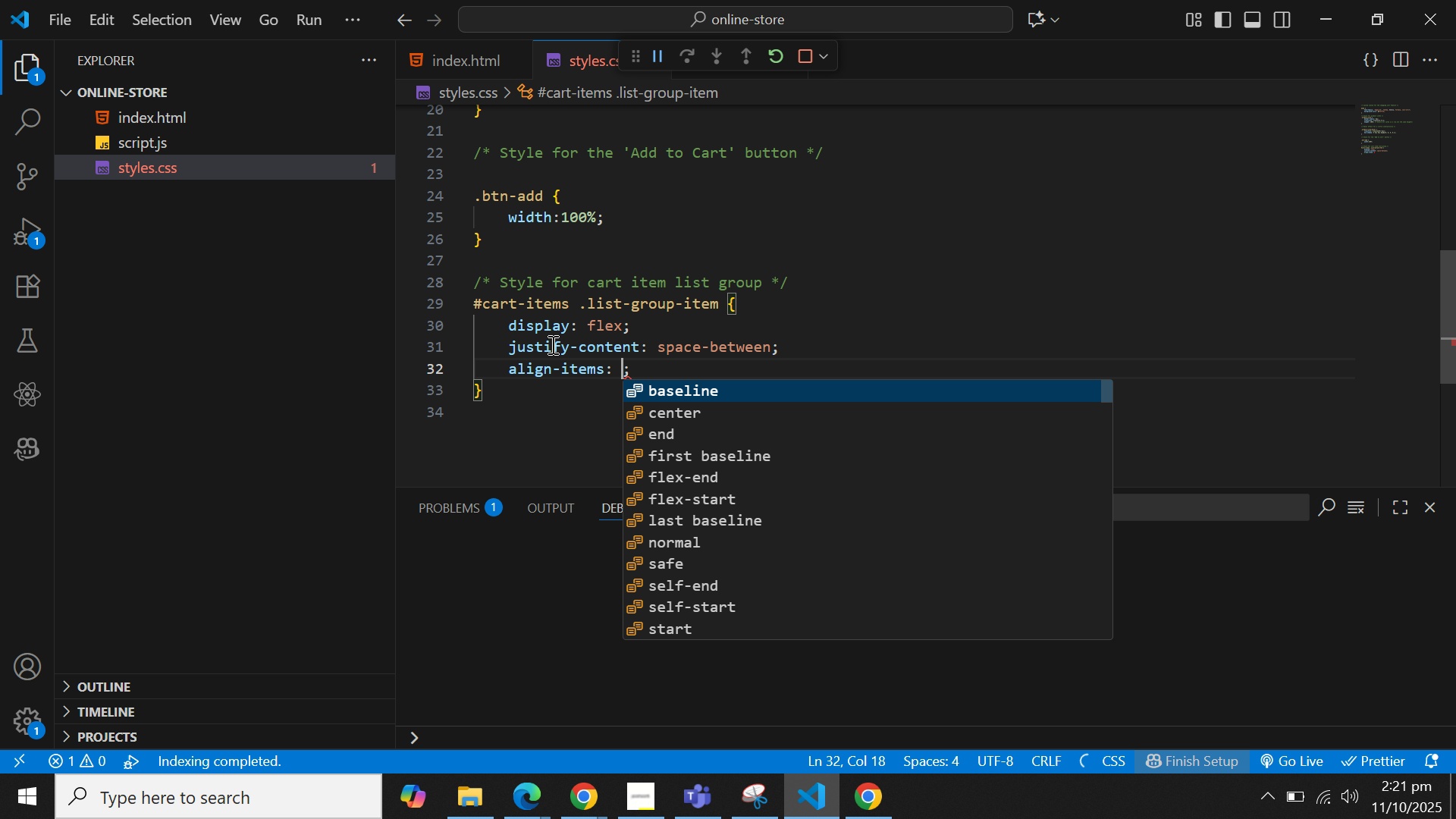 
type(cent)
 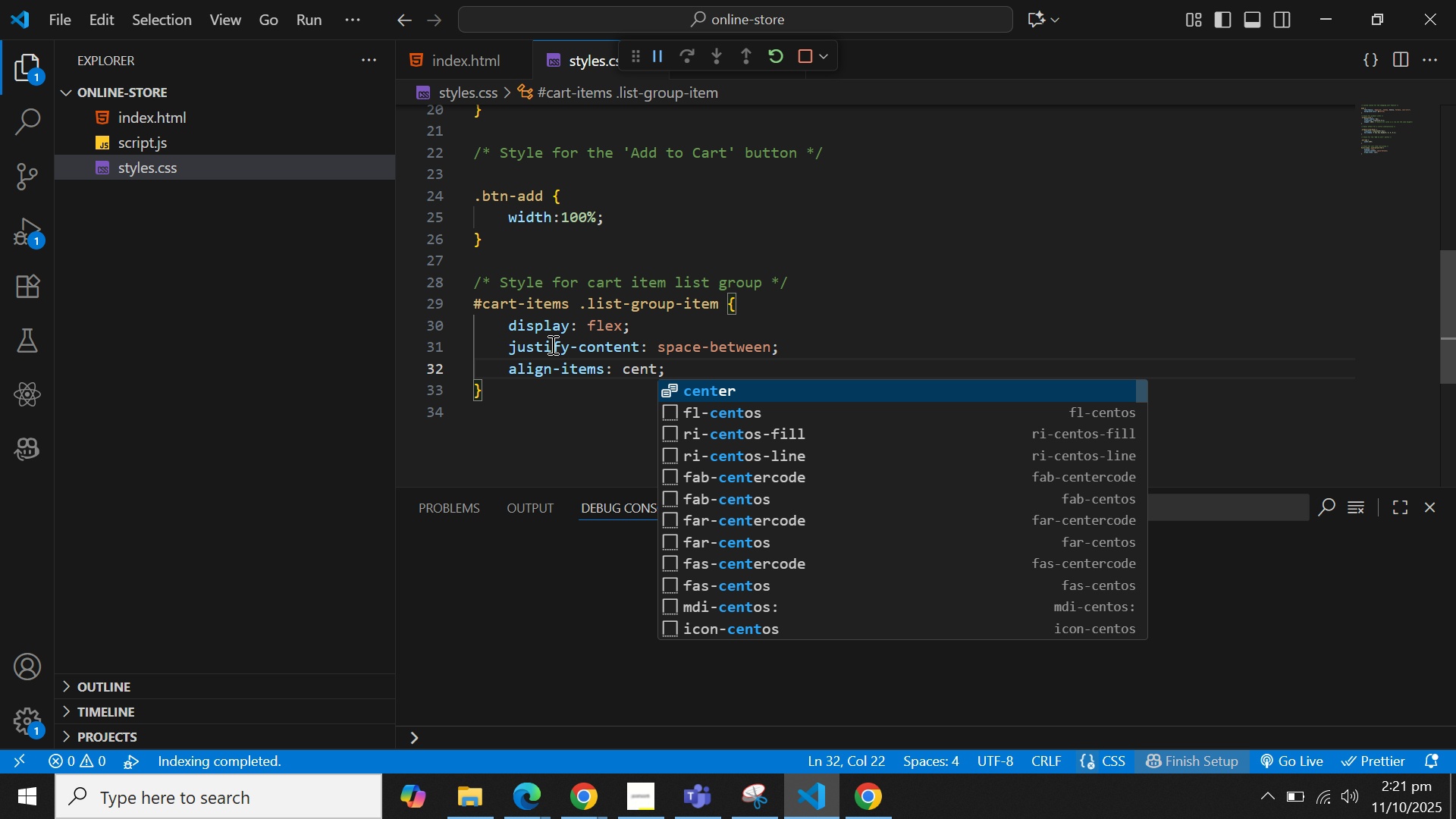 
key(Enter)
 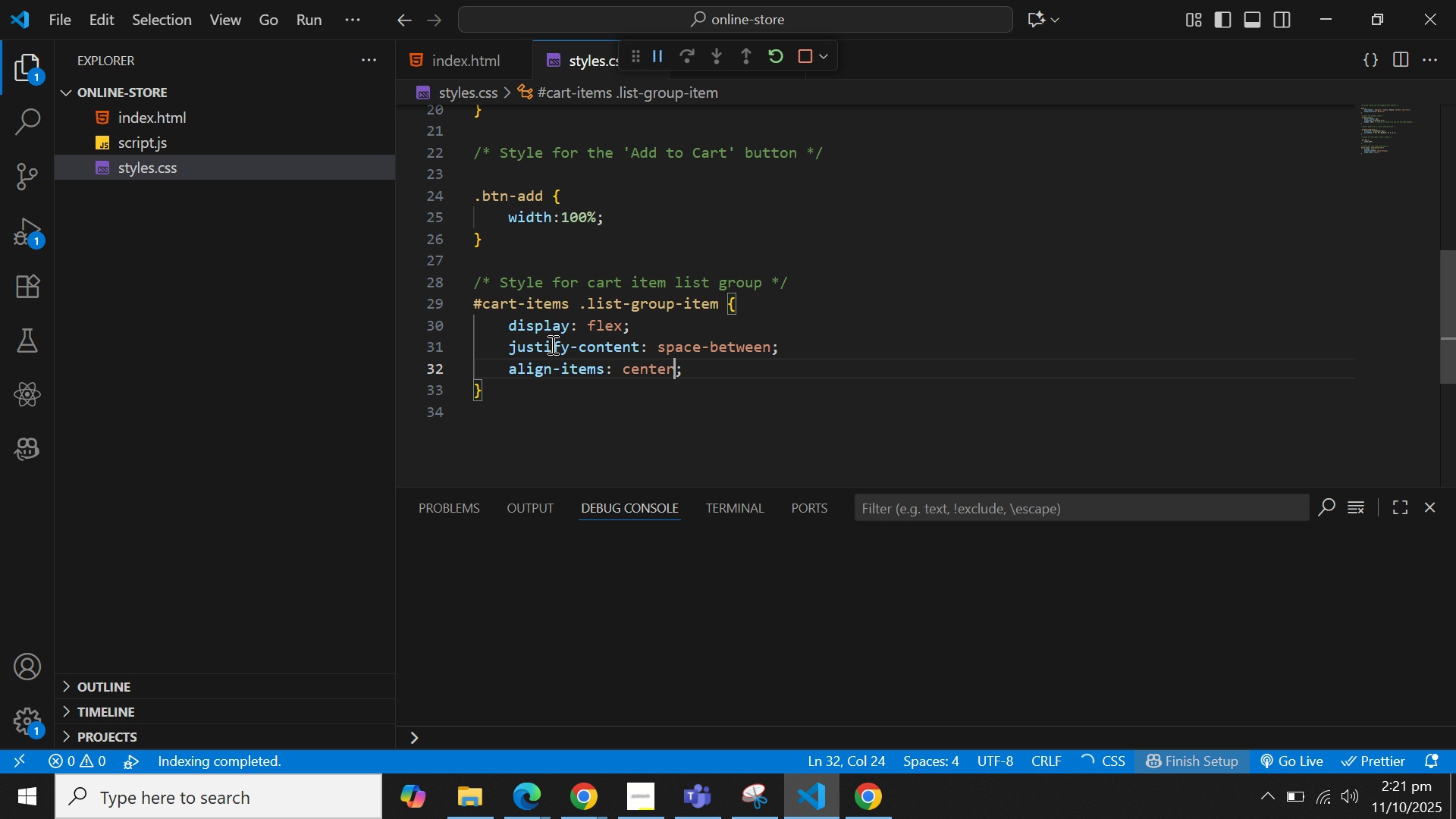 
key(ArrowRight)
 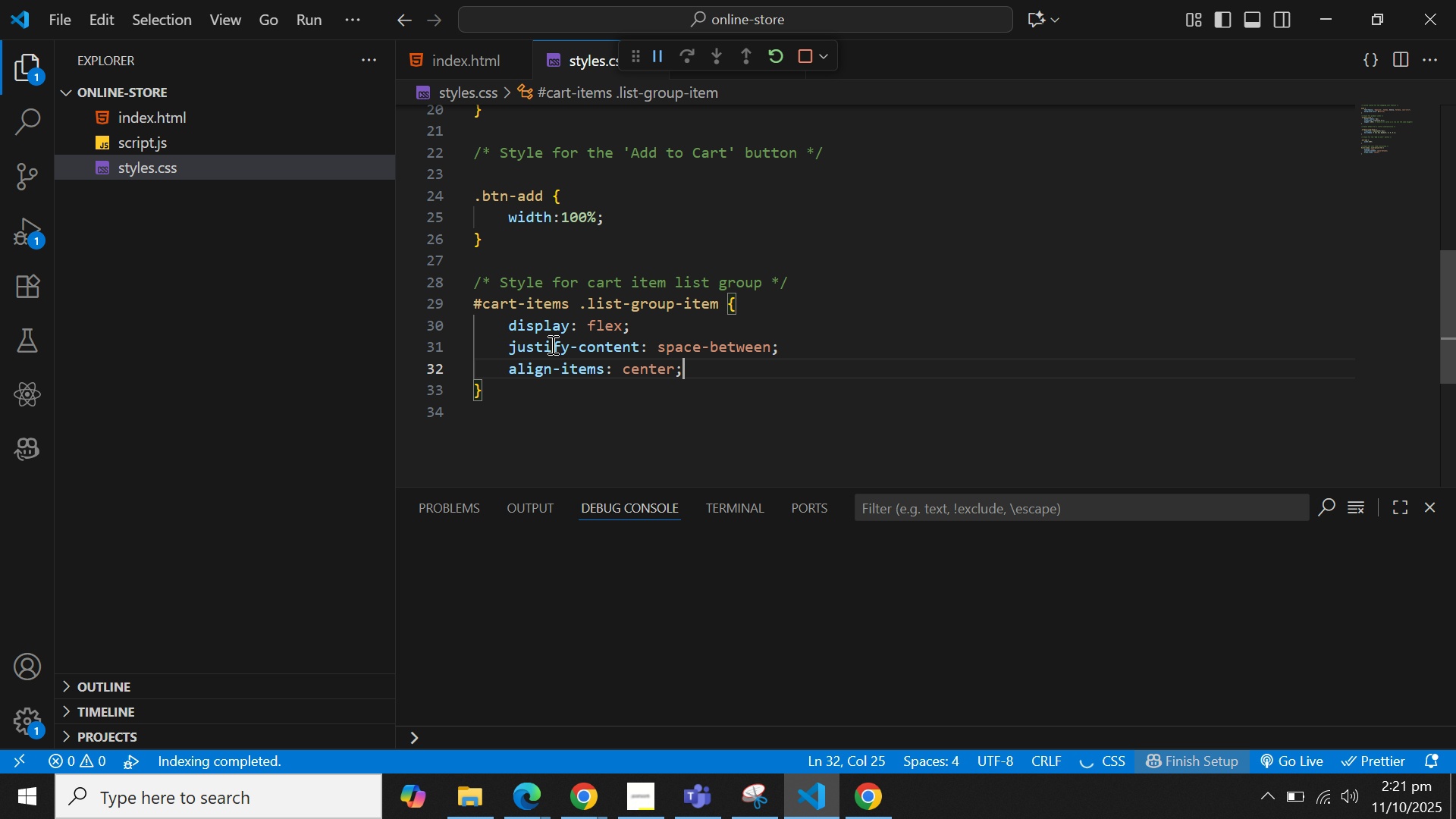 
key(Enter)
 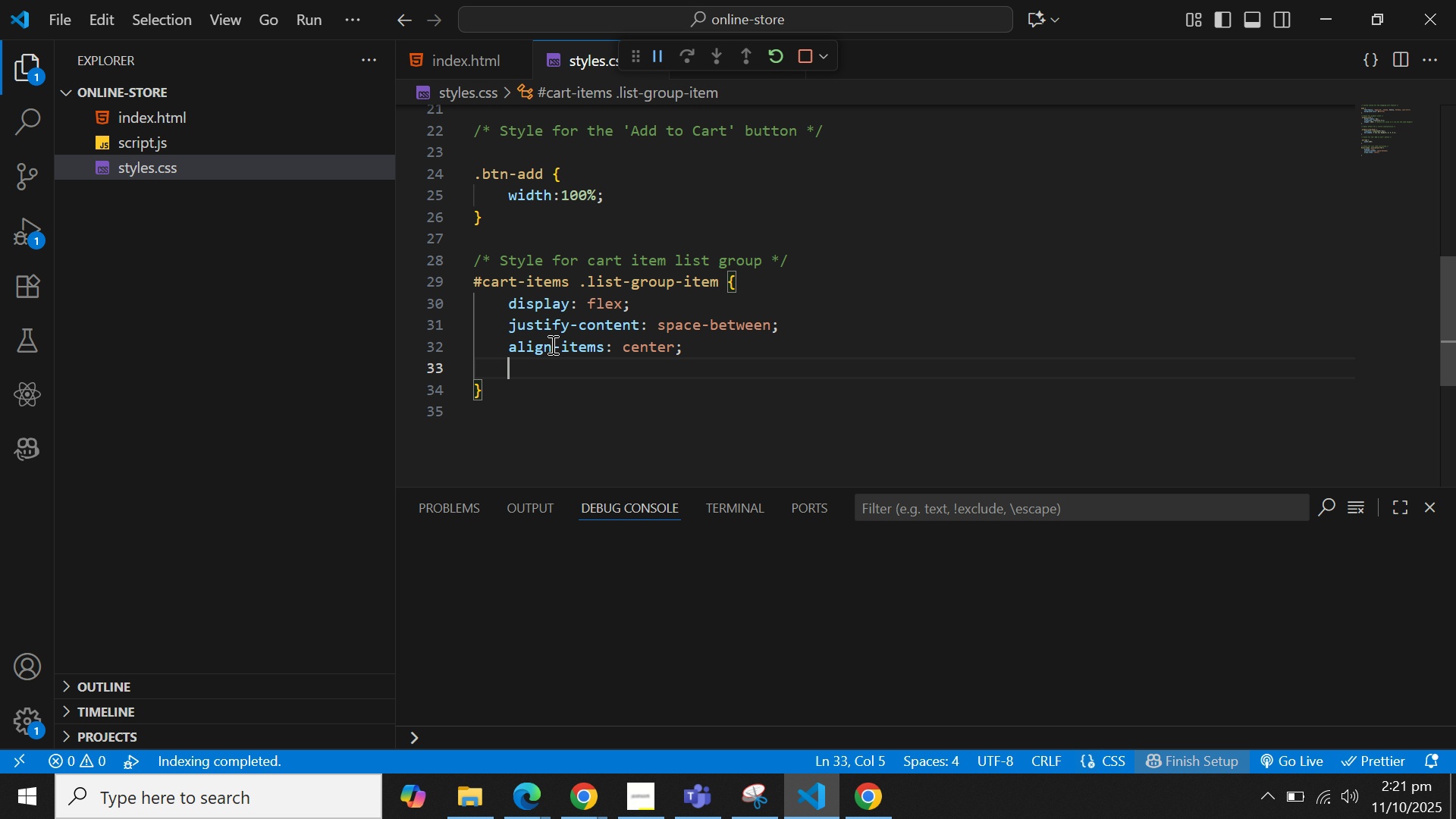 
type(padd)
 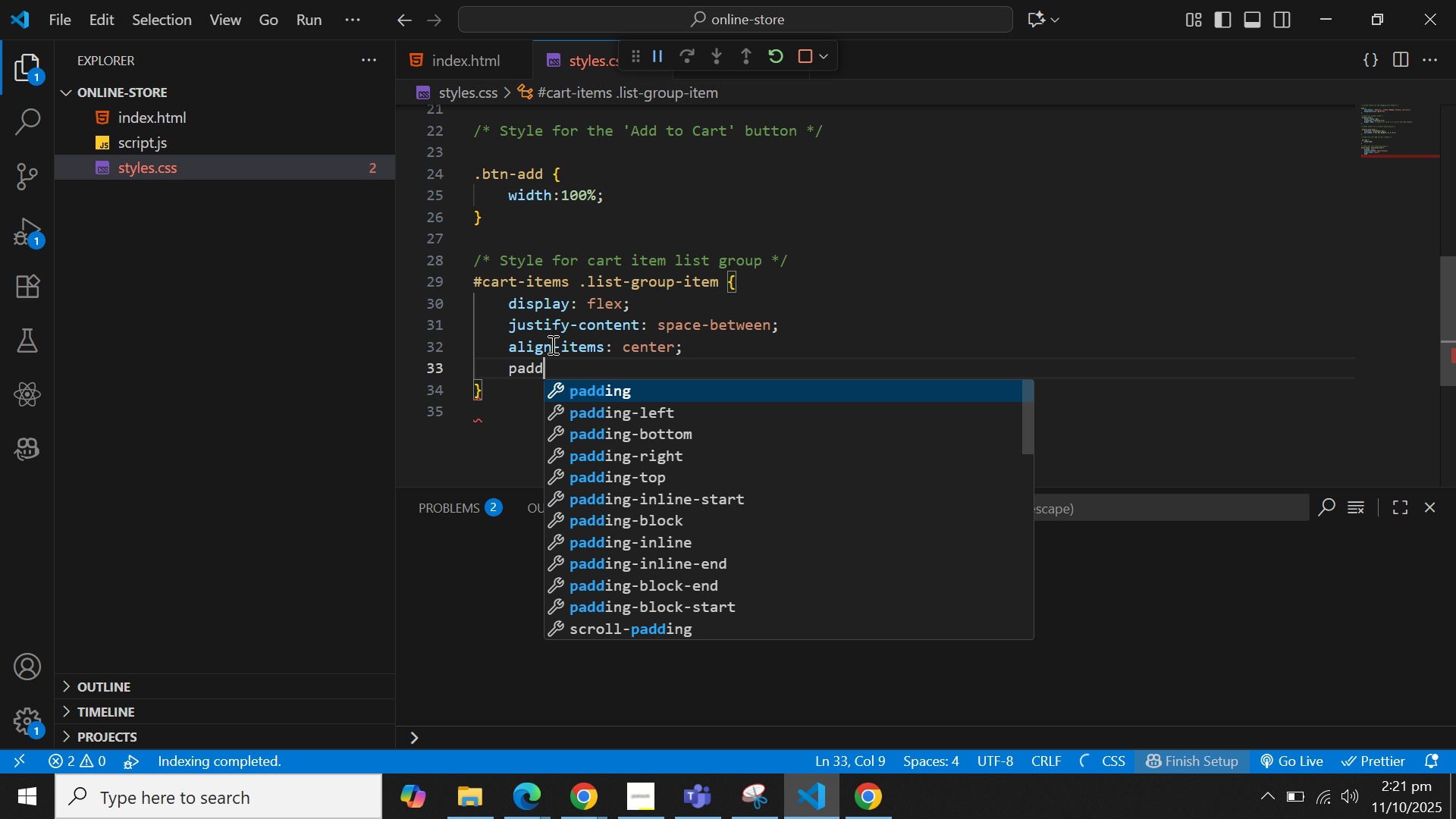 
key(Enter)
 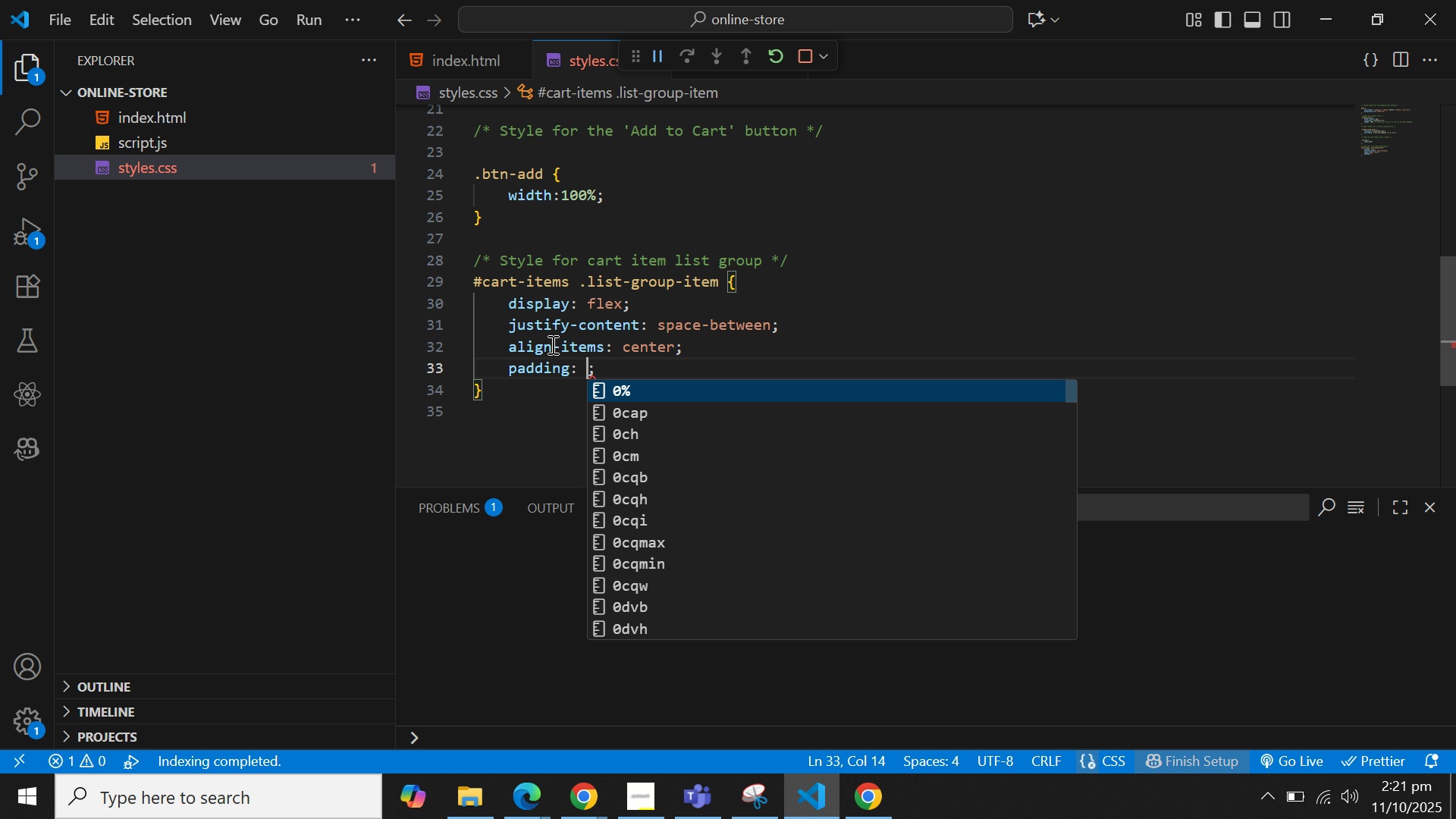 
type(10 pcx)
key(Backspace)
key(Backspace)
type(x)
 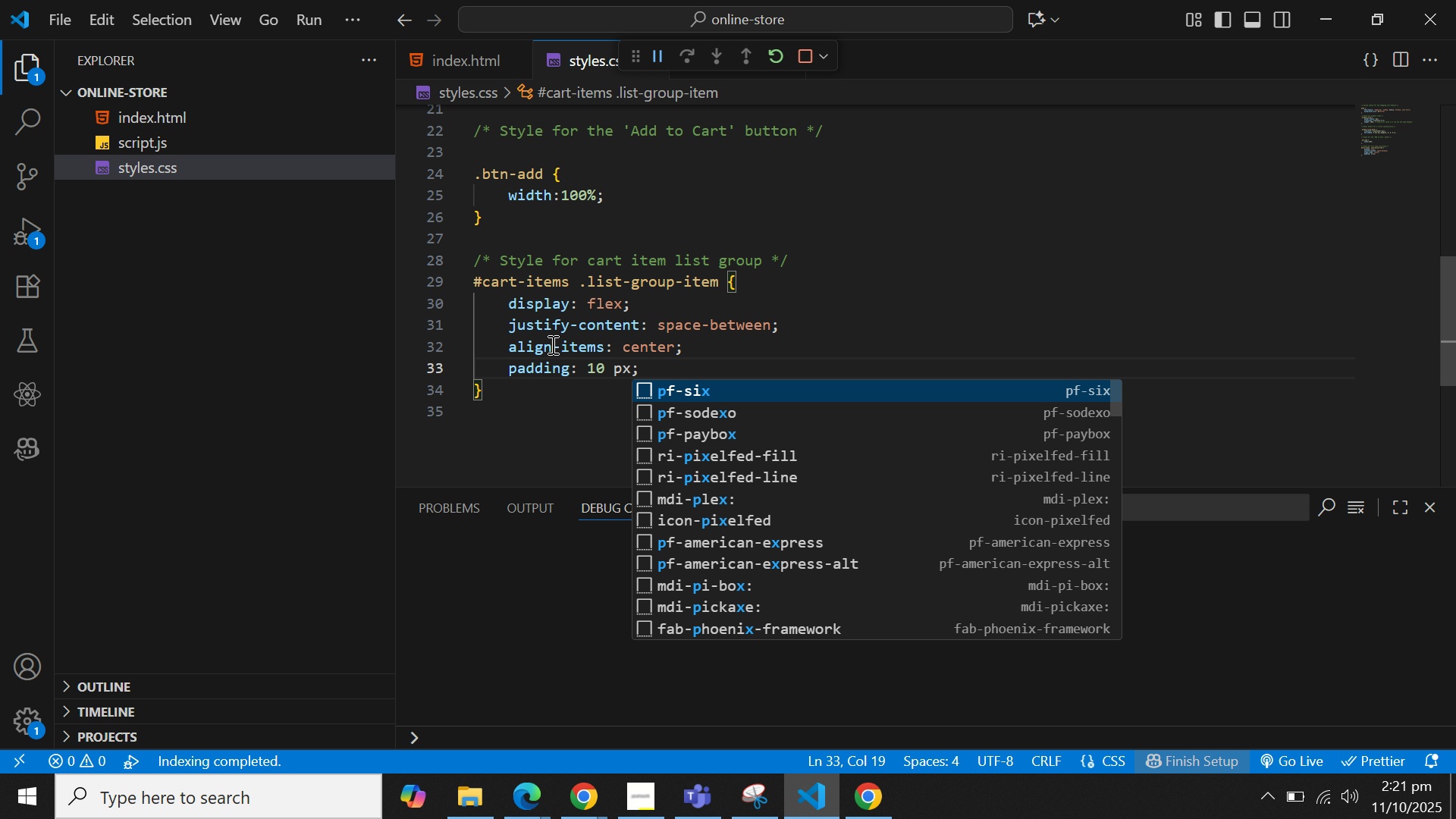 
key(ArrowRight)
 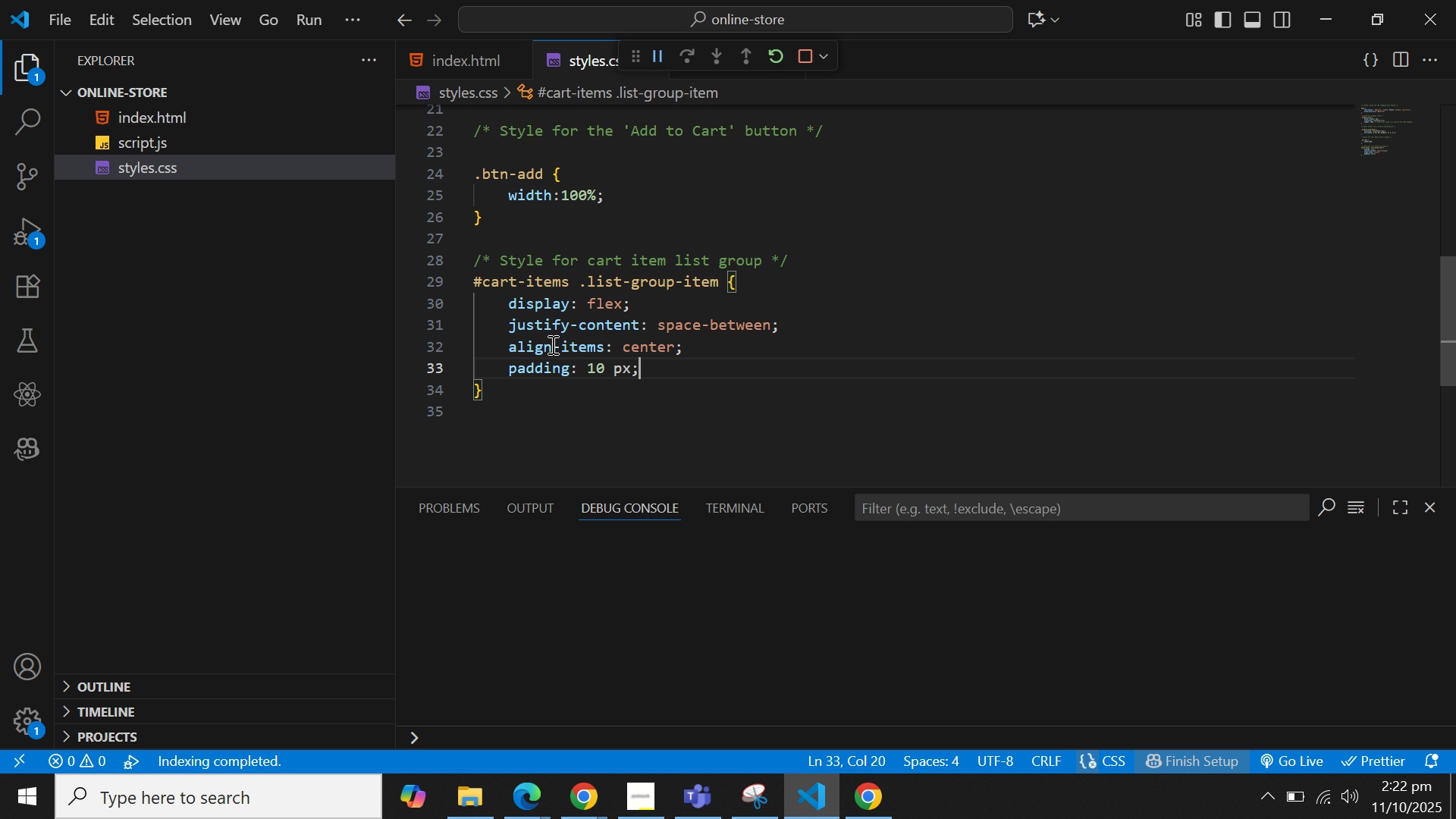 
key(ArrowLeft)
 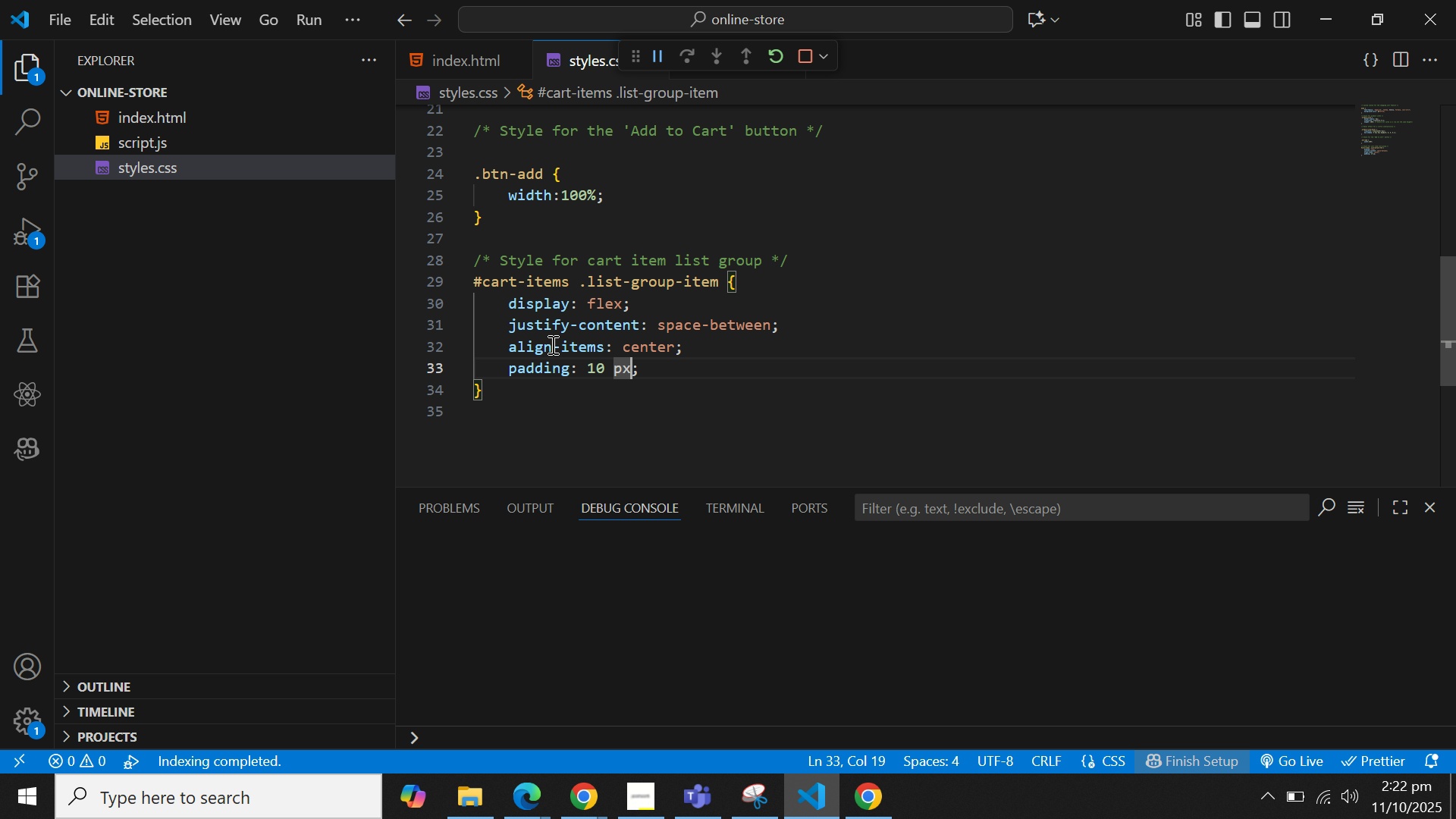 
type( 15px)
 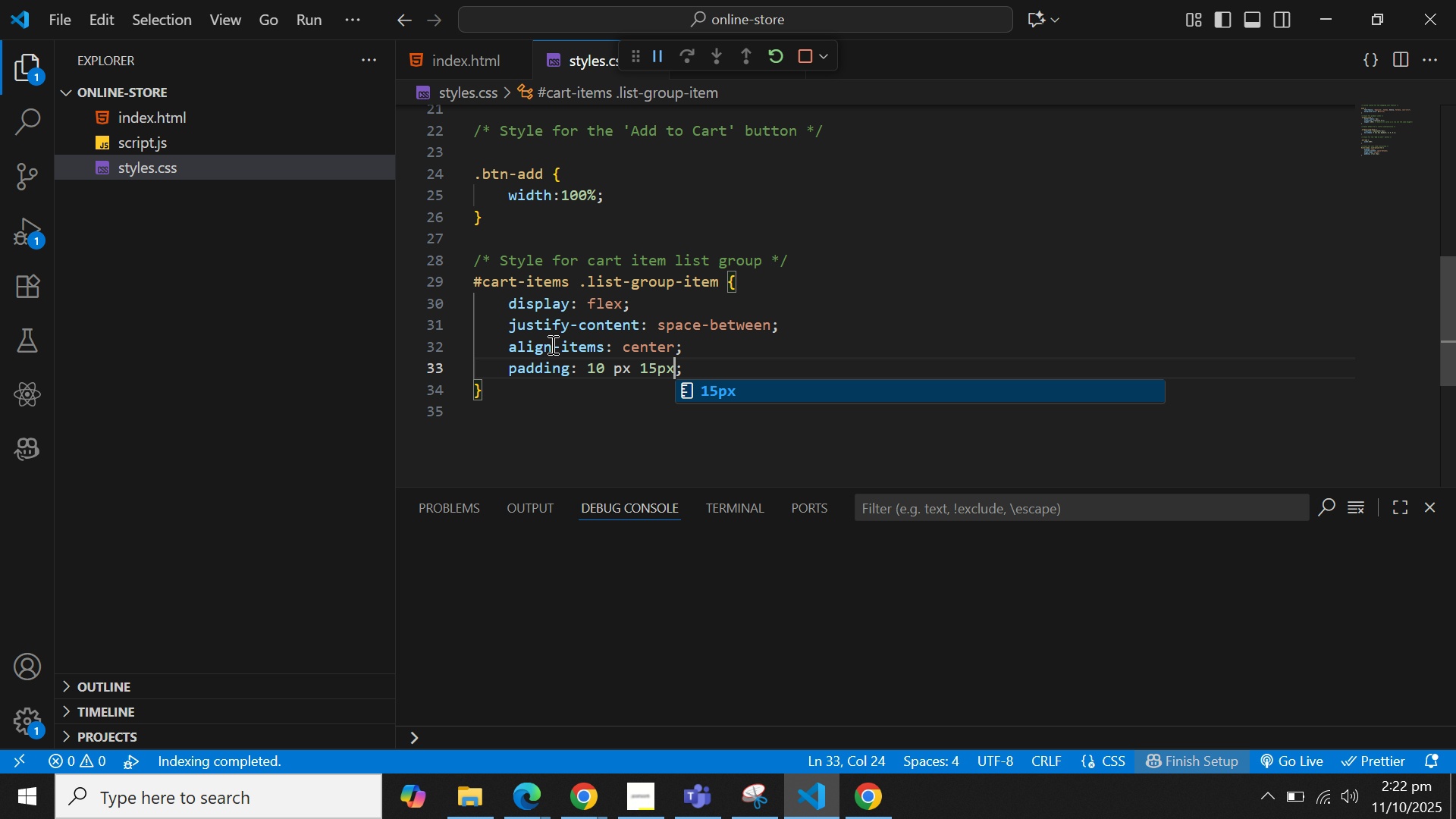 
key(Enter)
 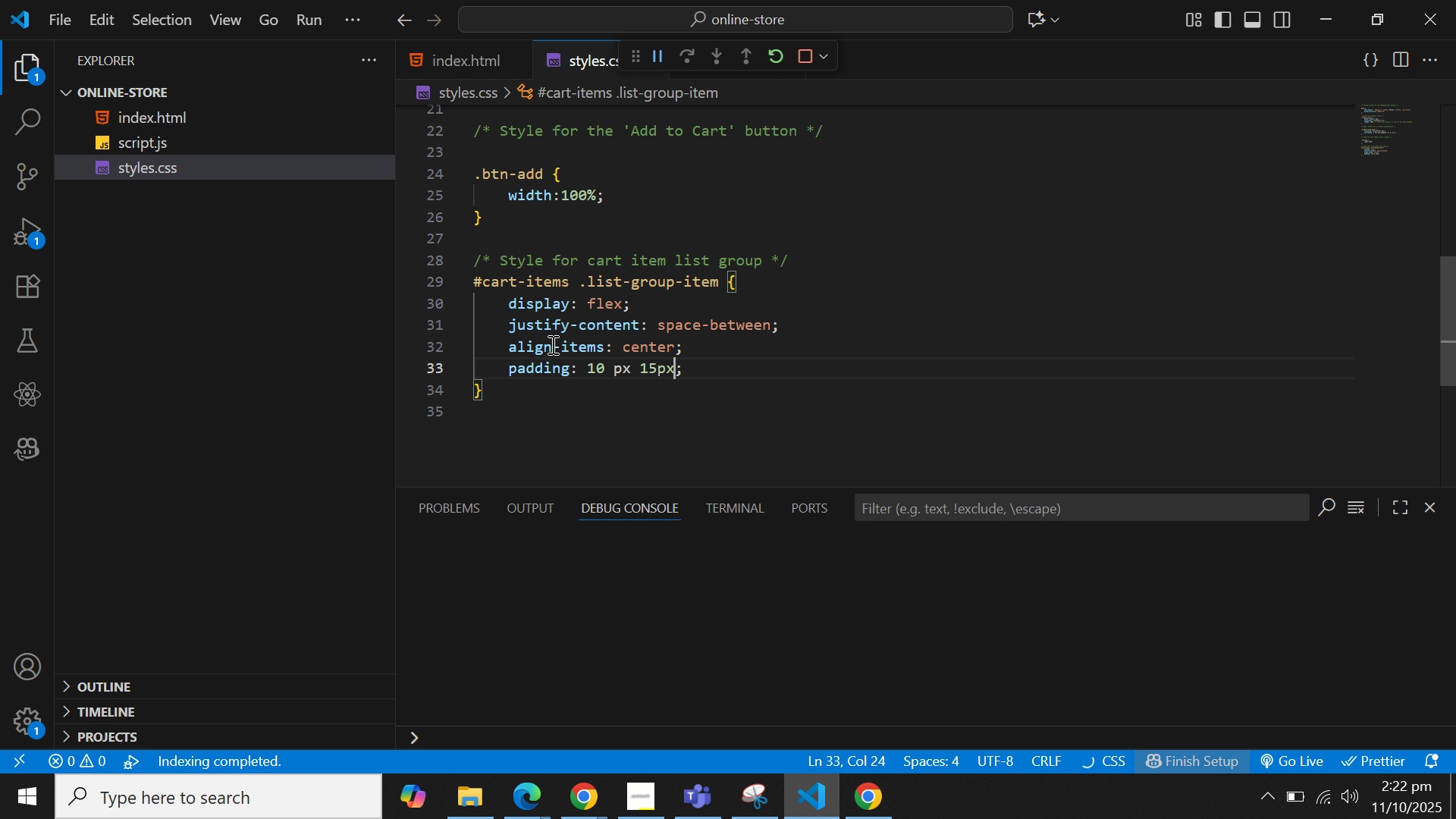 
key(ArrowDown)
 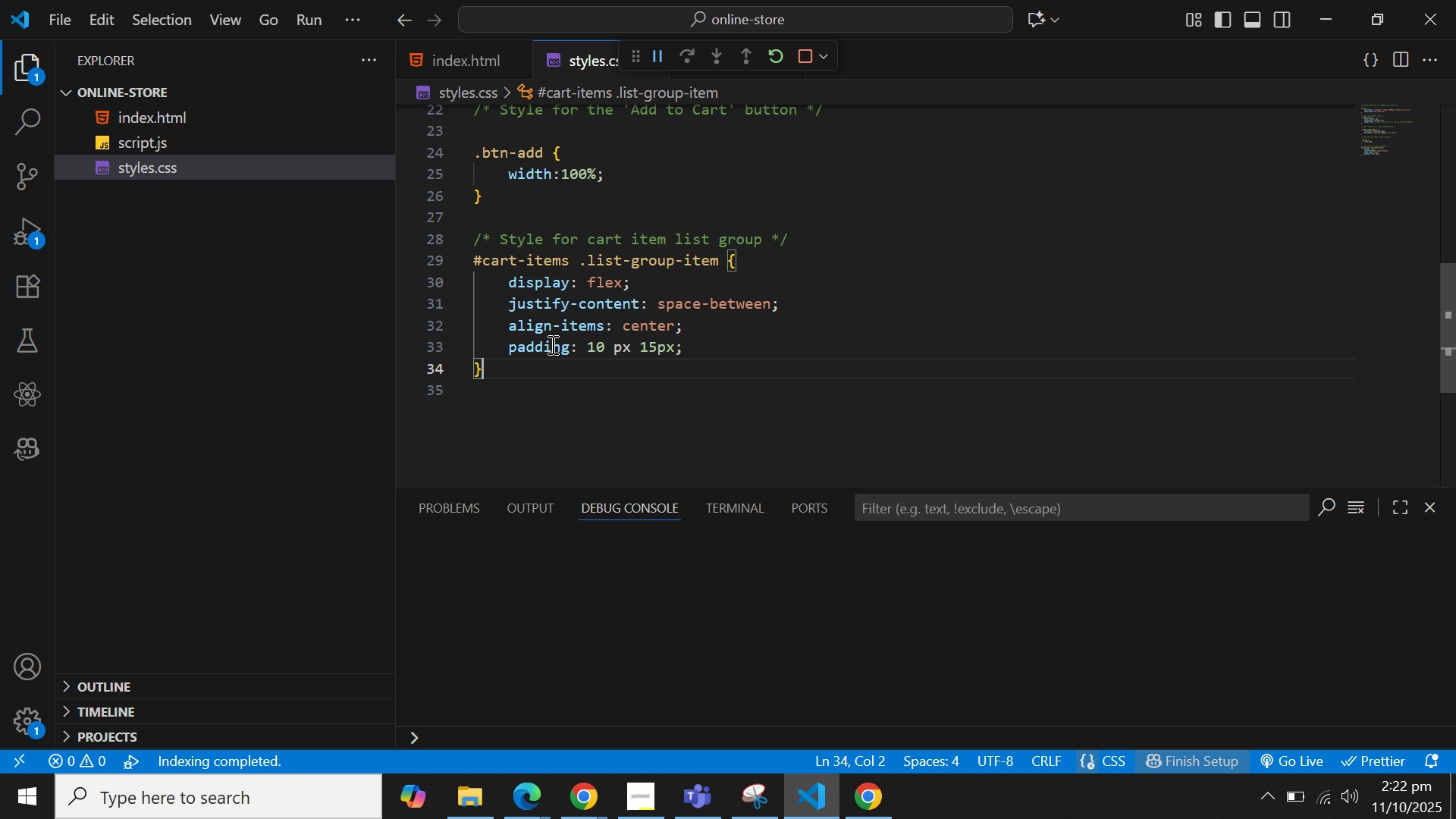 
key(ArrowDown)
 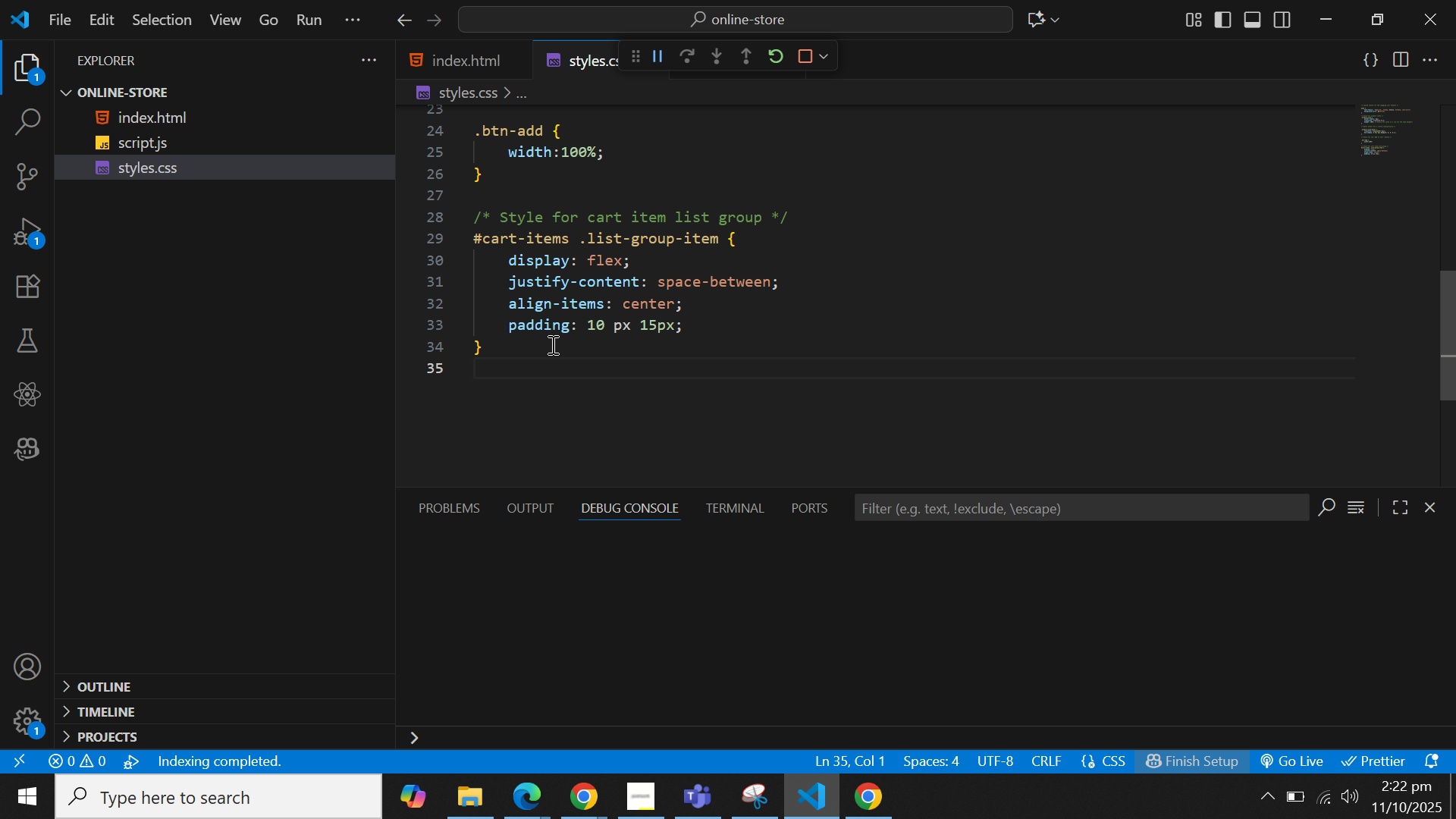 
key(ArrowUp)
 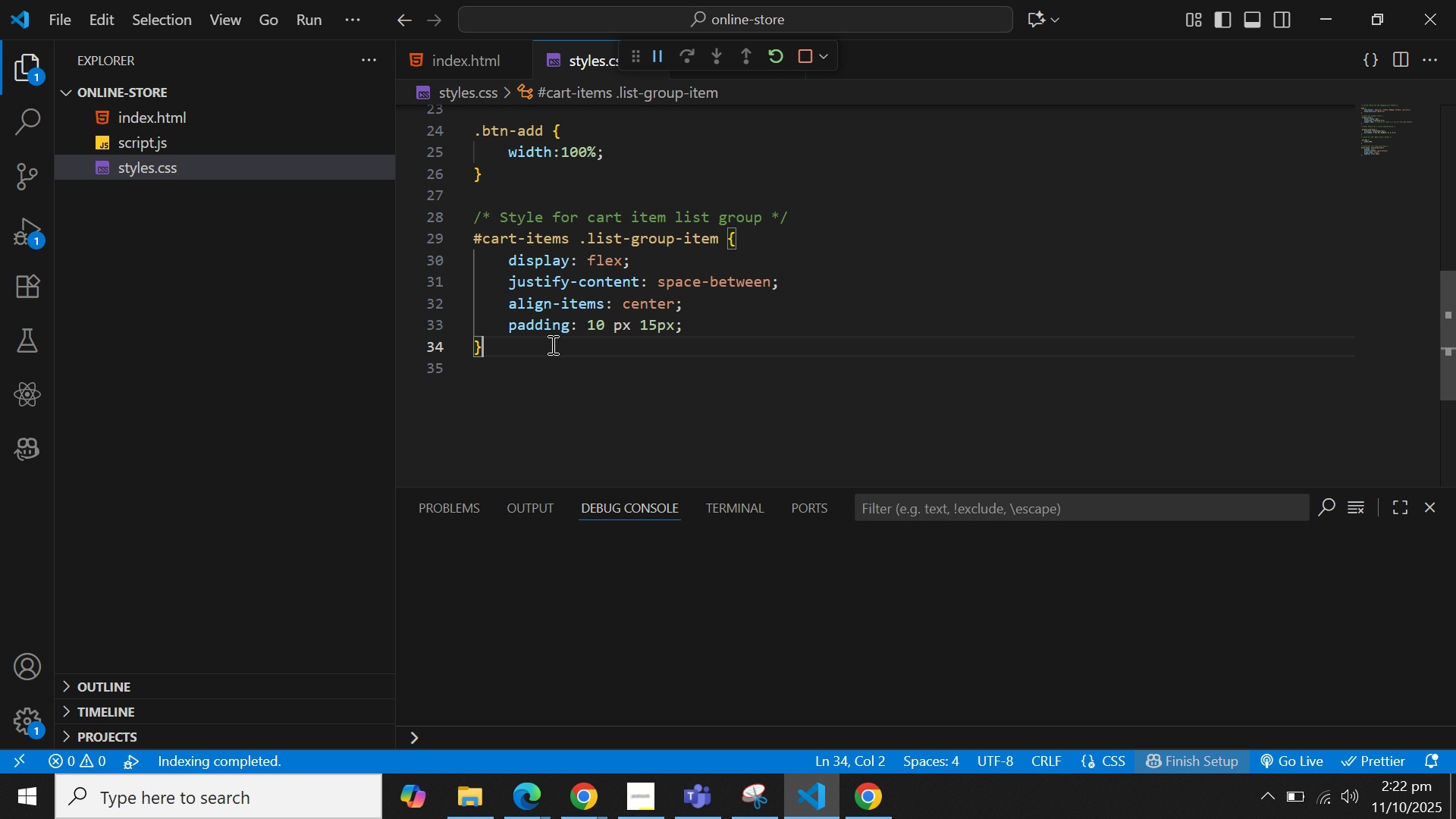 
key(Enter)
 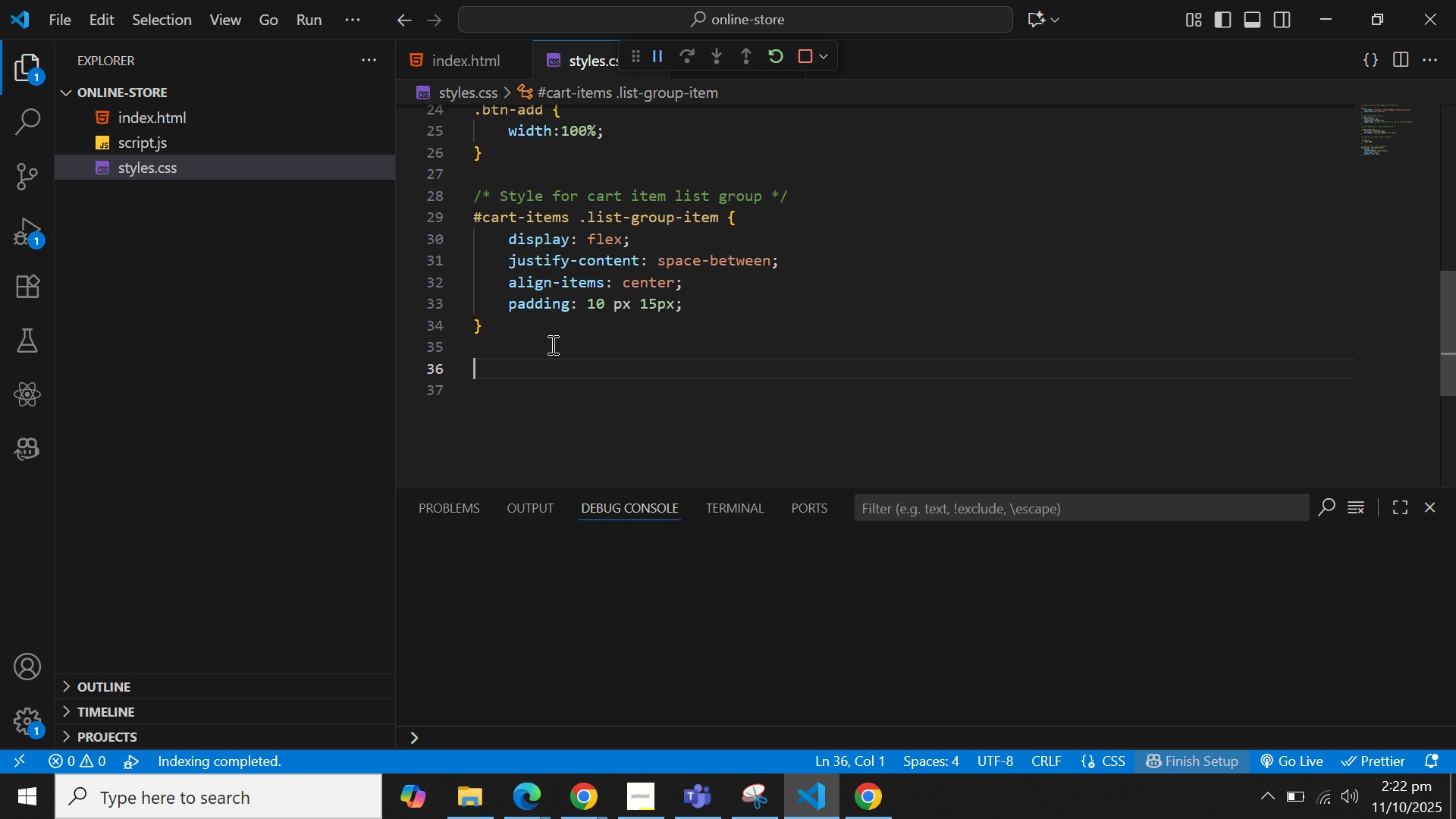 
key(Enter)
 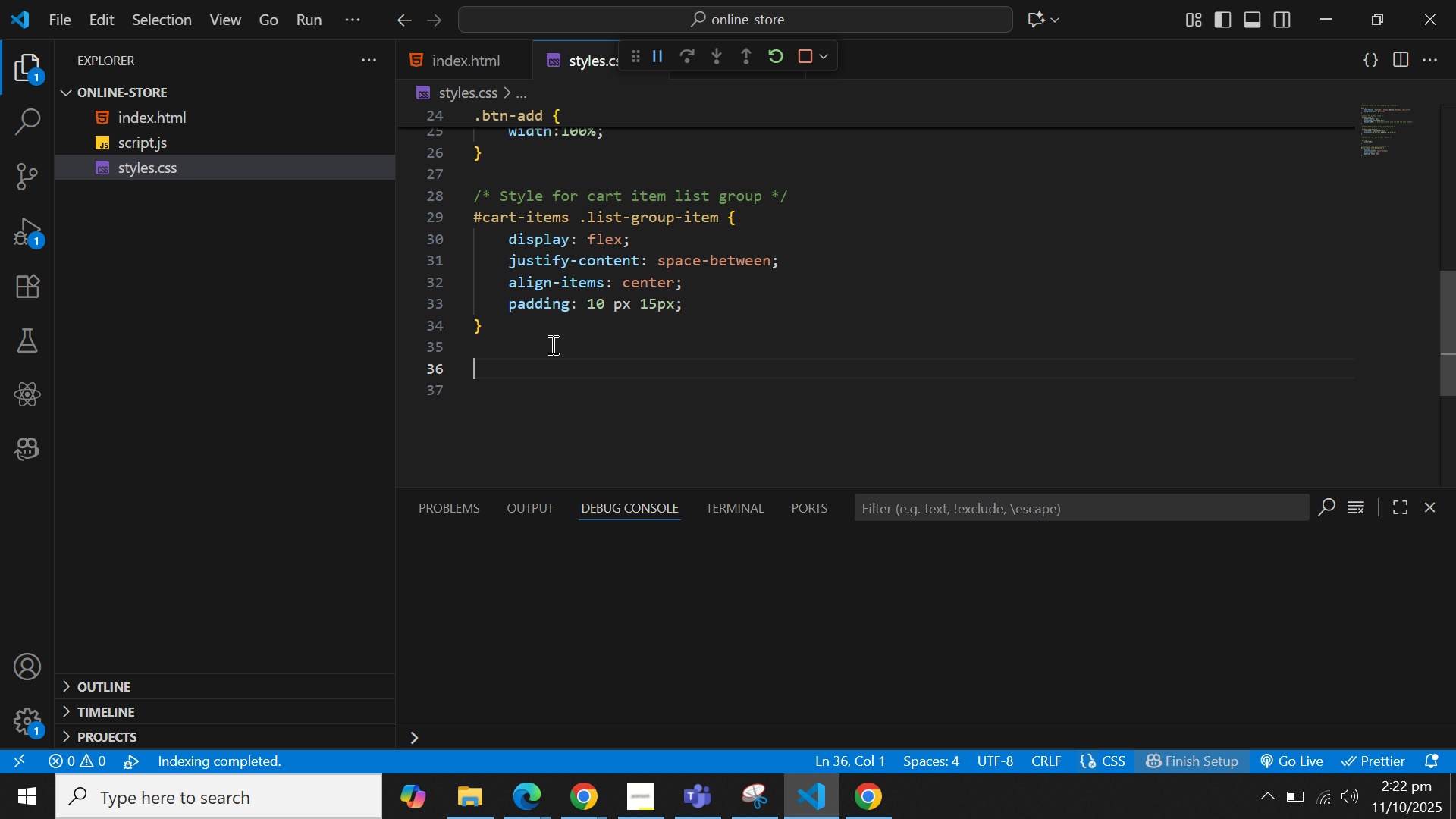 
key(Control+V)
 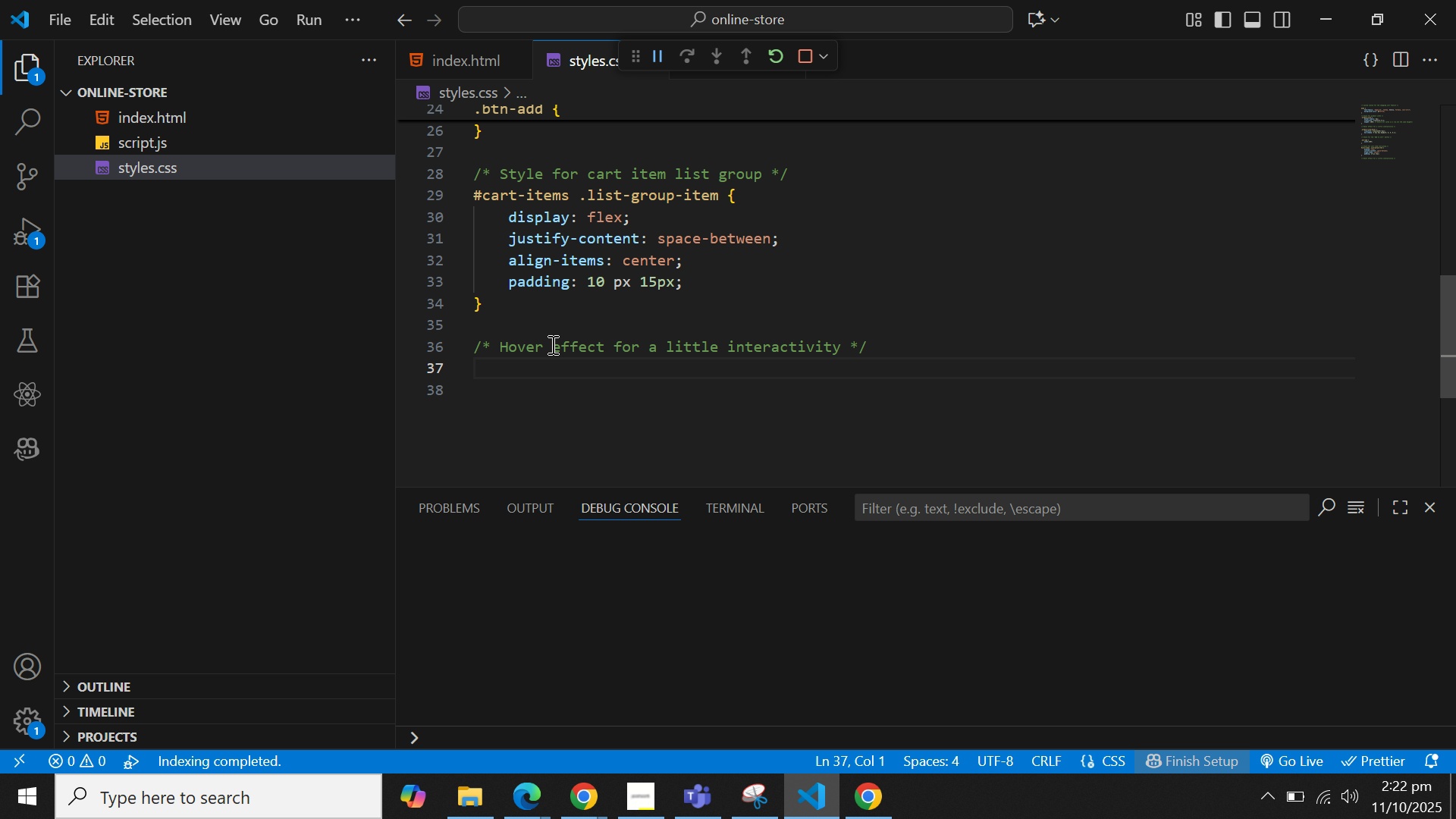 
hold_key(key=ArrowLeft, duration=0.65)
 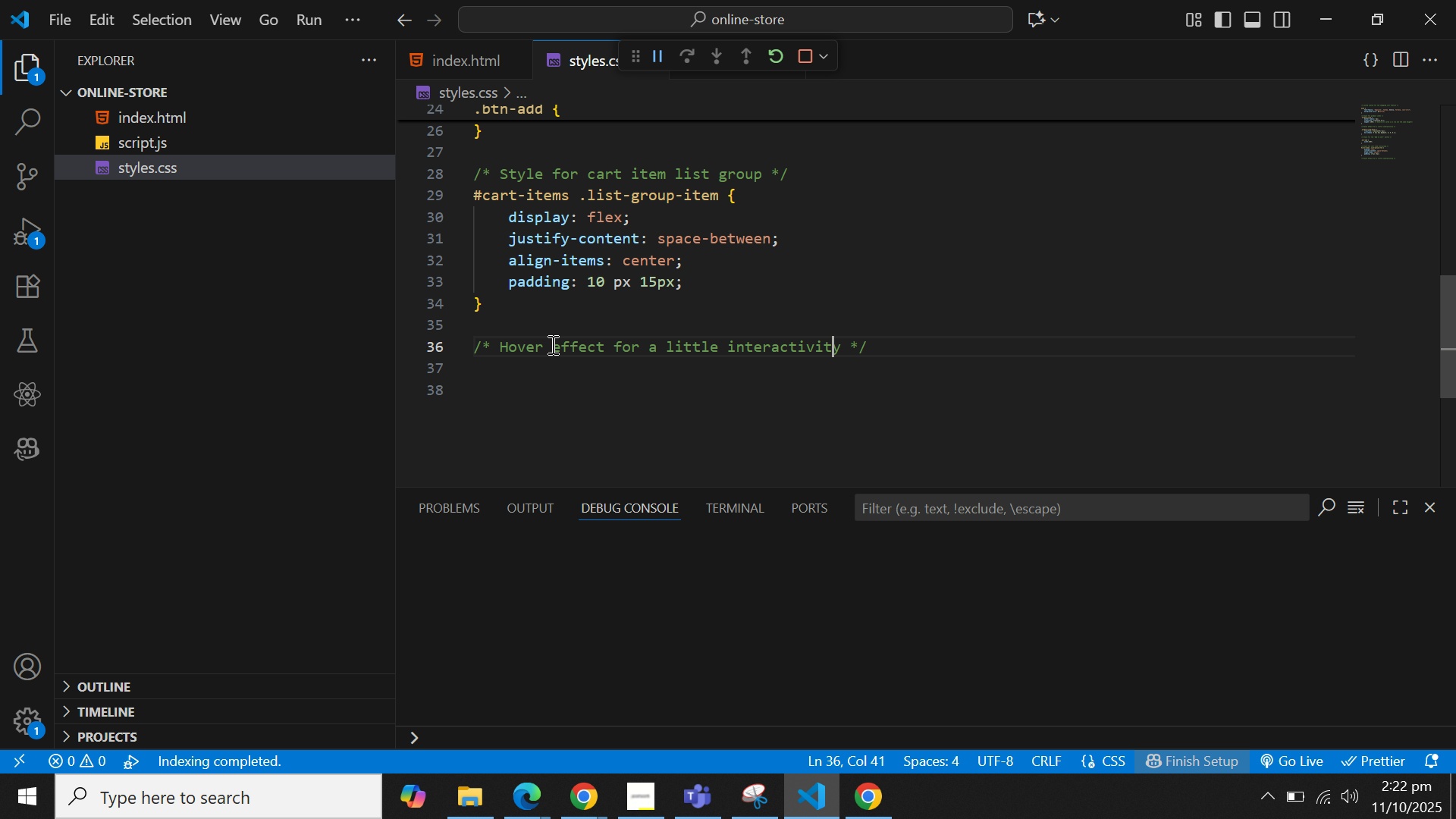 
key(ArrowRight)
 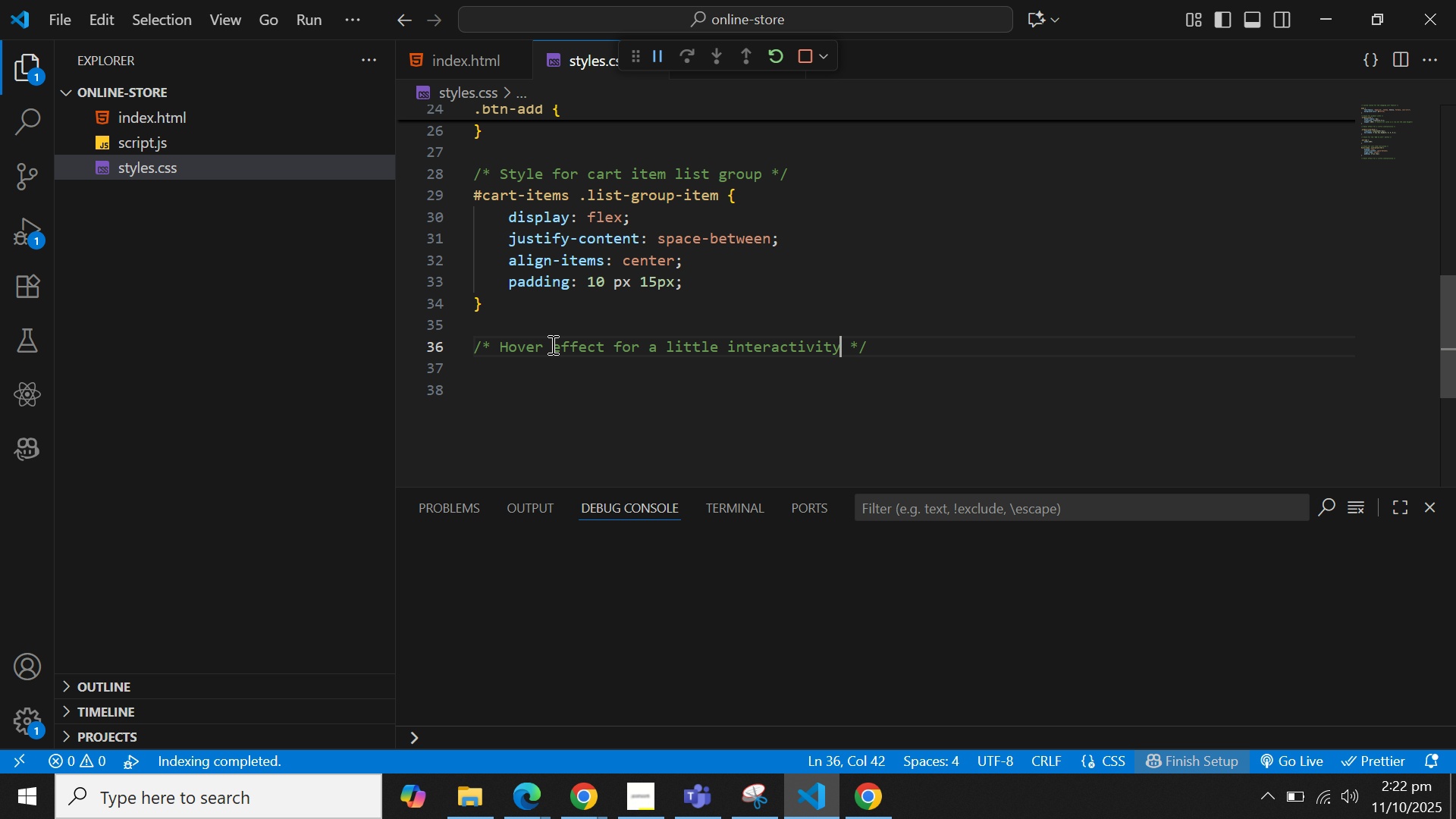 
key(ArrowRight)
 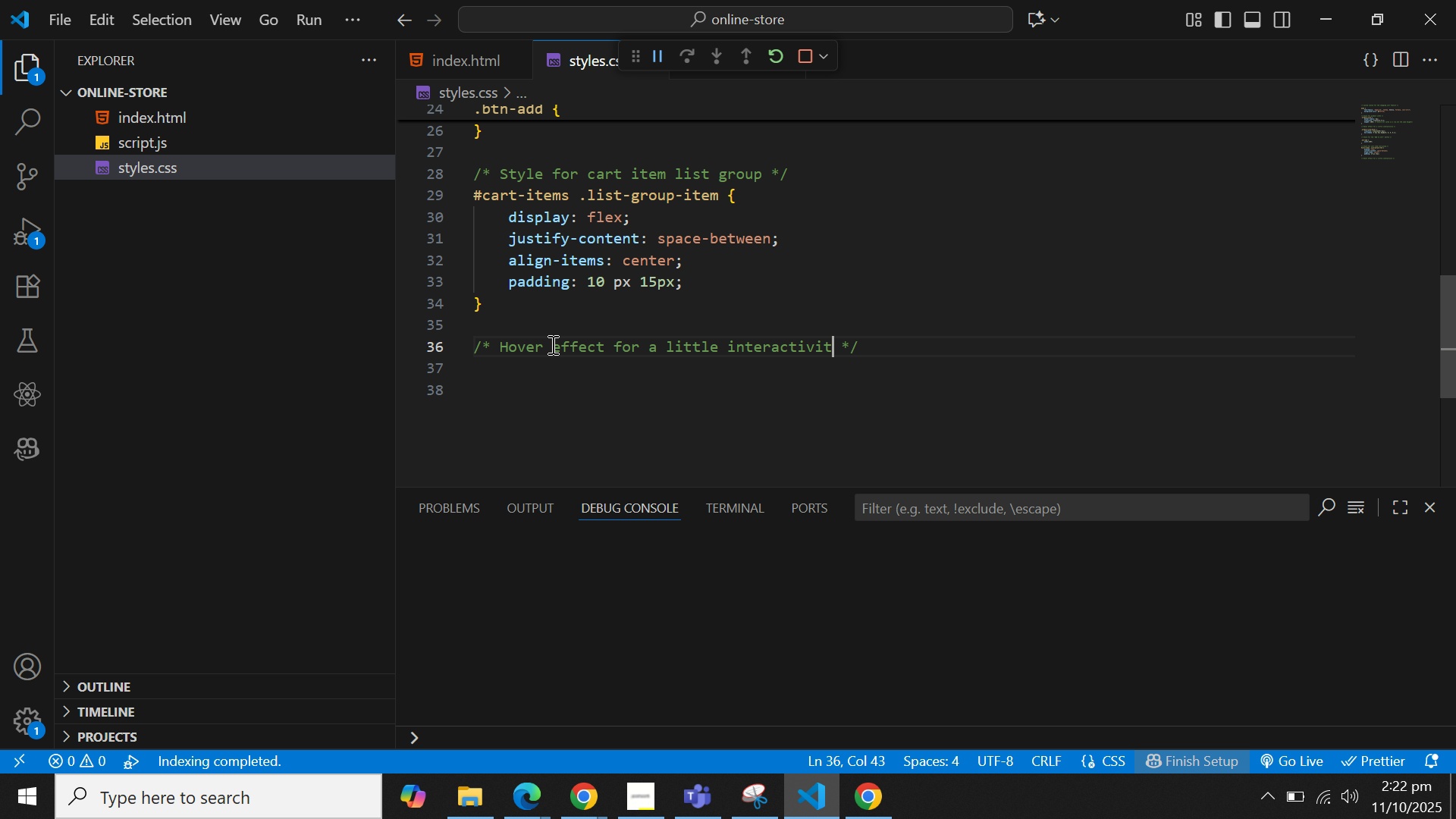 
hold_key(key=Backspace, duration=1.46)
 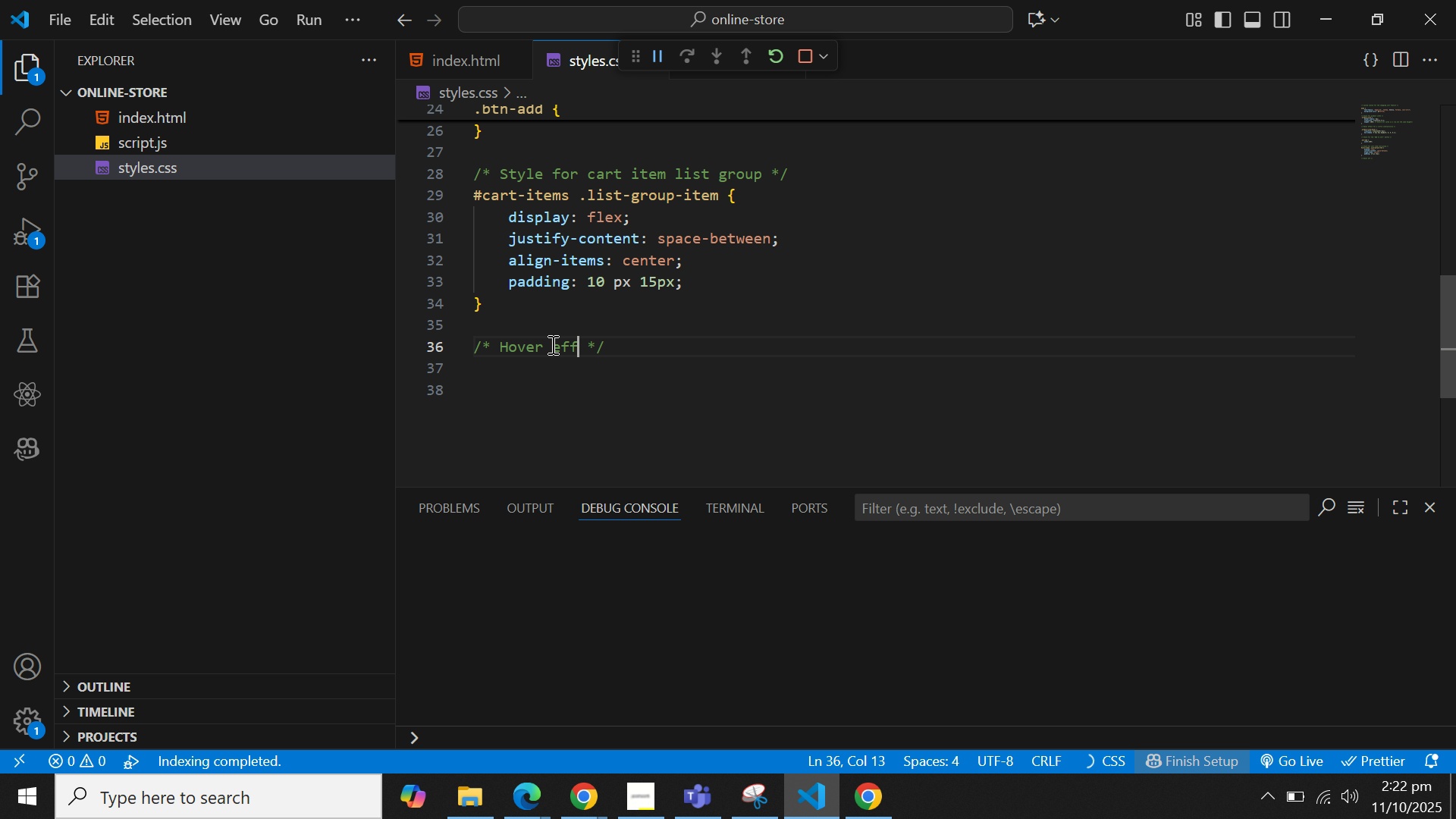 
key(Backspace)
 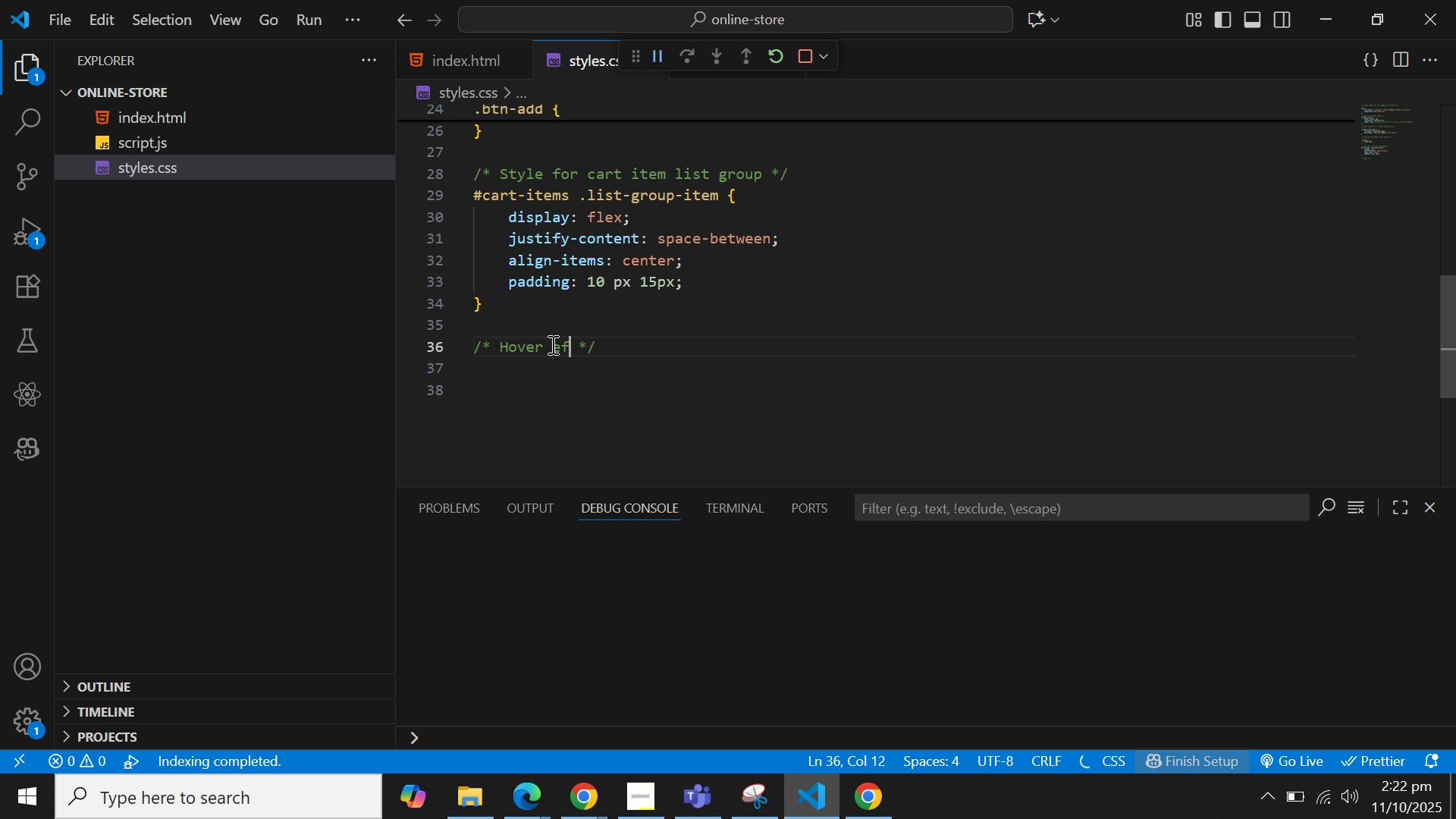 
key(Backspace)
 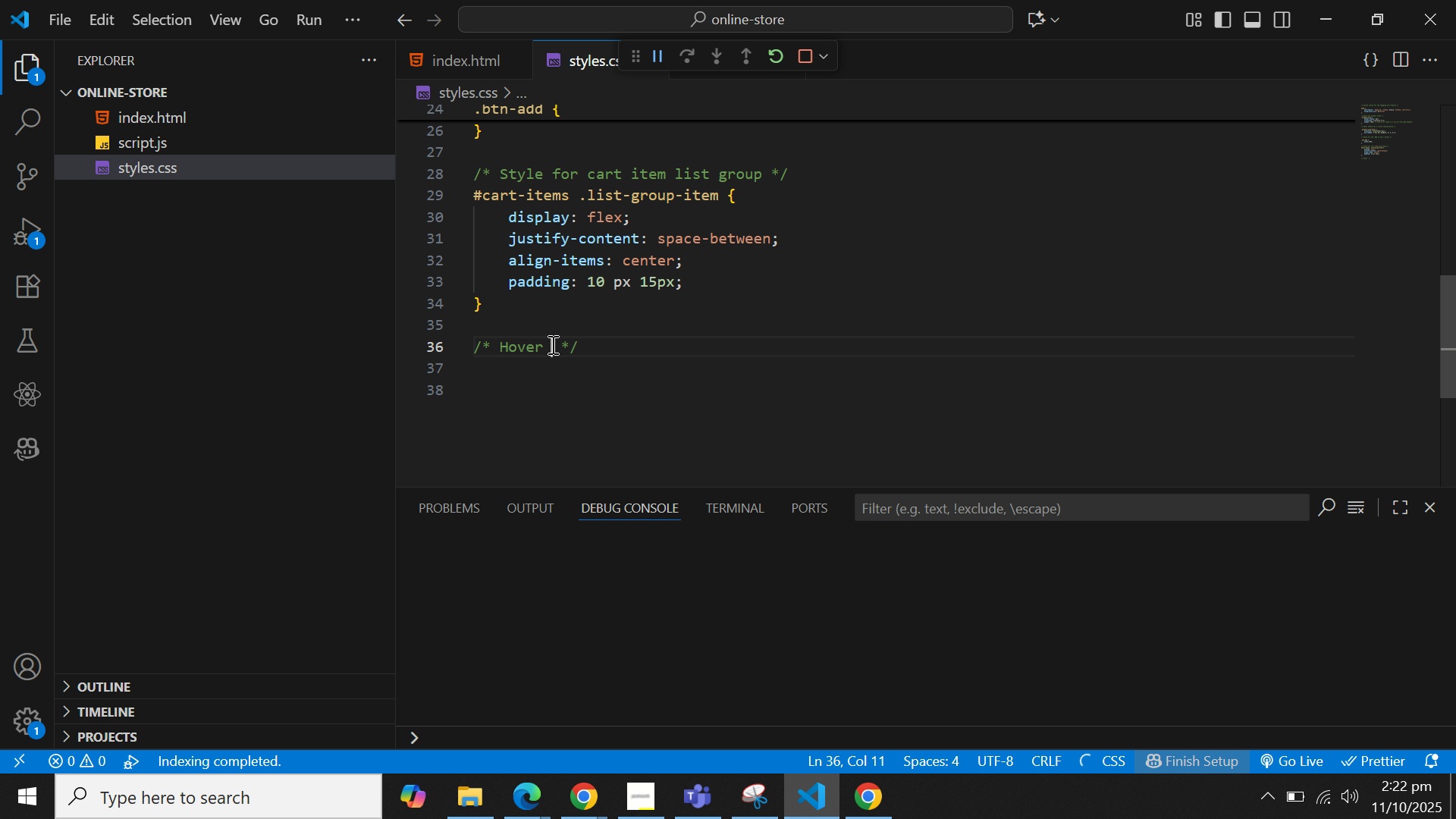 
key(Backspace)
 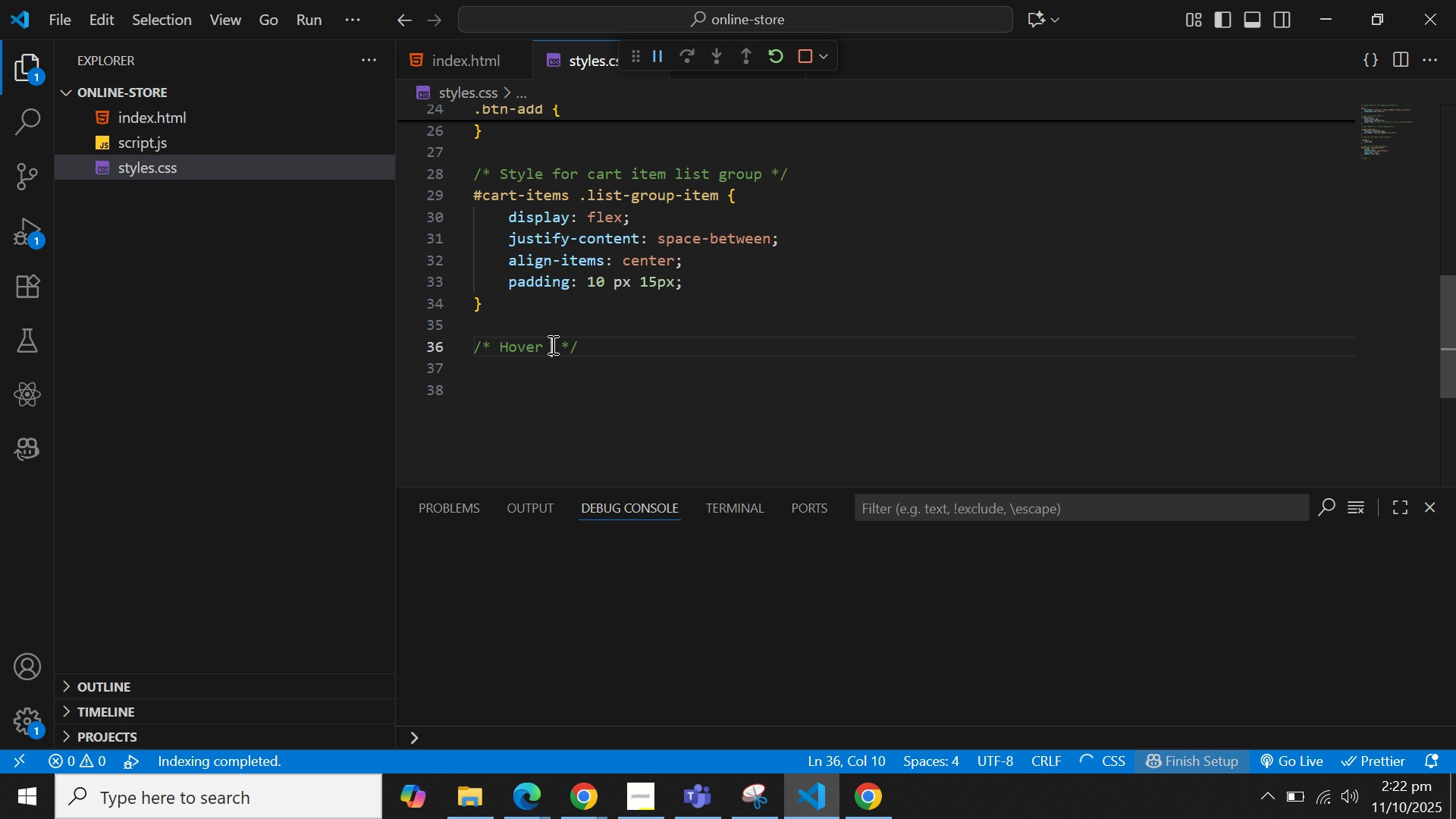 
key(Backspace)
 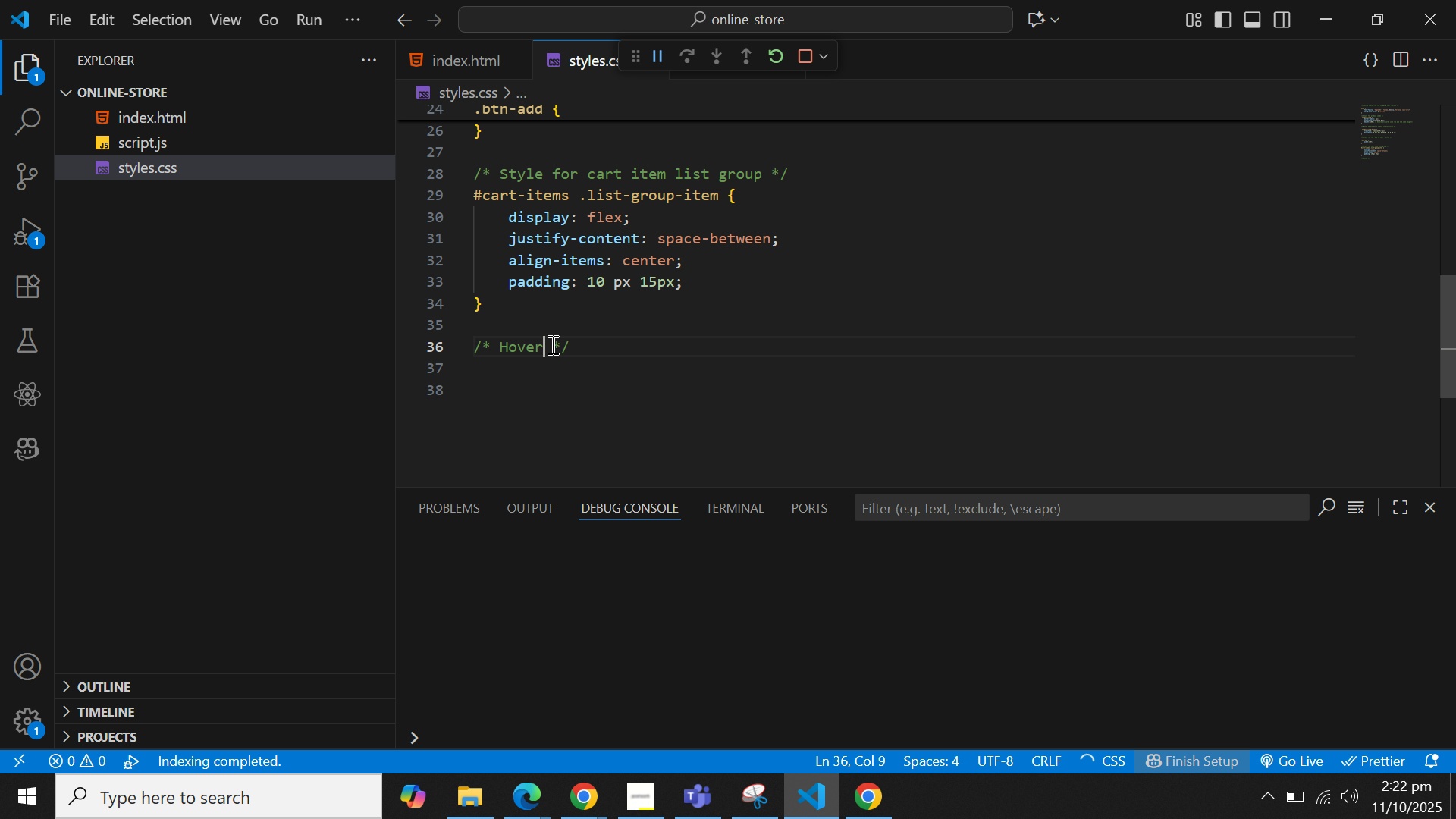 
key(Backspace)
 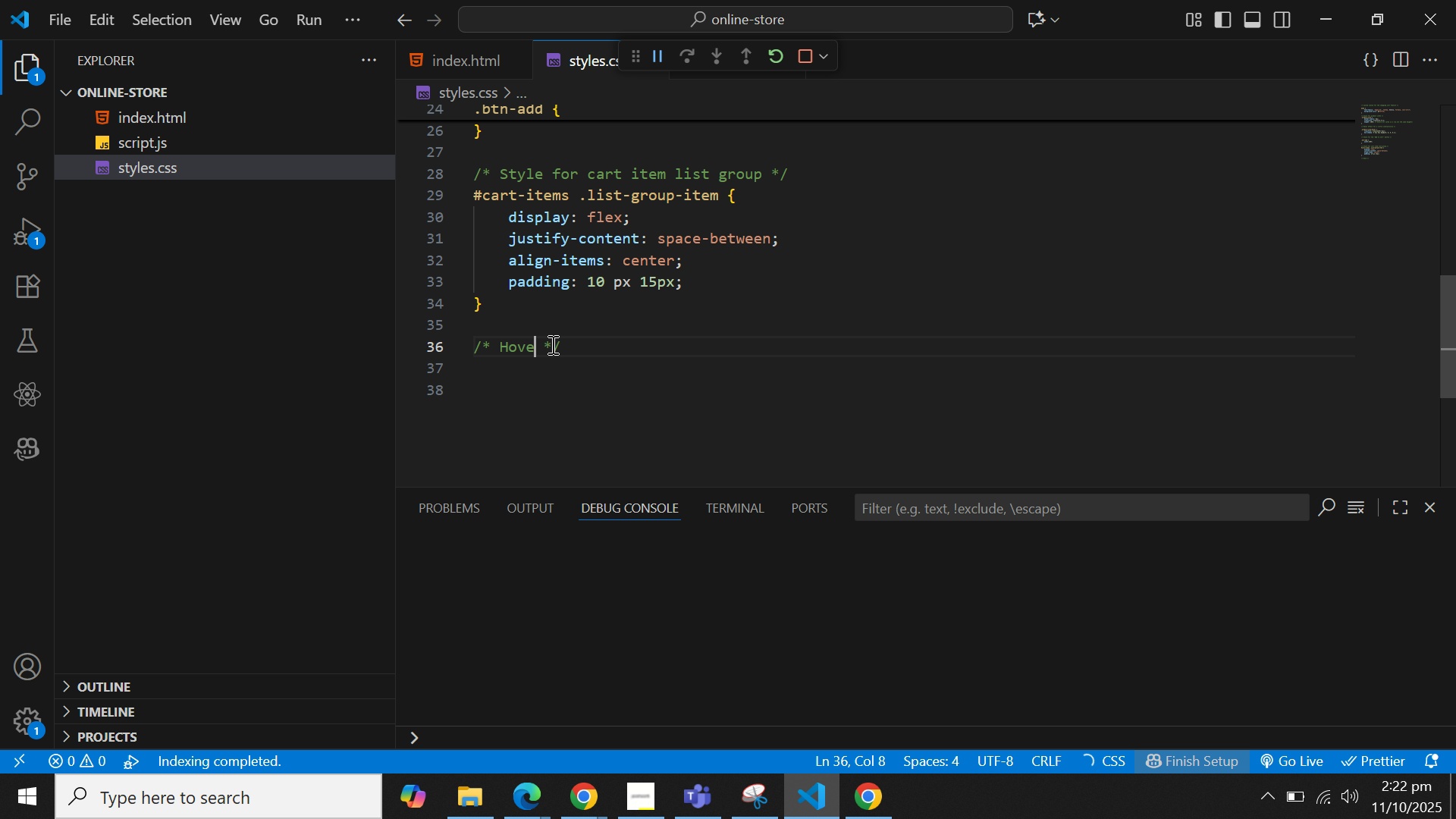 
key(Backspace)
 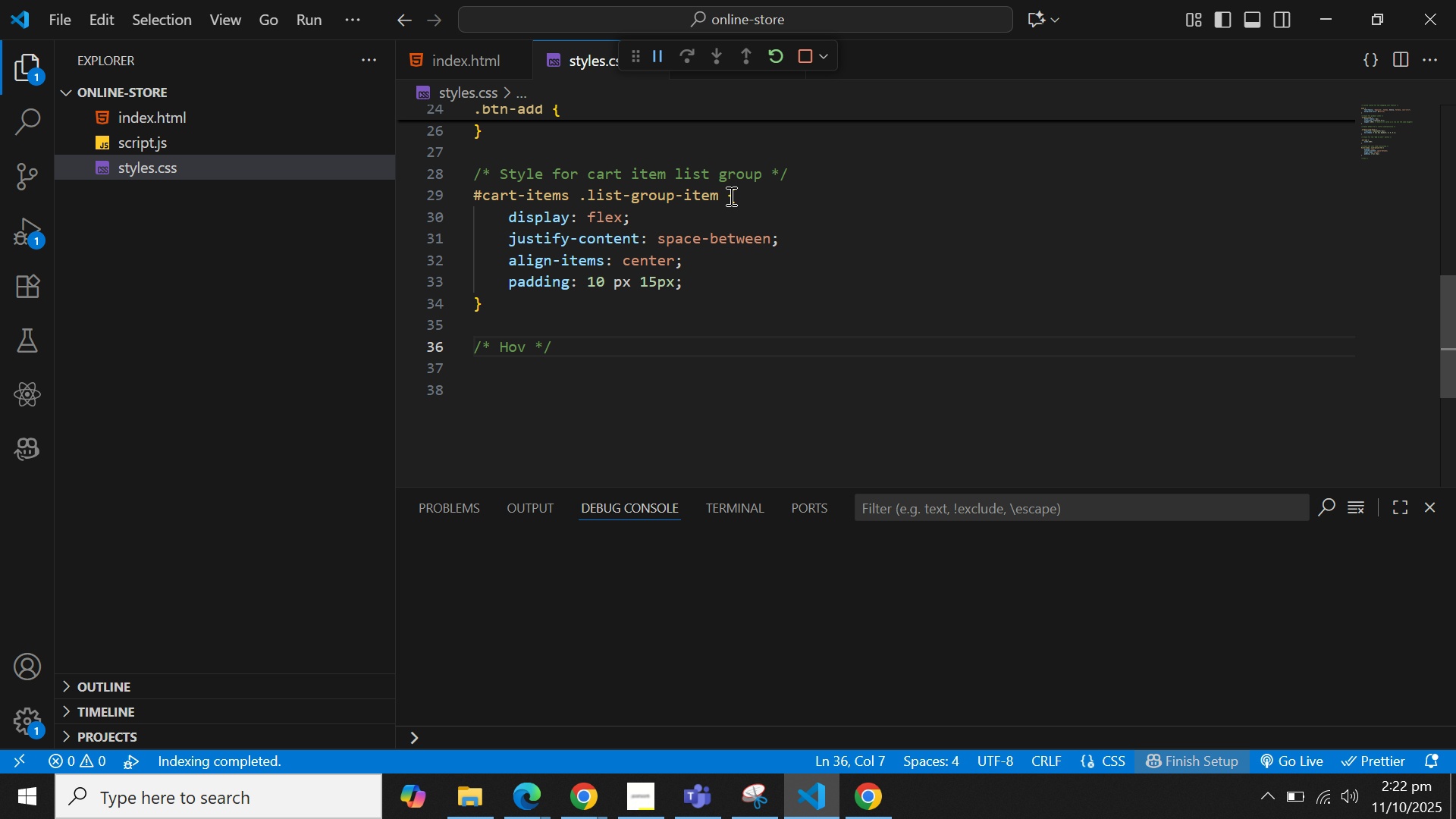 
left_click([774, 176])
 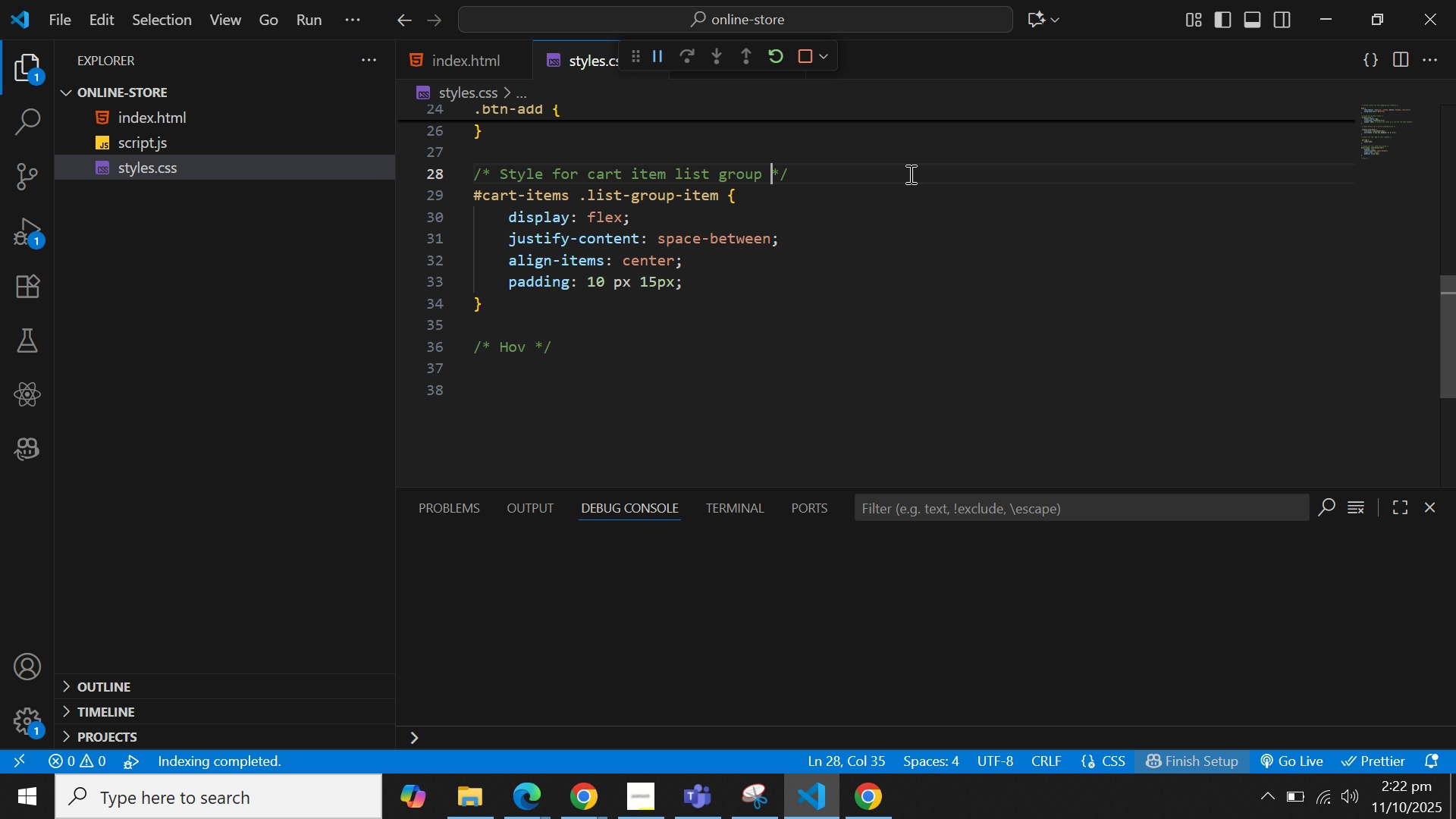 
type((for js))
 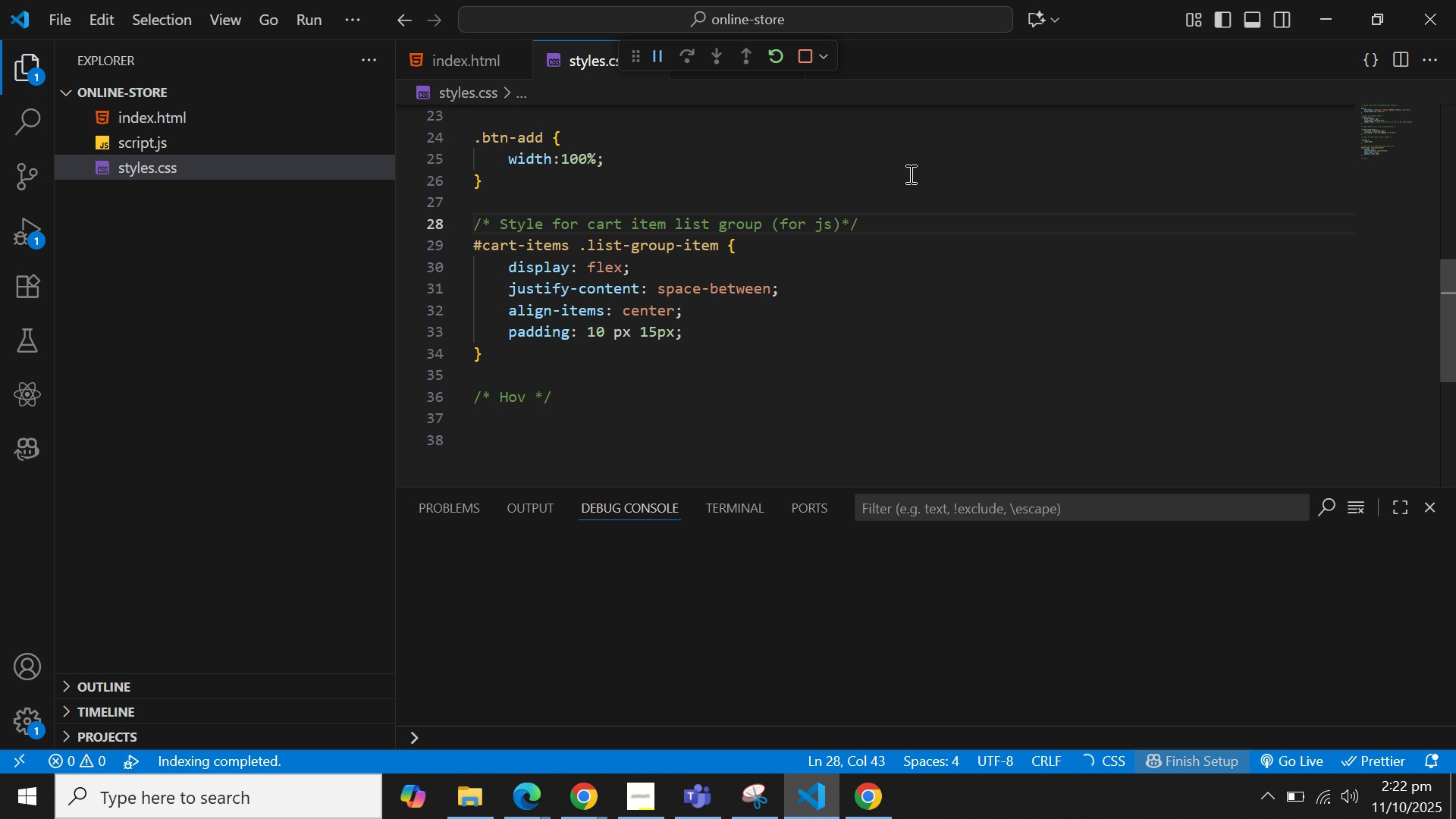 
hold_key(key=ArrowUp, duration=0.44)
 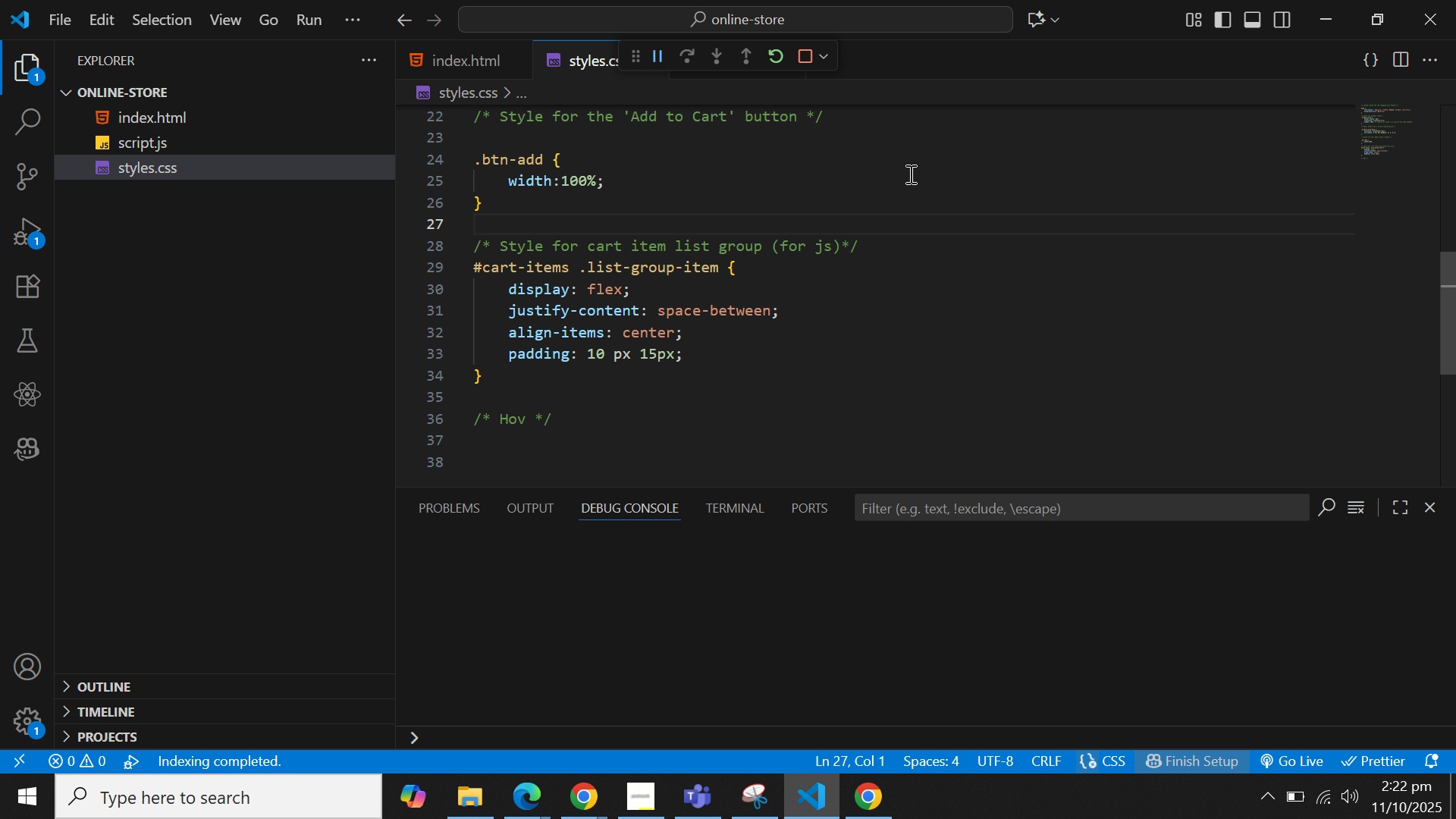 
key(ArrowUp)
 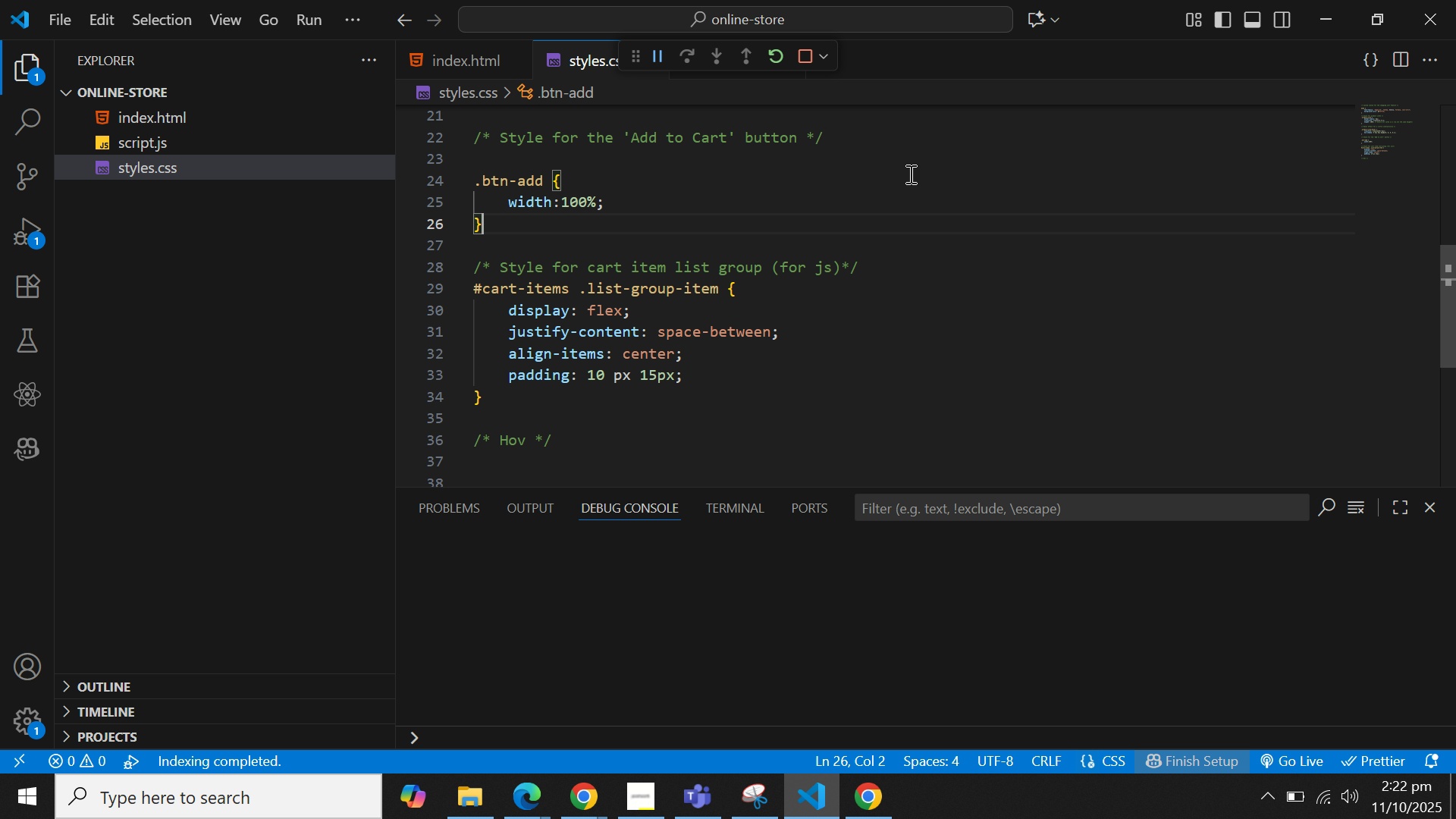 
key(ArrowUp)
 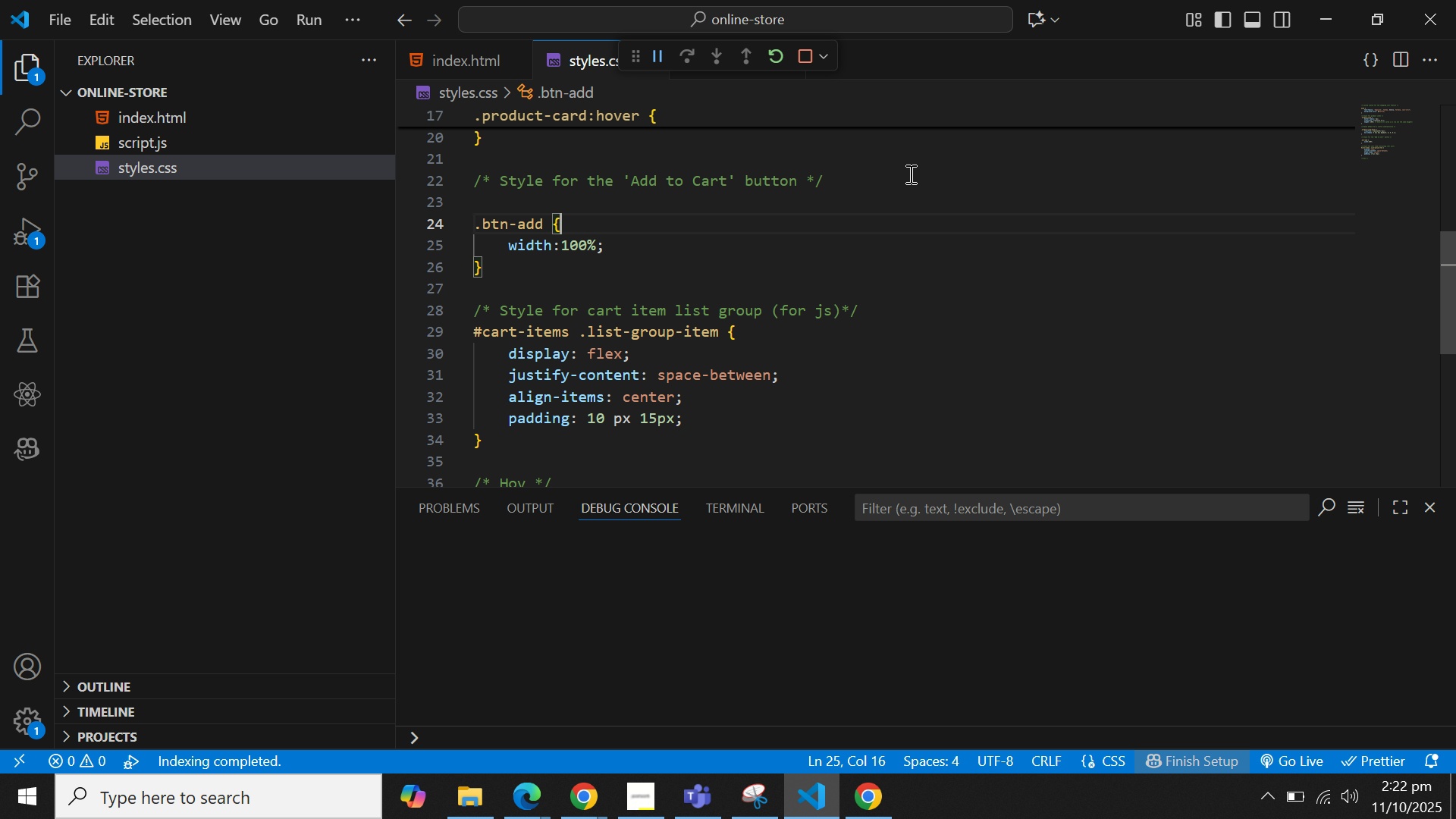 
key(ArrowUp)
 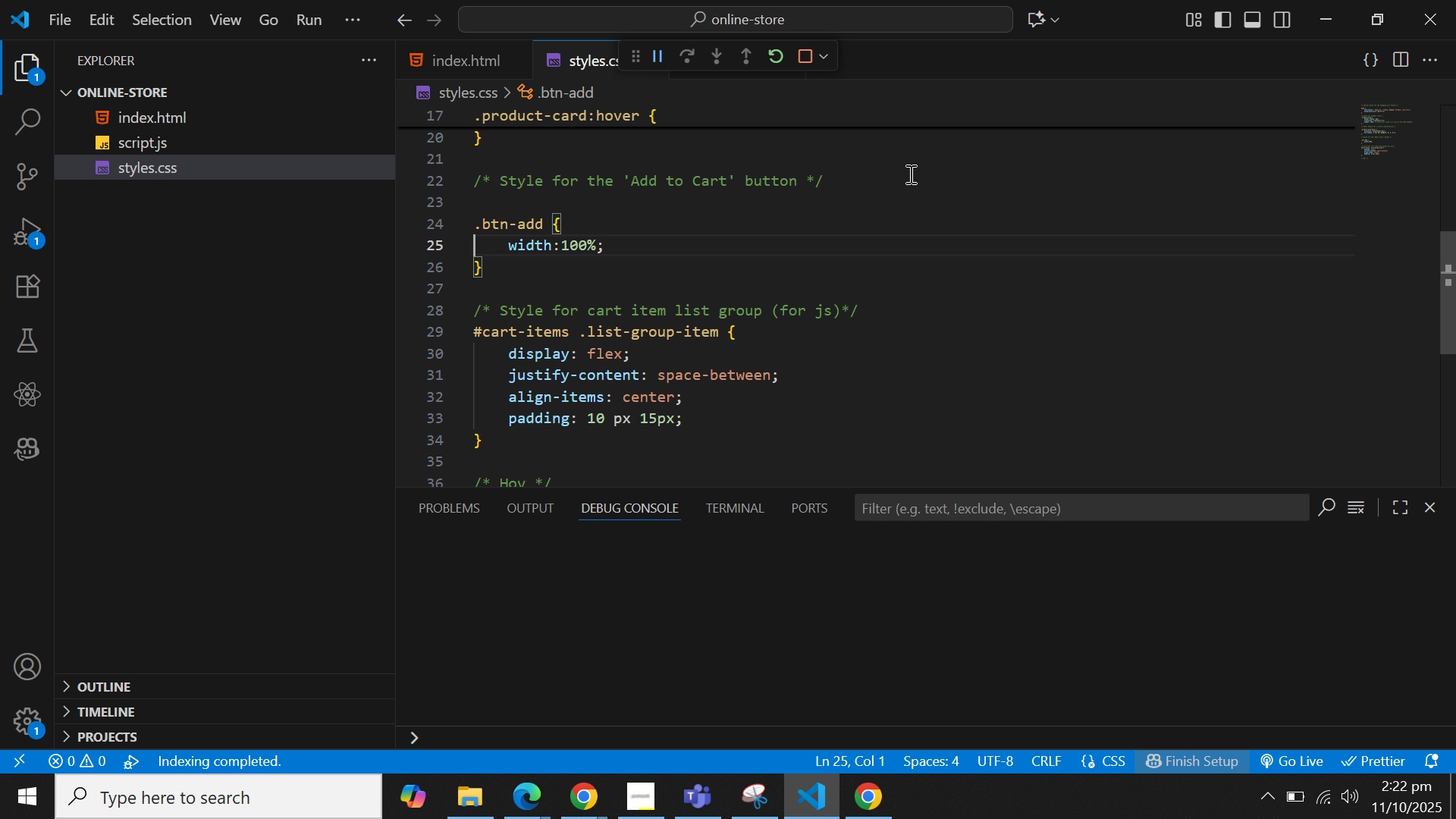 
hold_key(key=ArrowRight, duration=0.8)
 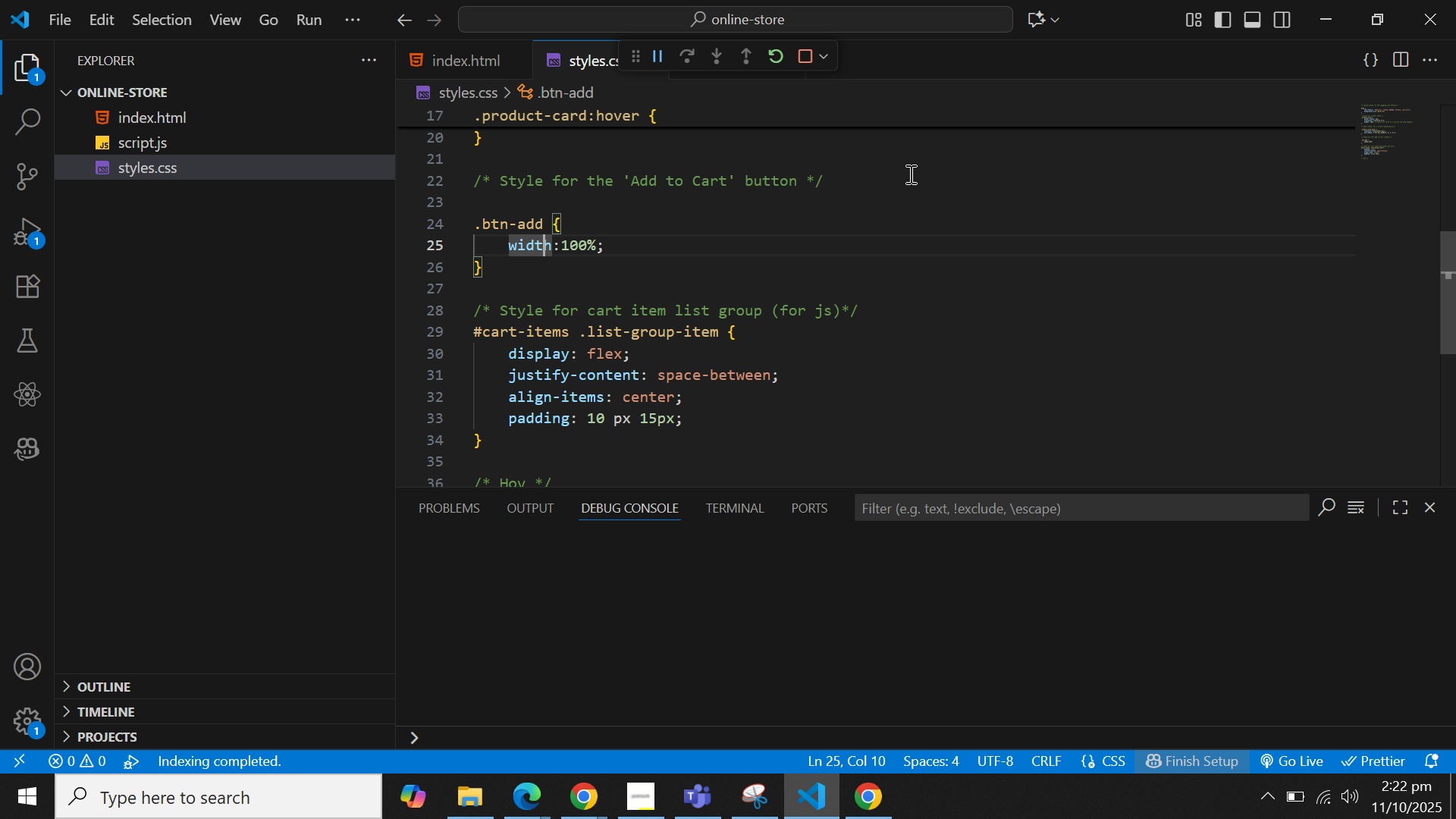 
hold_key(key=ArrowLeft, duration=0.81)
 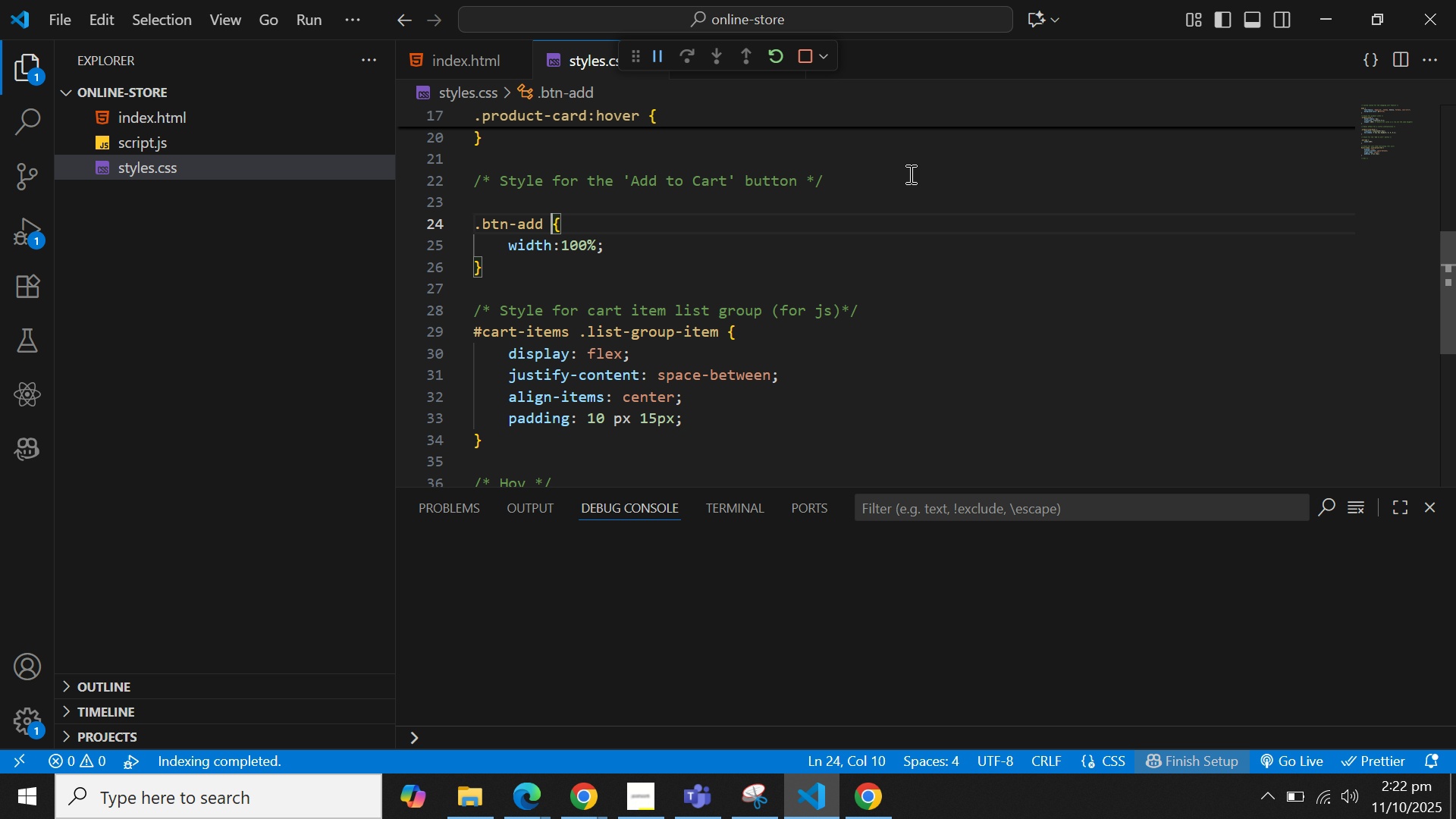 
key(ArrowUp)
 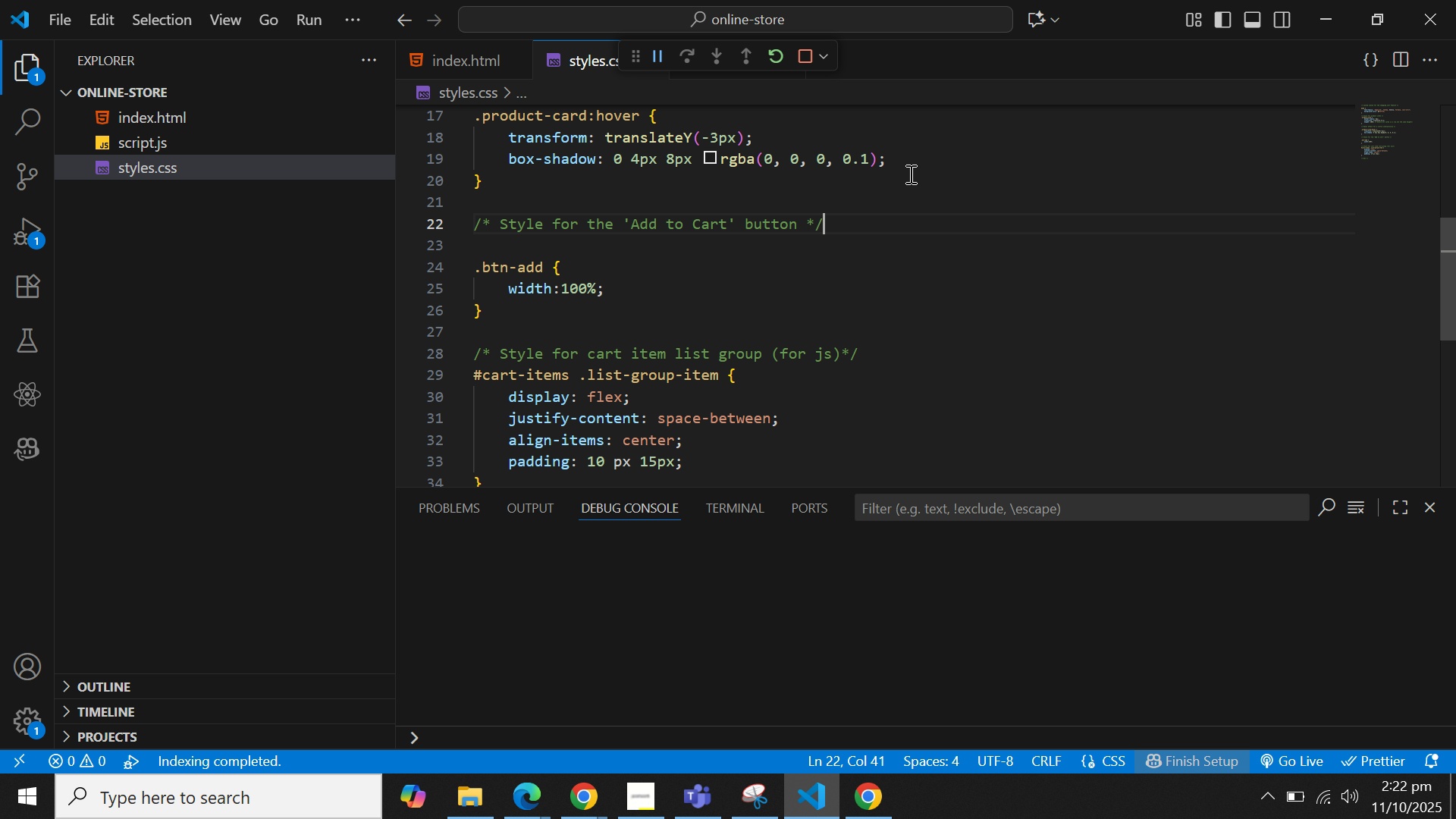 
key(ArrowLeft)
 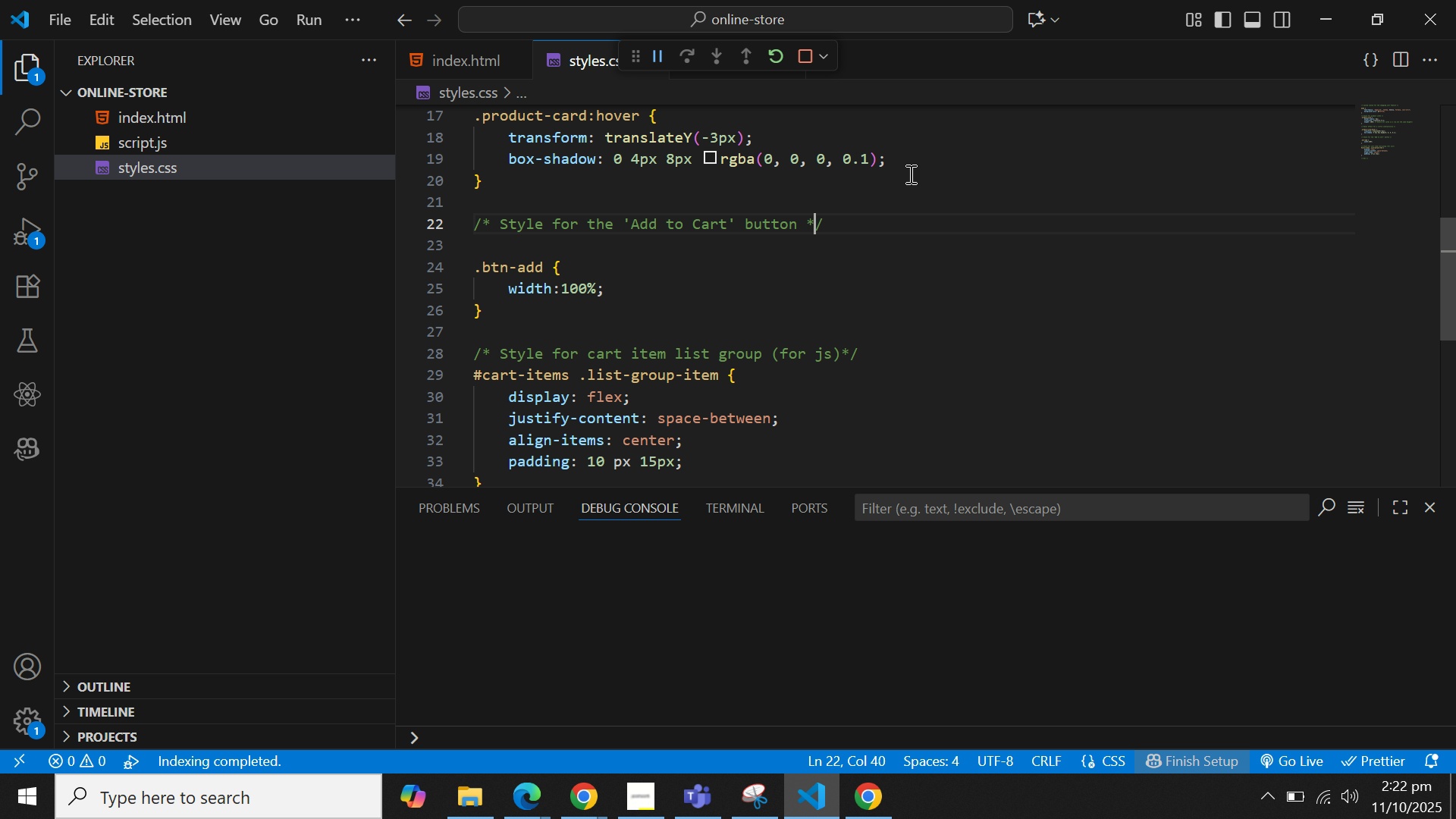 
key(ArrowLeft)
 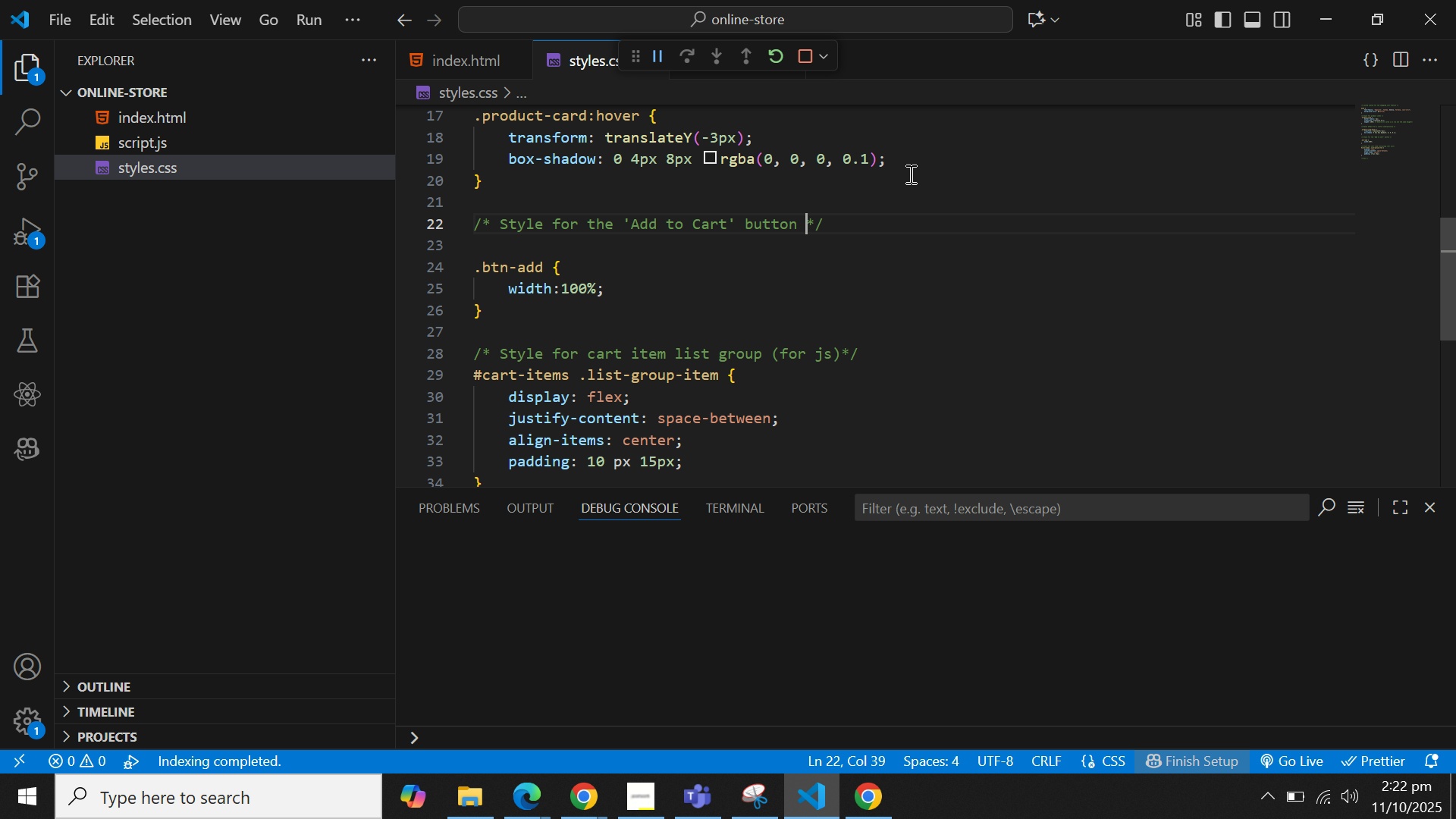 
key(ArrowLeft)
 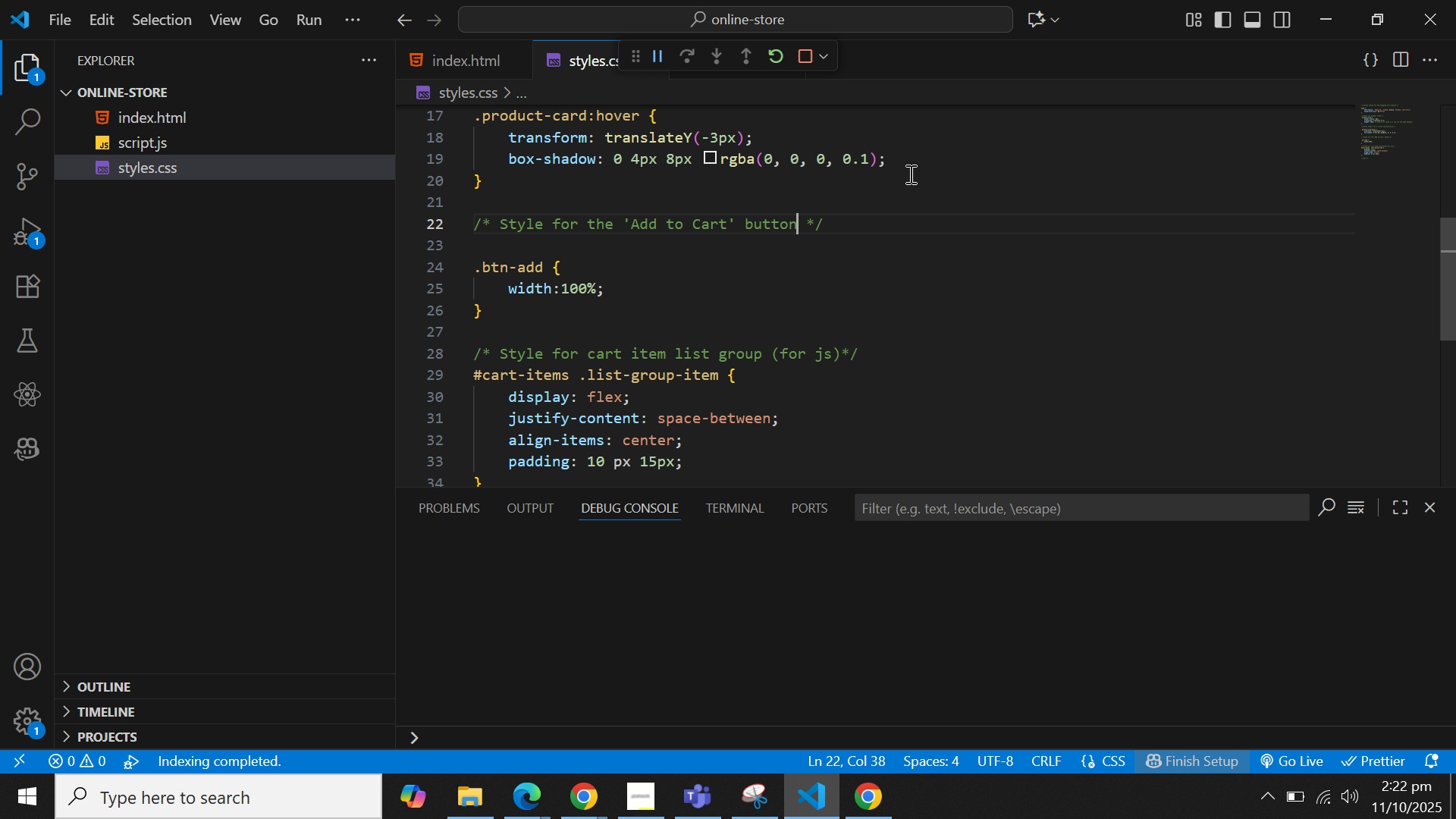 
key(ArrowLeft)
 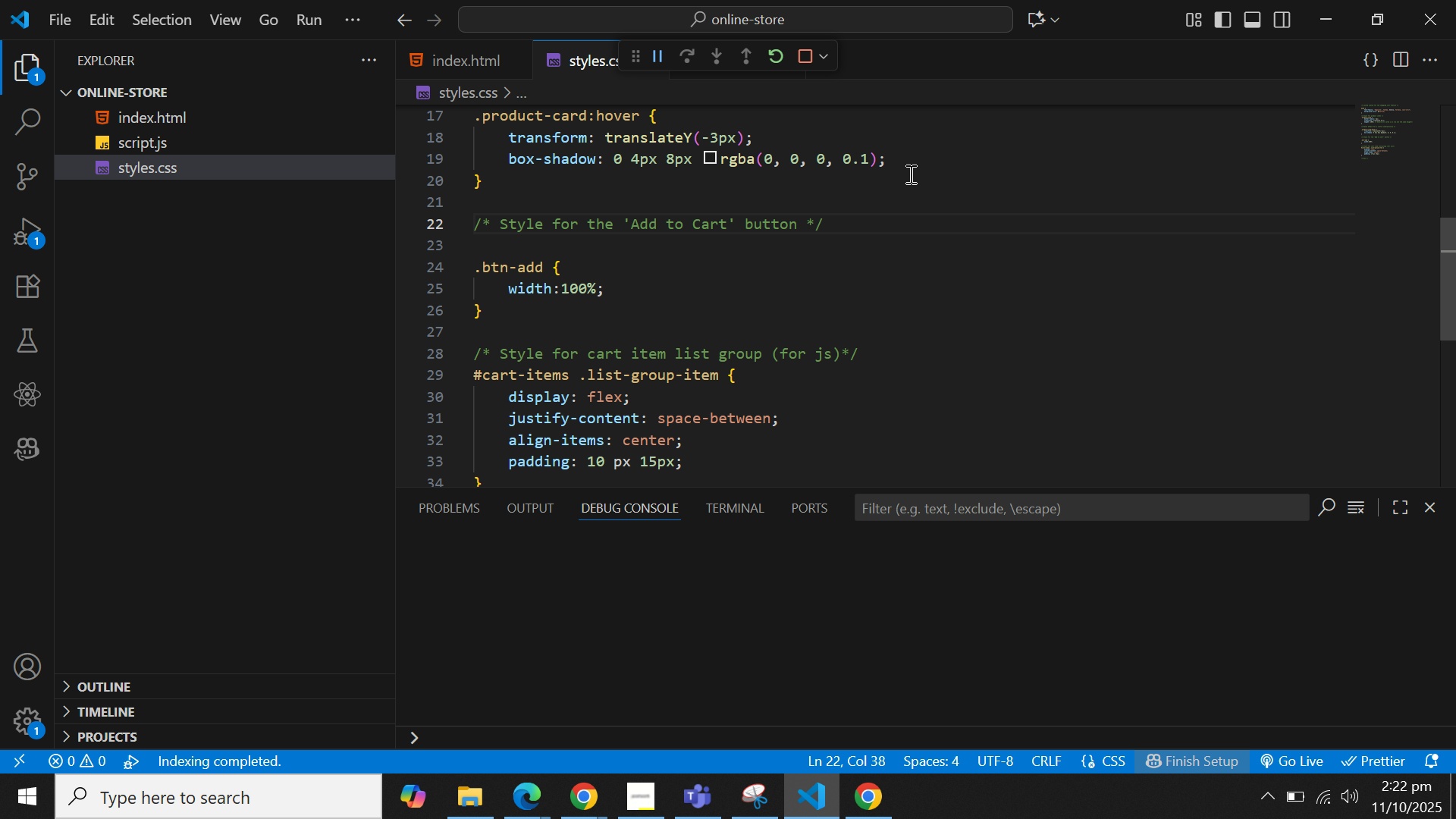 
key(ArrowRight)
 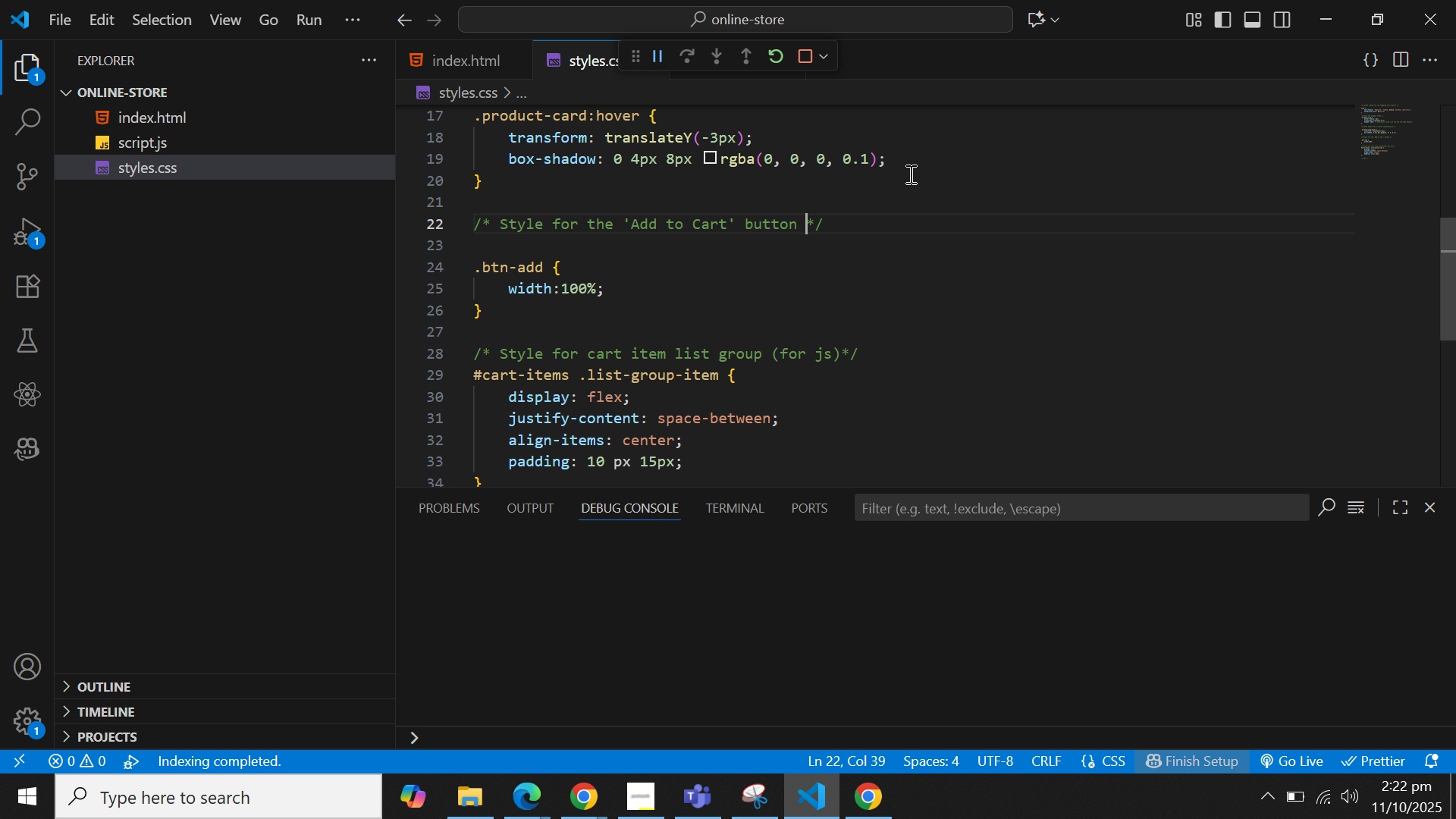 
type((for js) )
 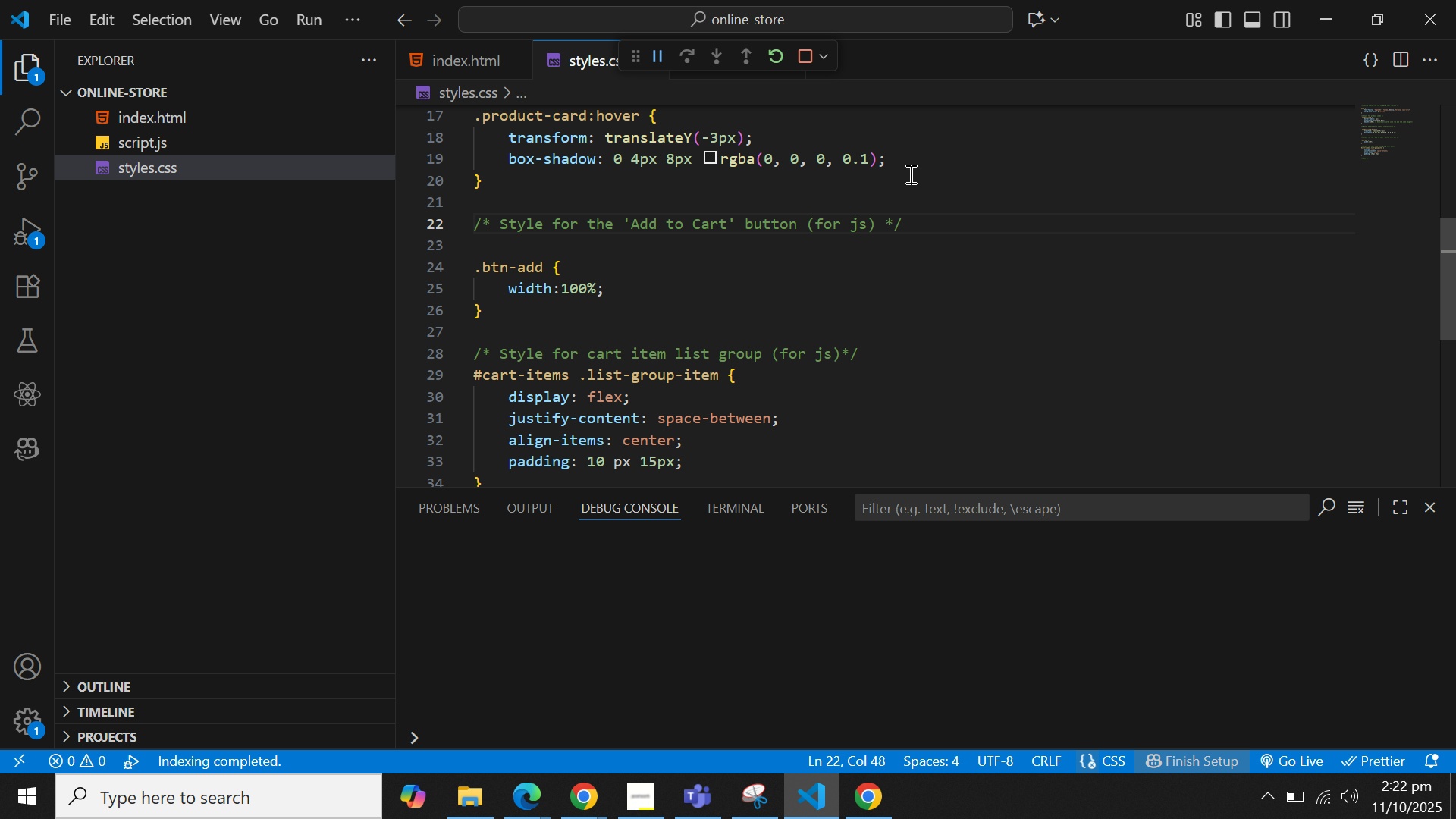 
key(ArrowDown)
 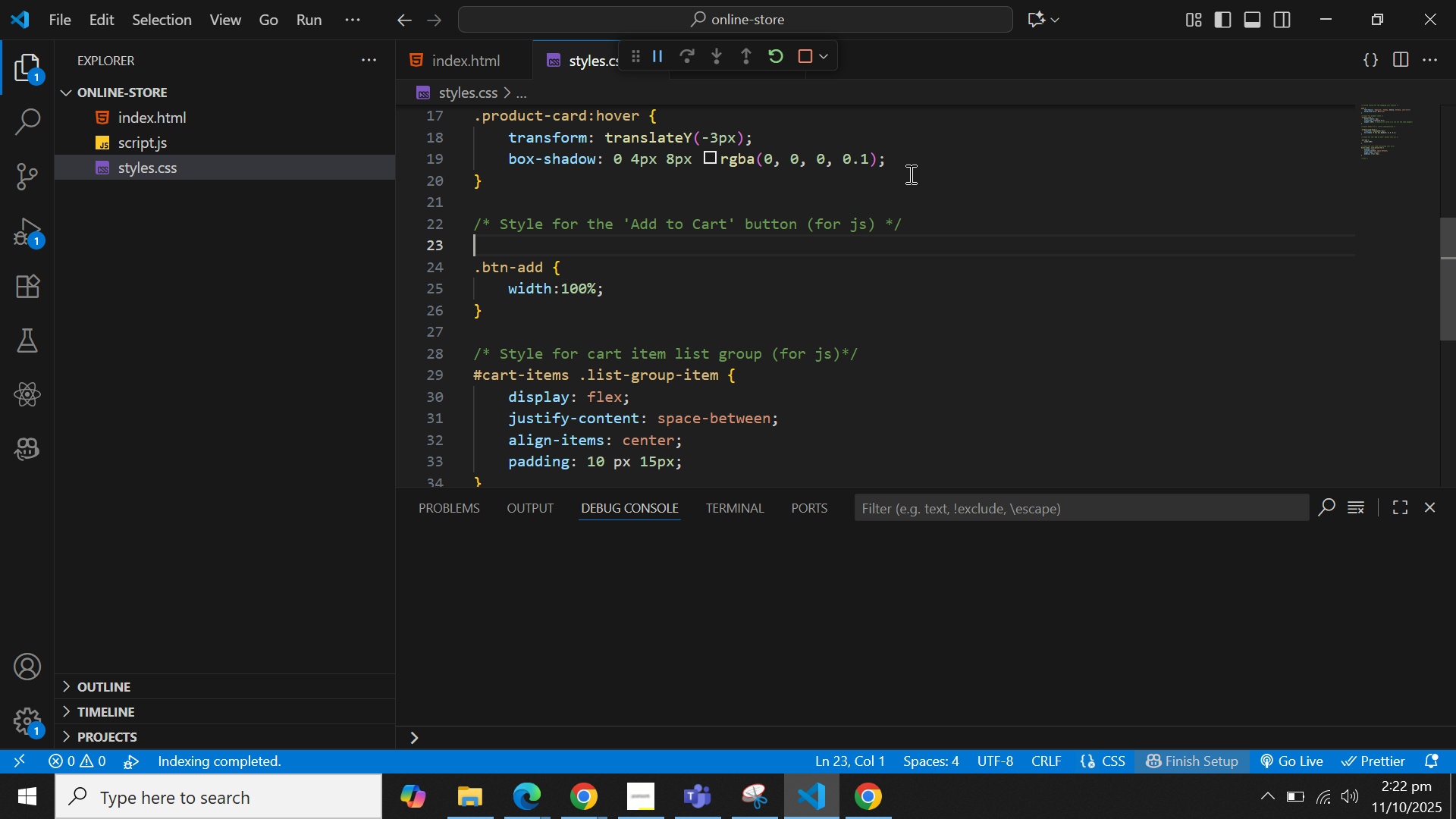 
key(ArrowDown)
 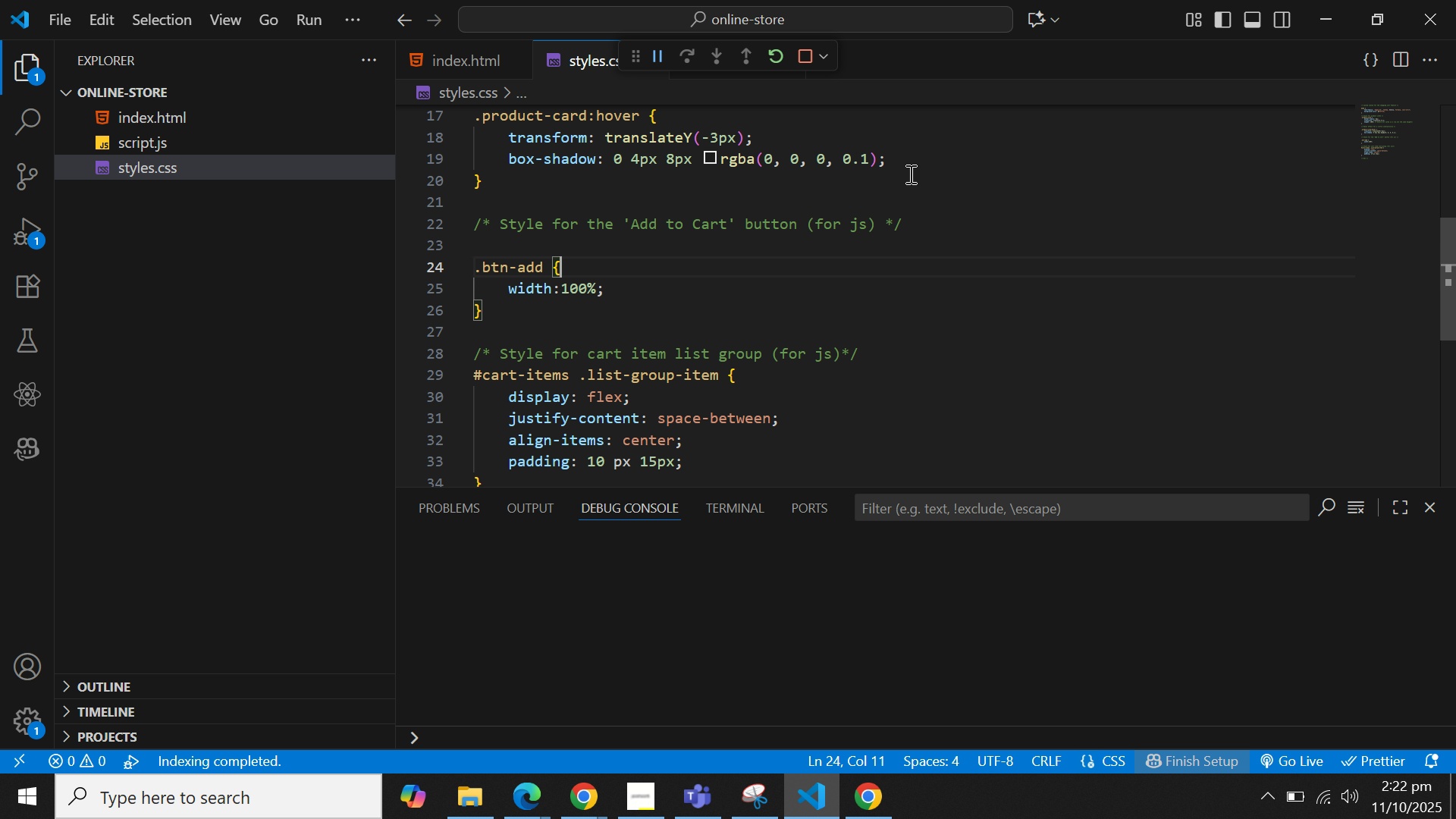 
hold_key(key=ArrowDown, duration=0.78)
 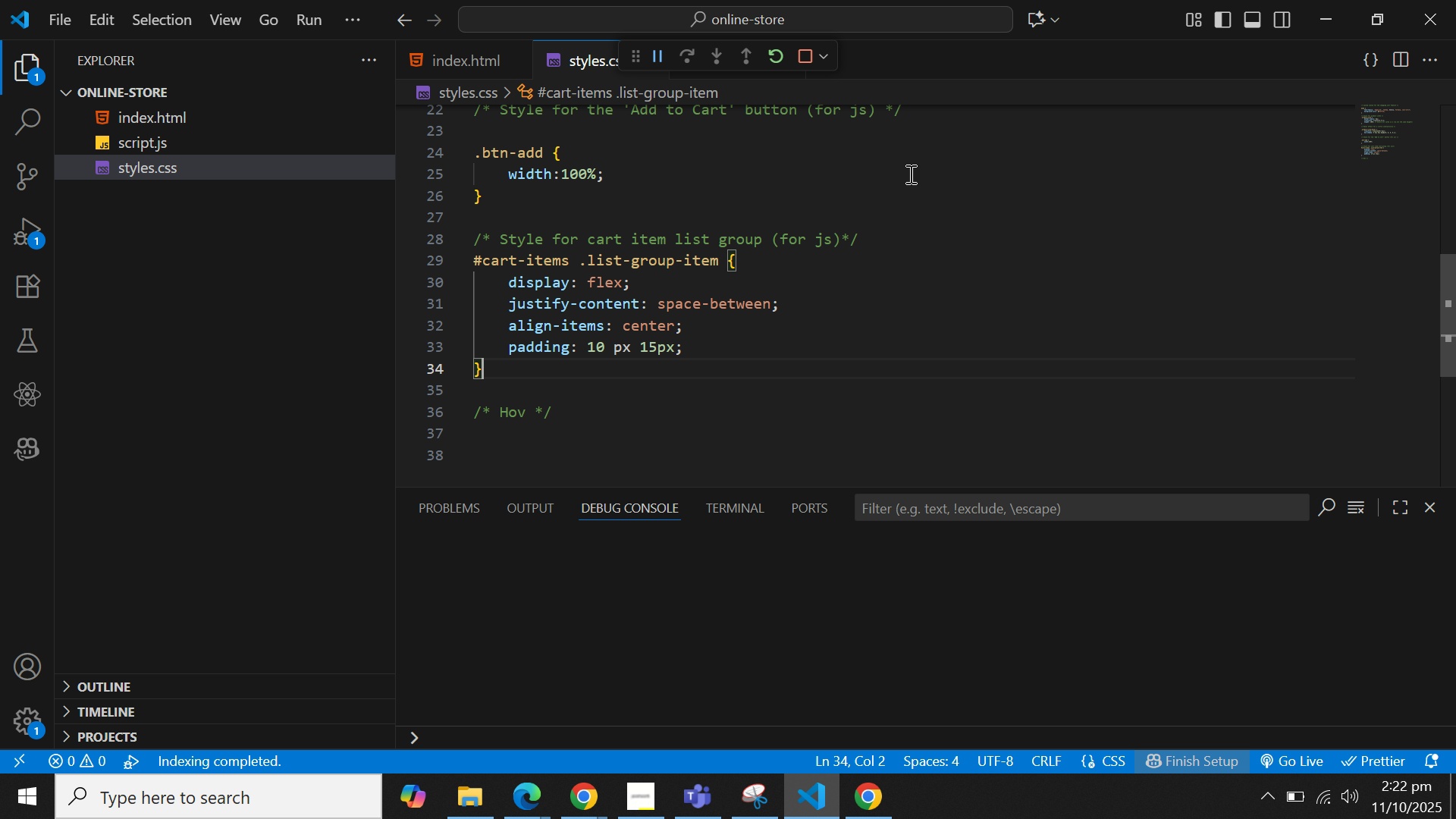 
key(ArrowDown)
 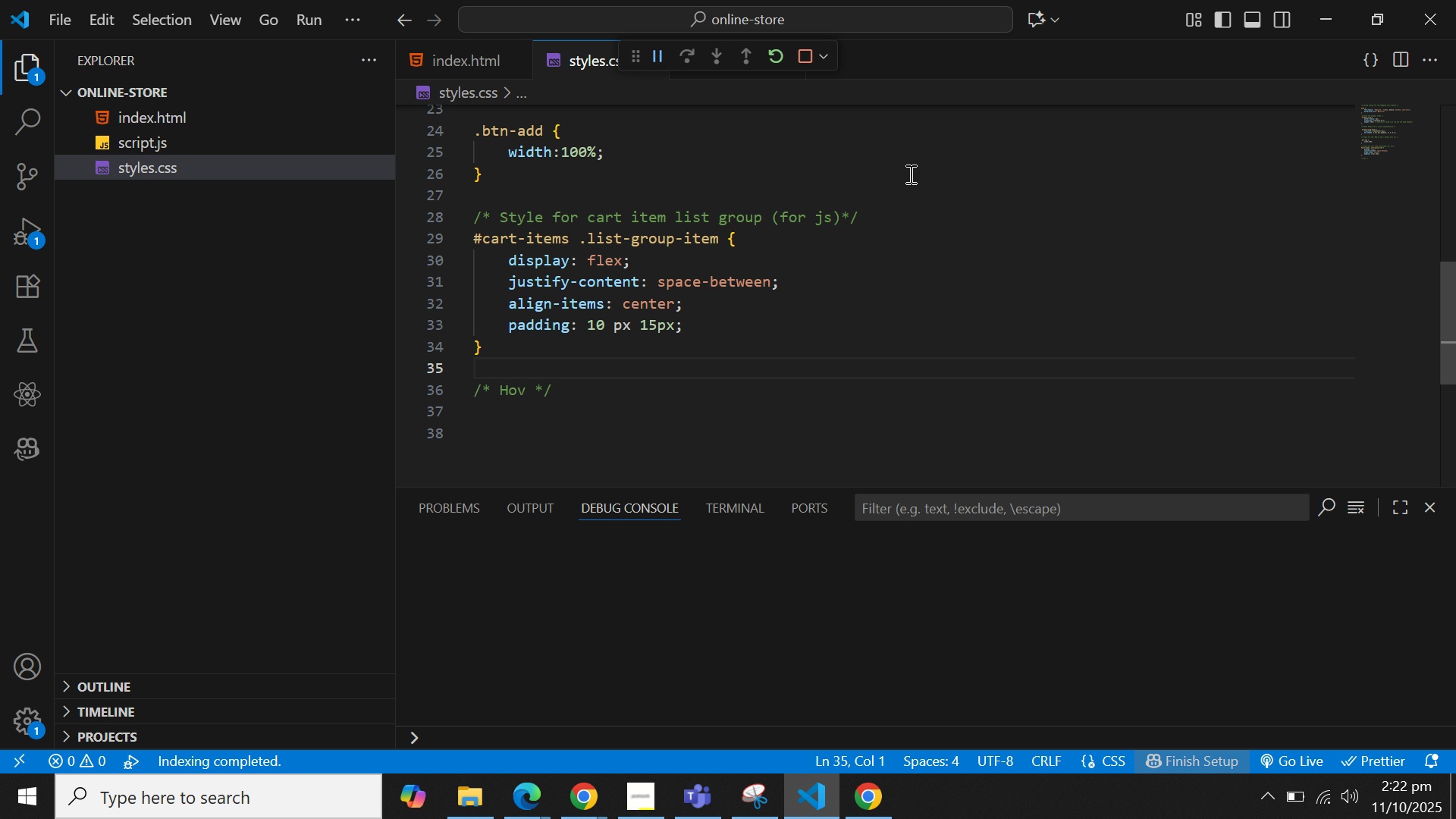 
key(ArrowDown)
 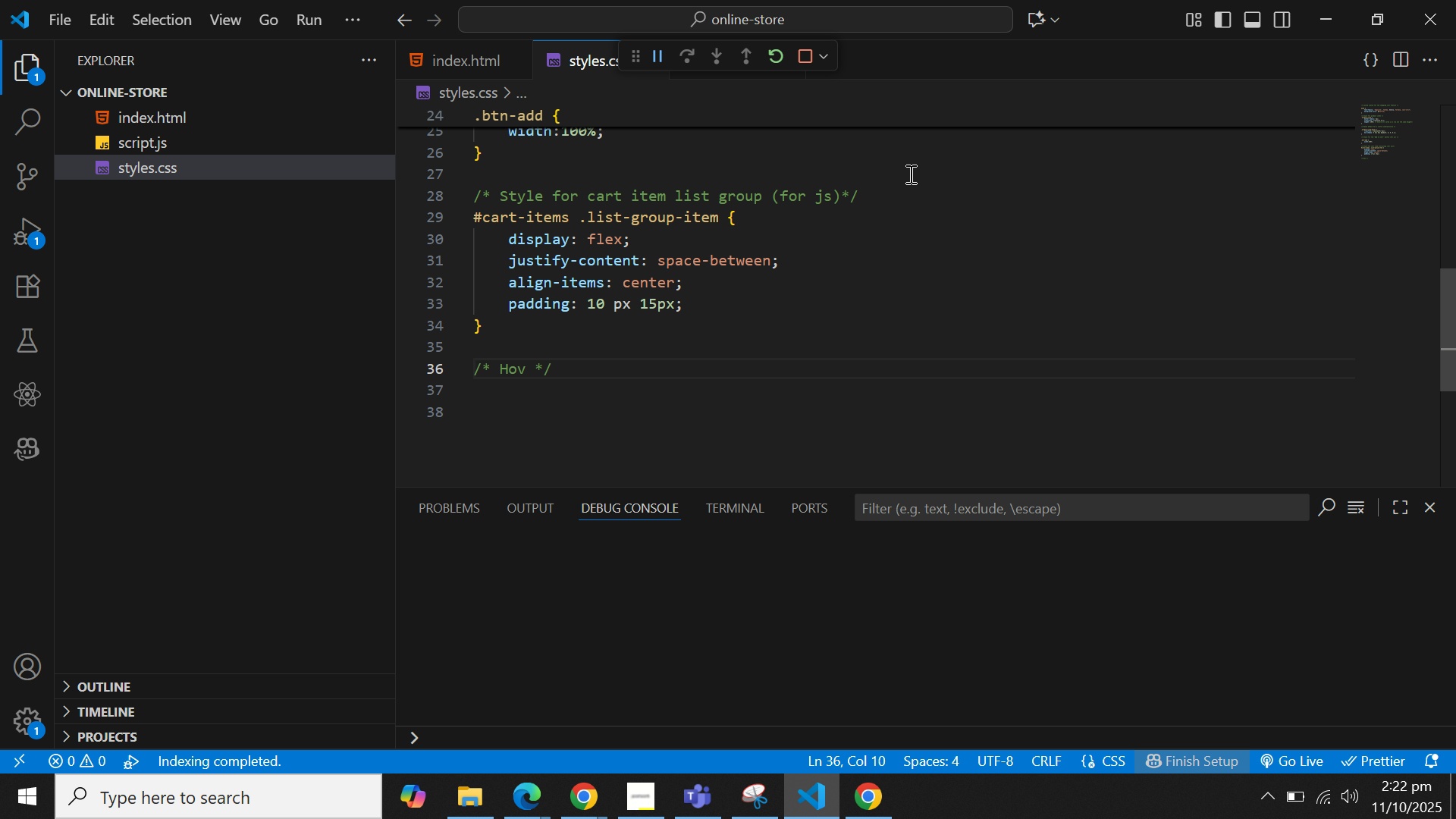 
key(ArrowLeft)
 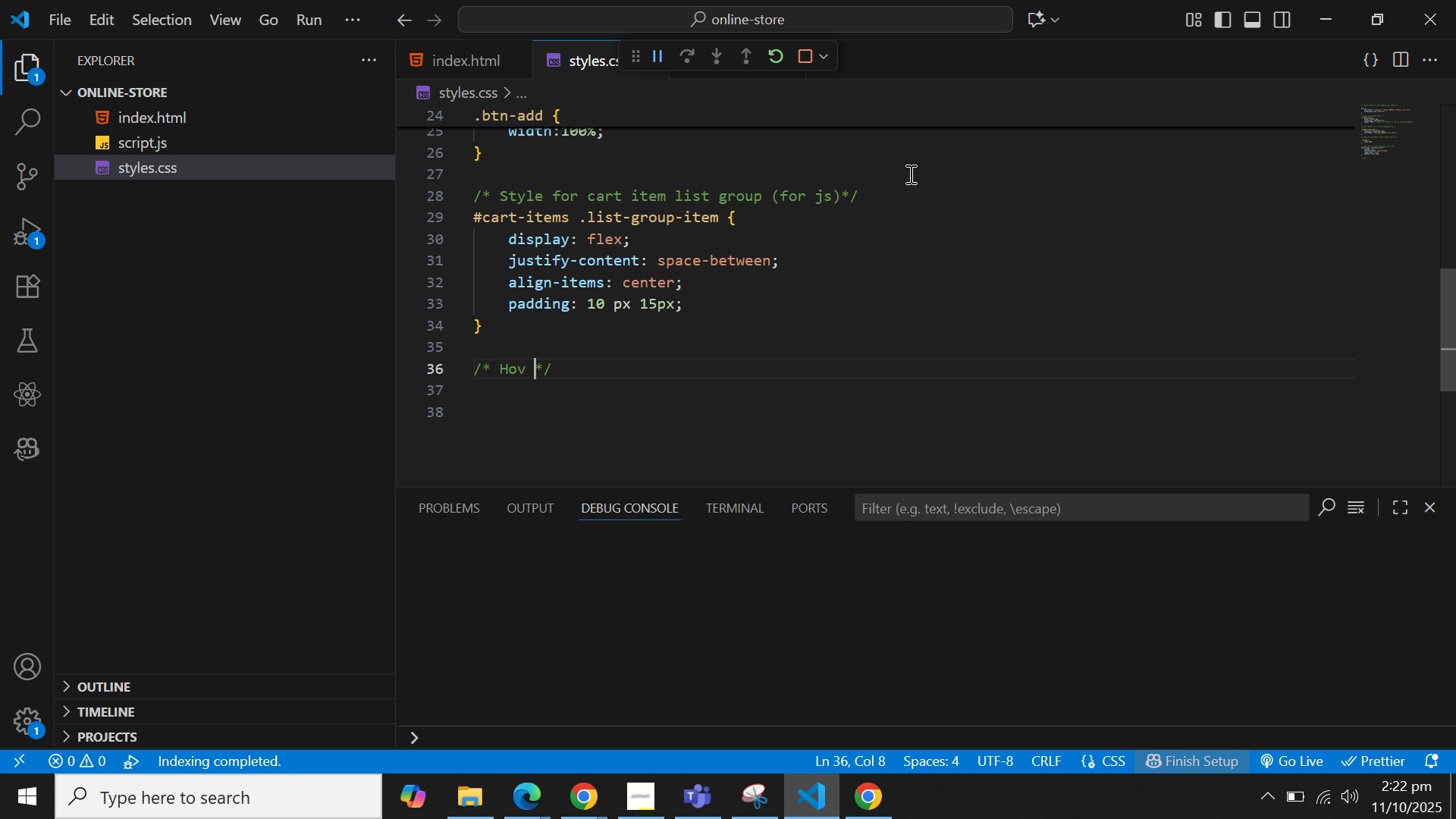 
key(ArrowLeft)
 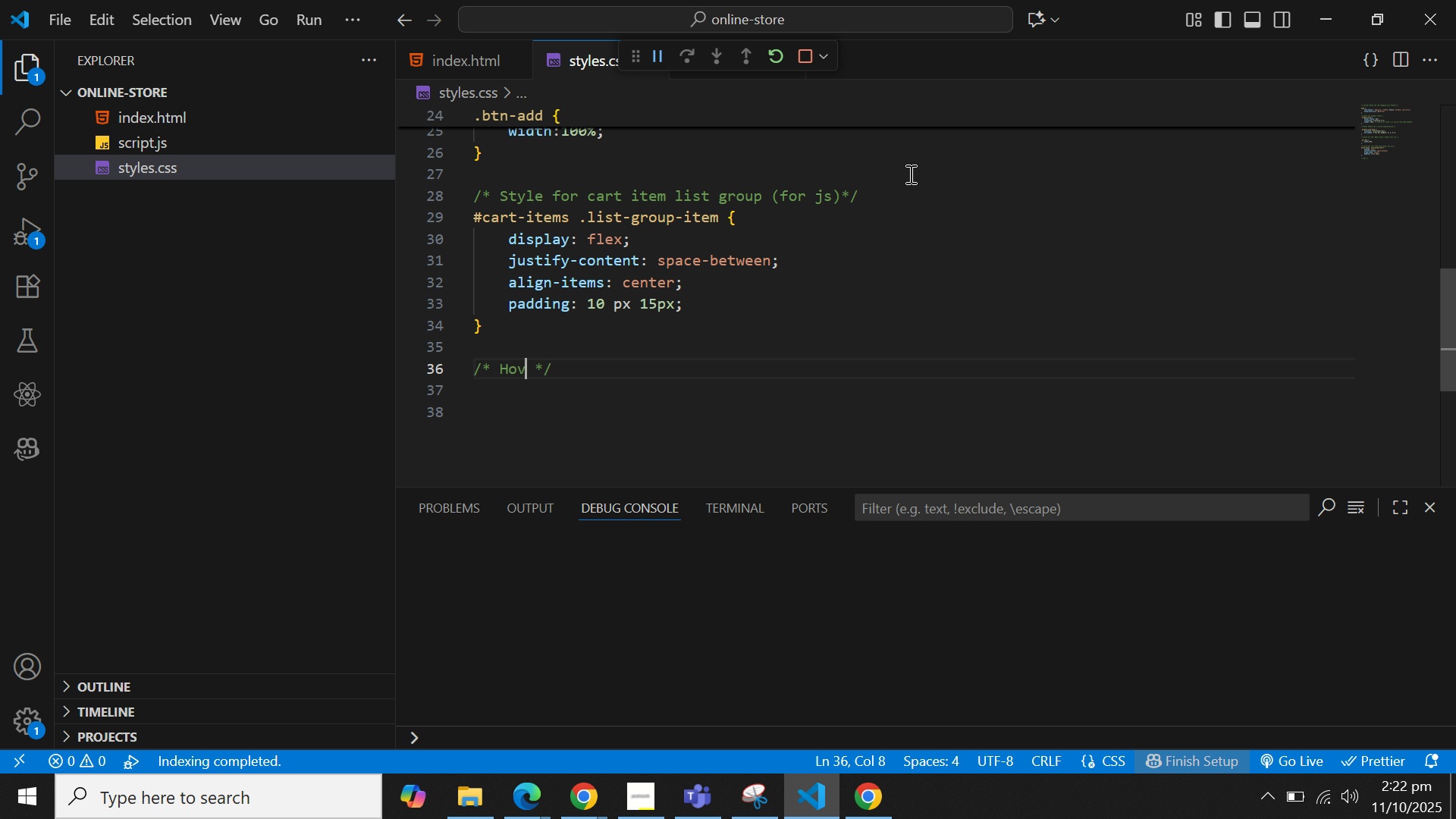 
key(ArrowLeft)
 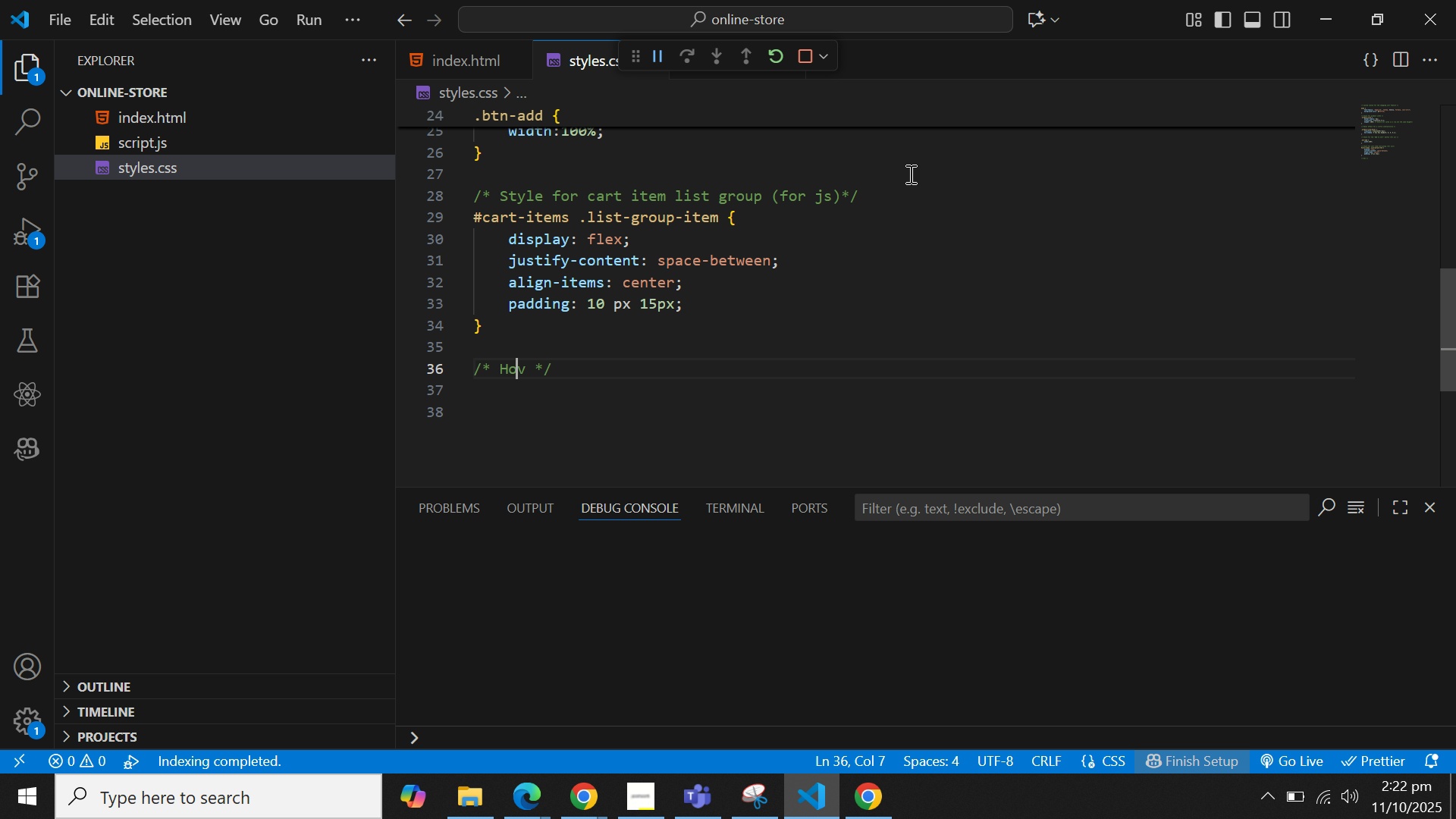 
key(ArrowLeft)
 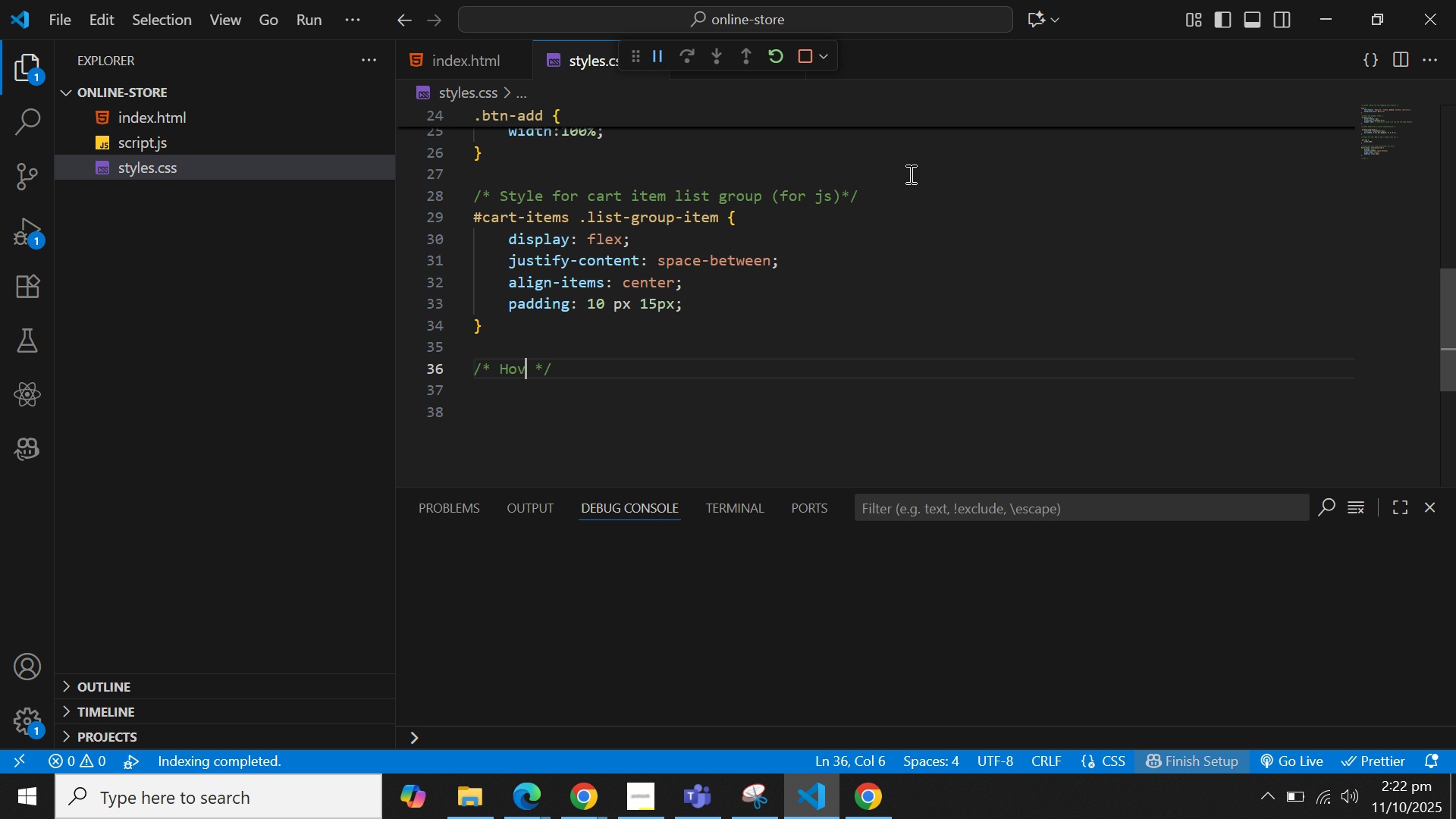 
key(ArrowRight)
 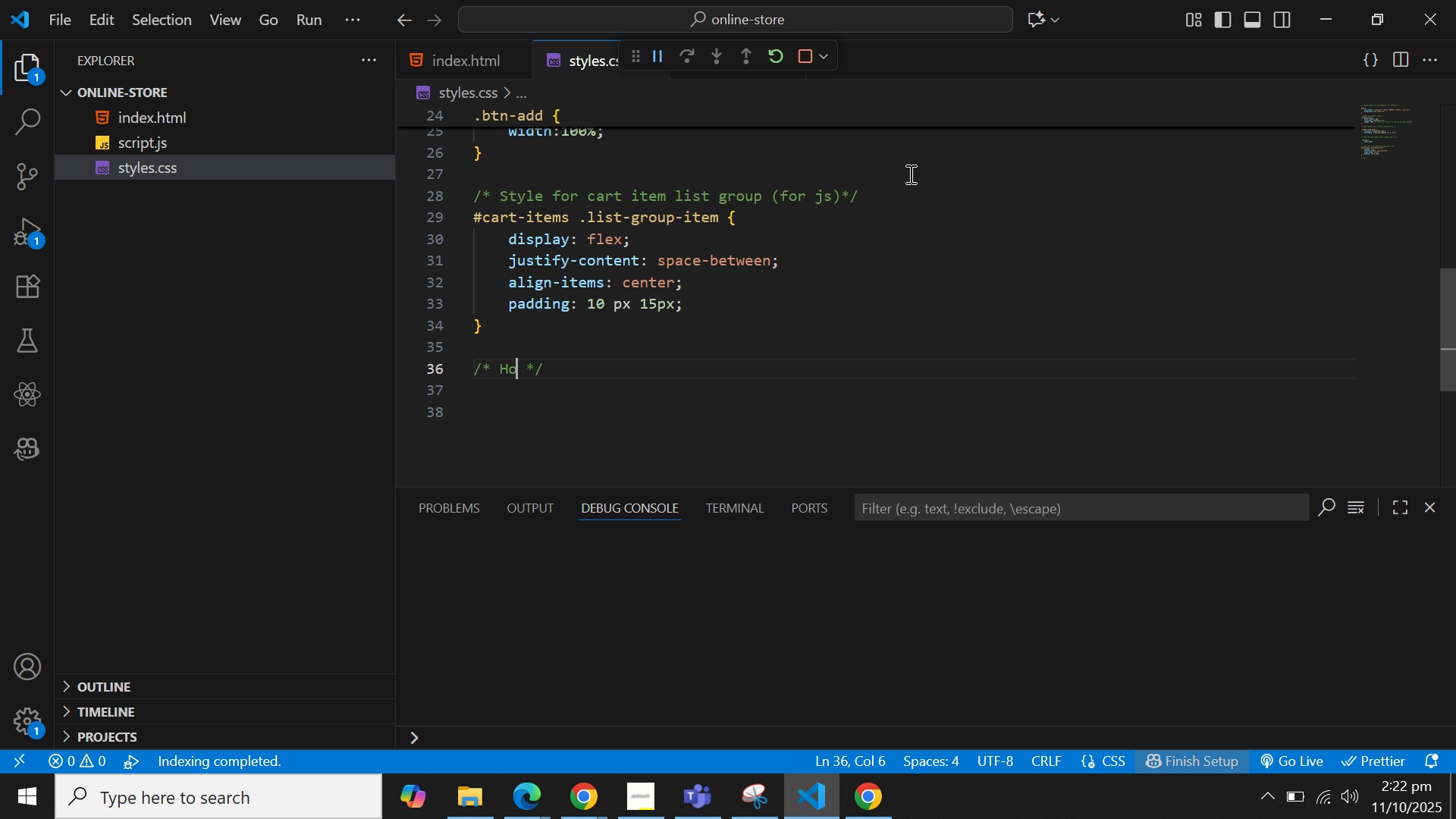 
key(Backspace)
key(Backspace)
key(Backspace)
type(res)
key(Backspace)
key(Backspace)
key(Backspace)
type(Responsive adjustment for small)
key(Backspace)
key(Backspace)
key(Backspace)
key(Backspace)
key(Backspace)
type(mobile screenas)
key(Backspace)
key(Backspace)
type(as)
key(Backspace)
type(s)
key(Backspace)
key(Backspace)
type(s)
 